 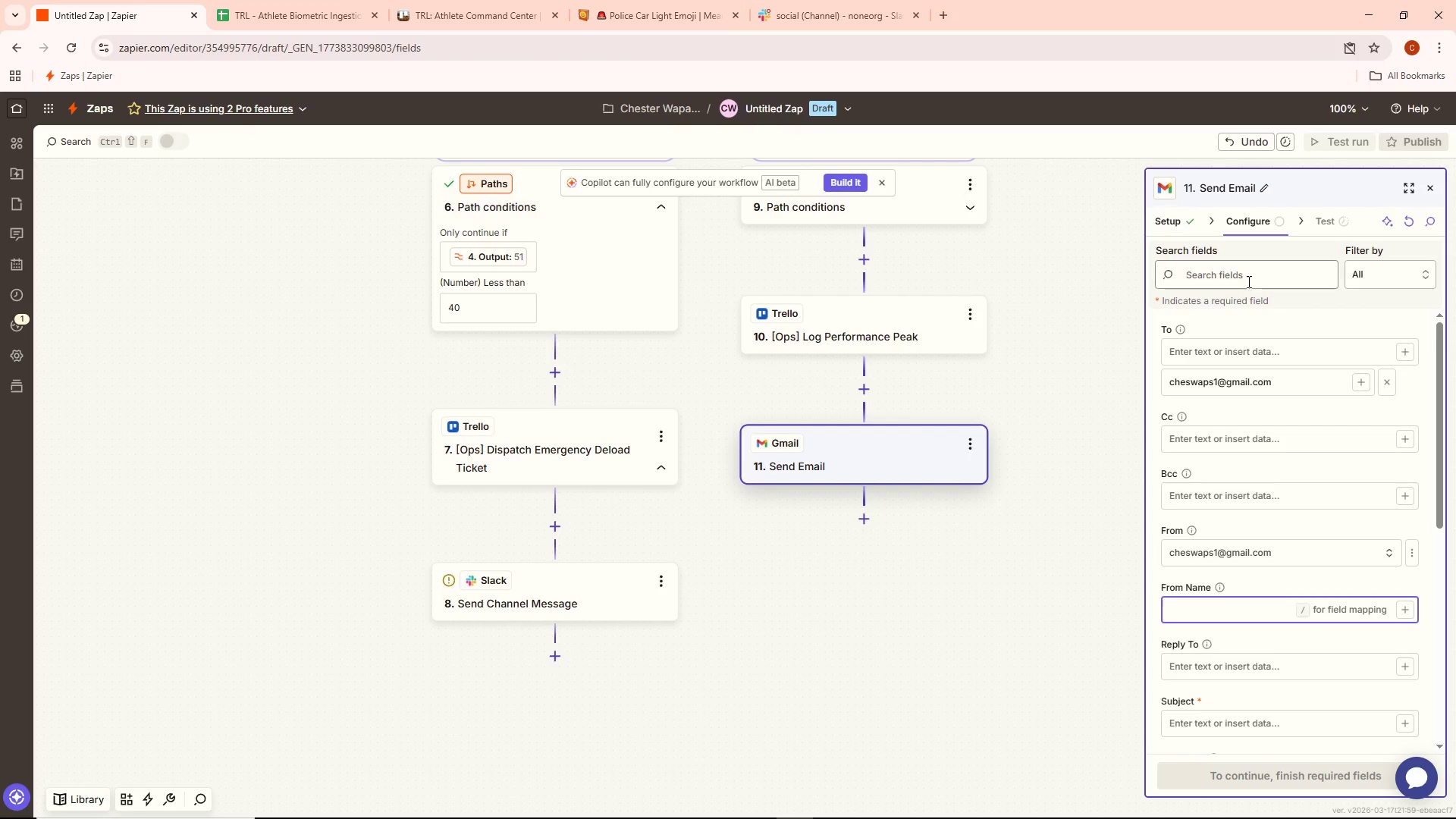 
type(The Recovery Lab)
 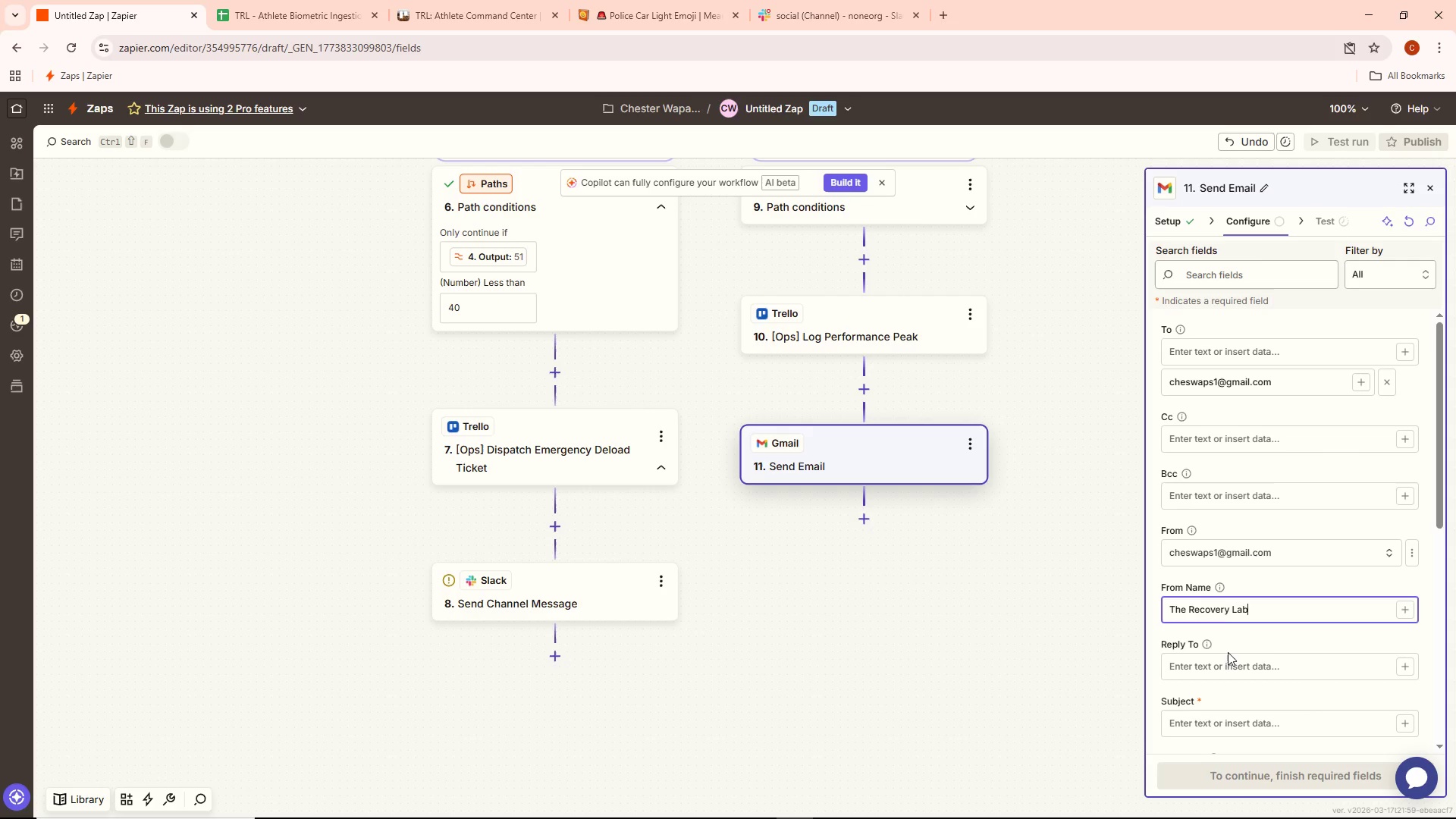 
left_click([1243, 639])
 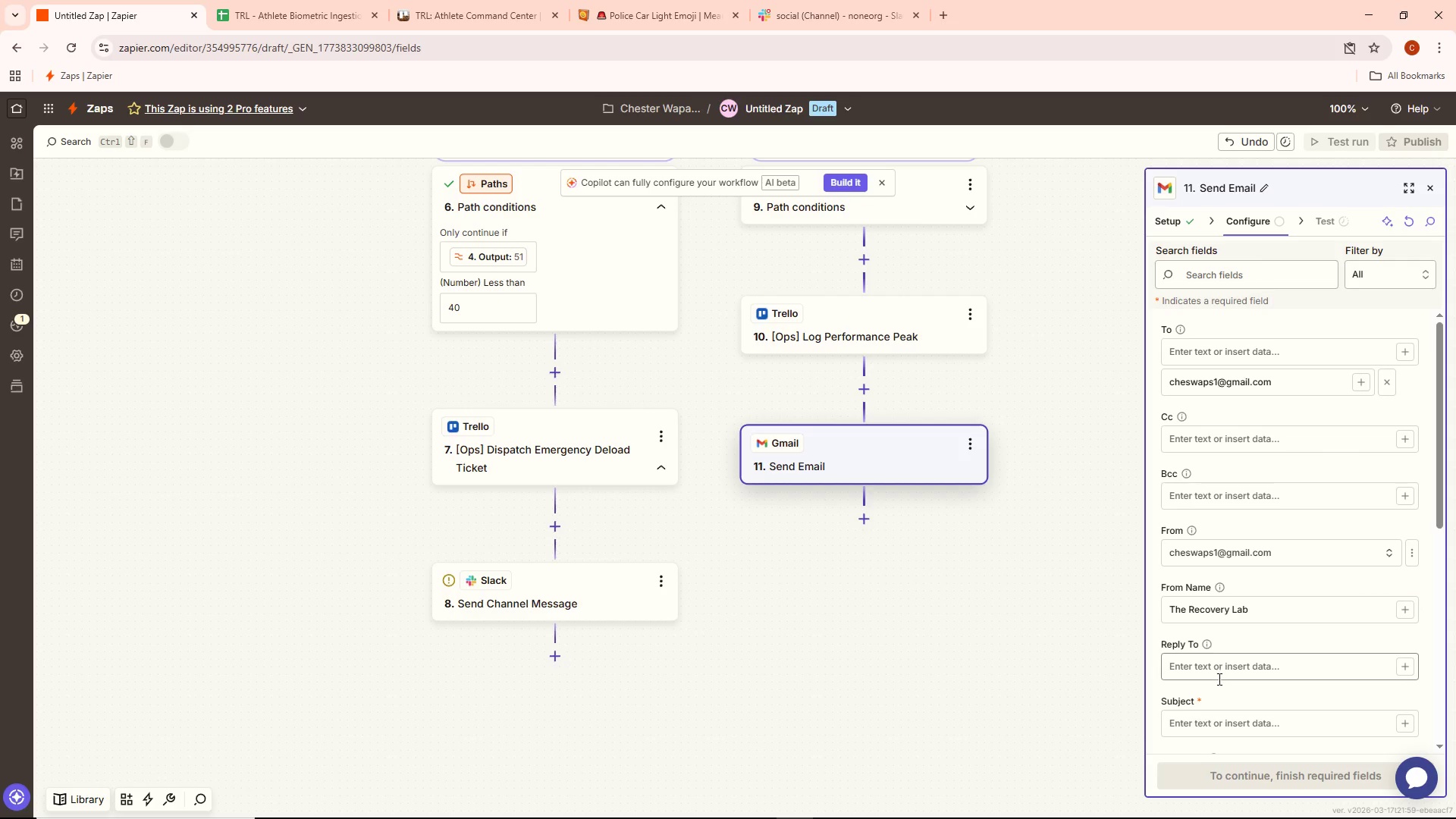 
left_click([1219, 676])
 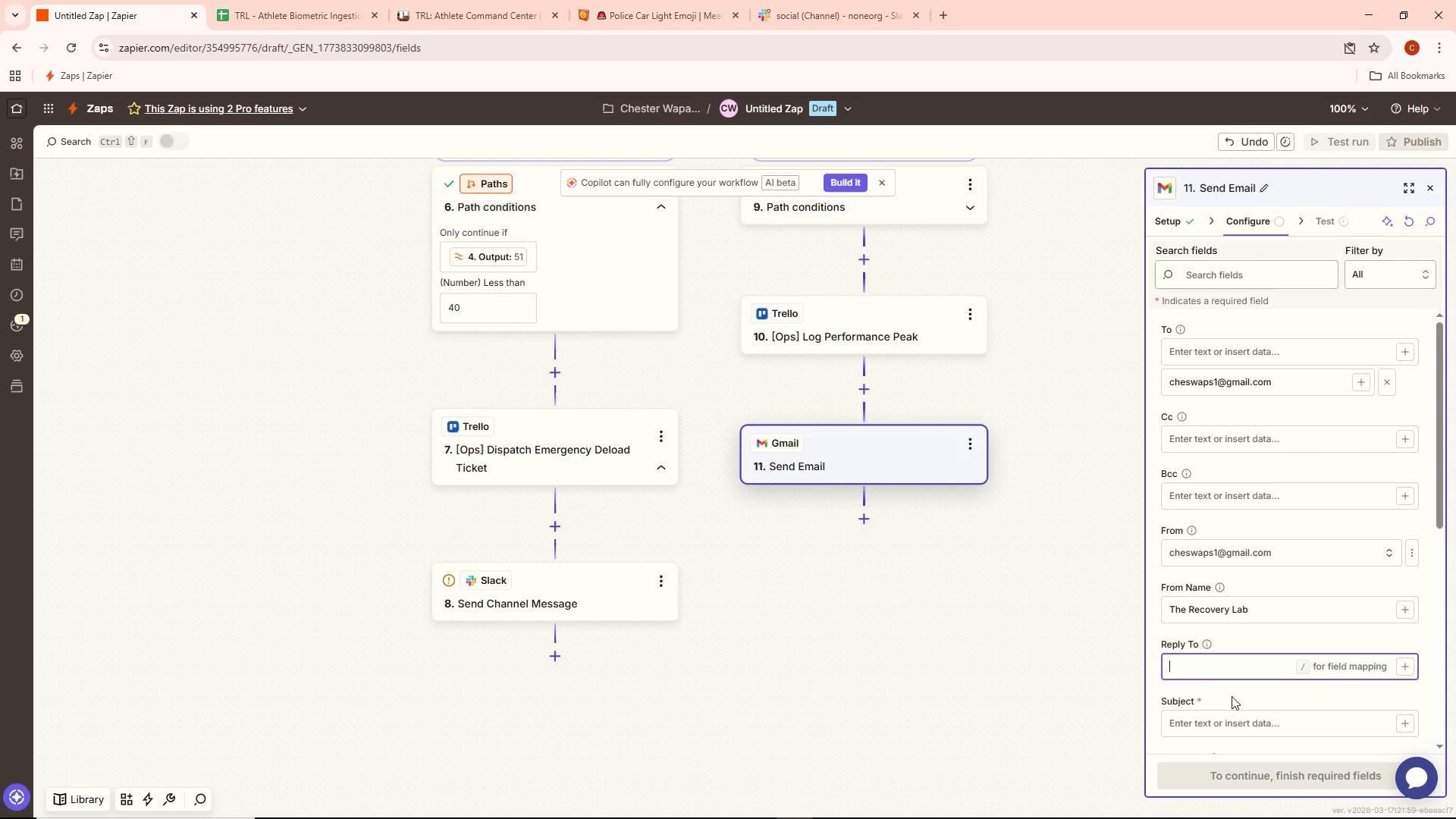 
scroll: coordinate [1270, 699], scroll_direction: down, amount: 2.0
 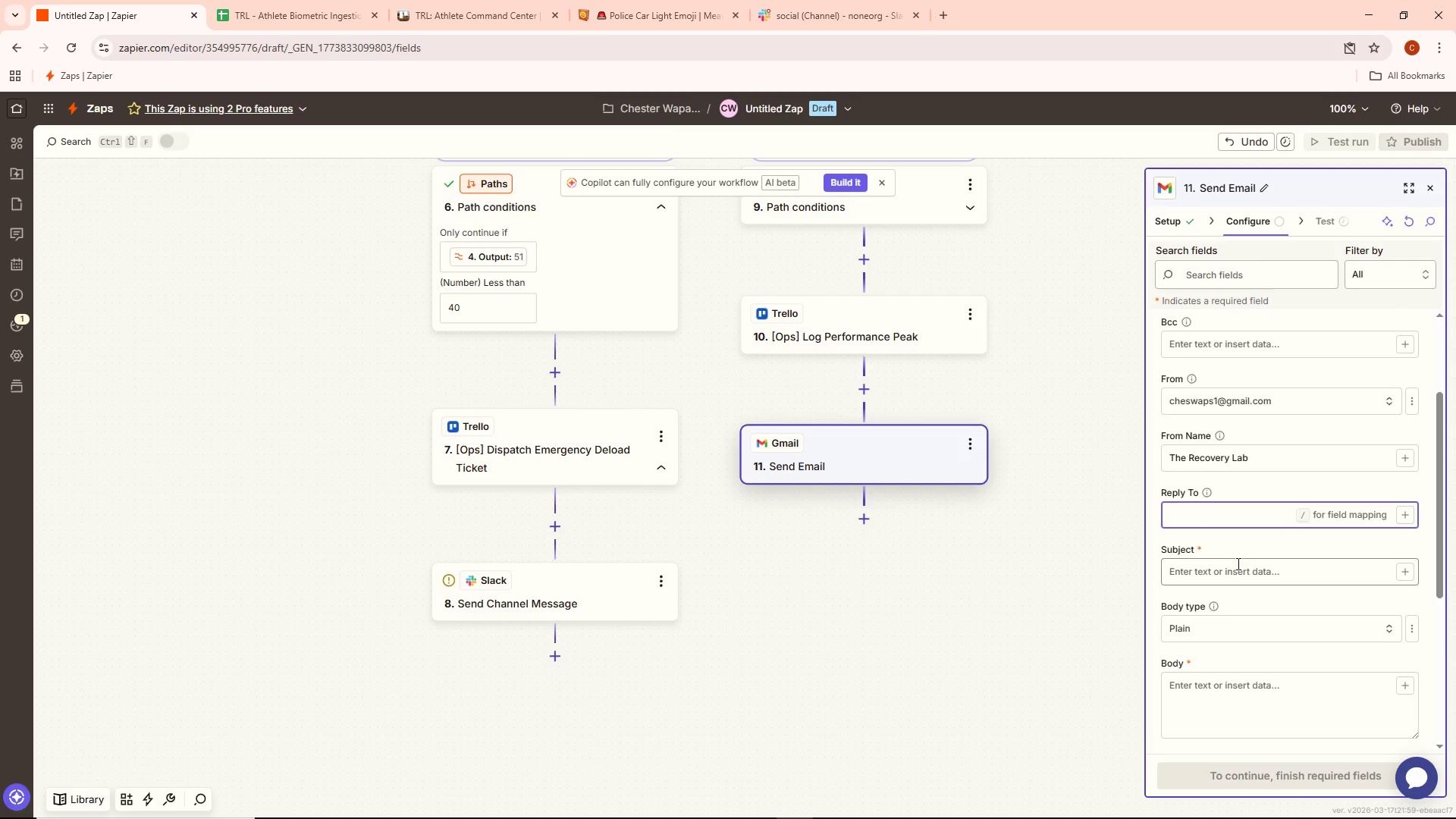 
left_click([1227, 580])
 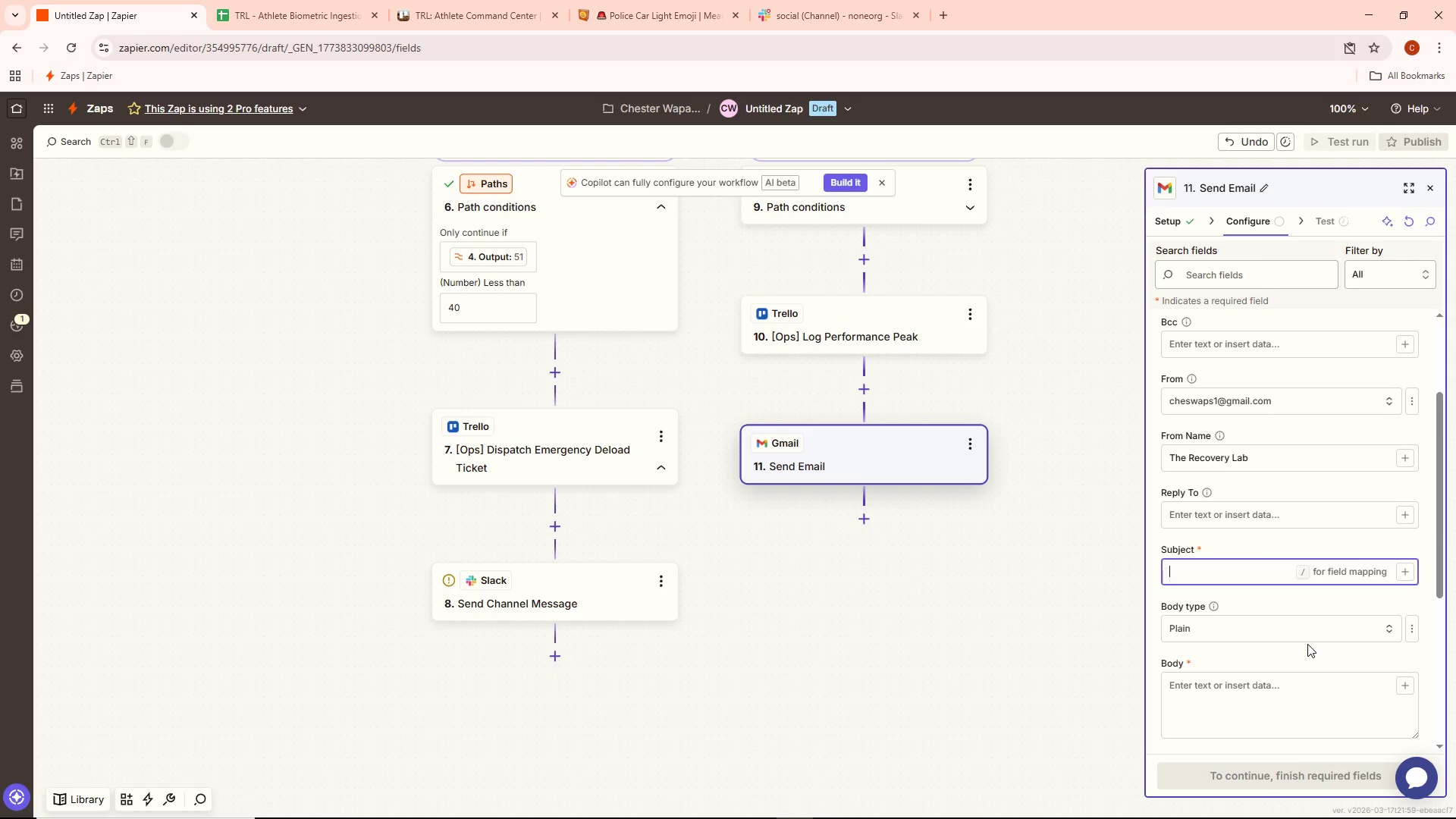 
wait(7.28)
 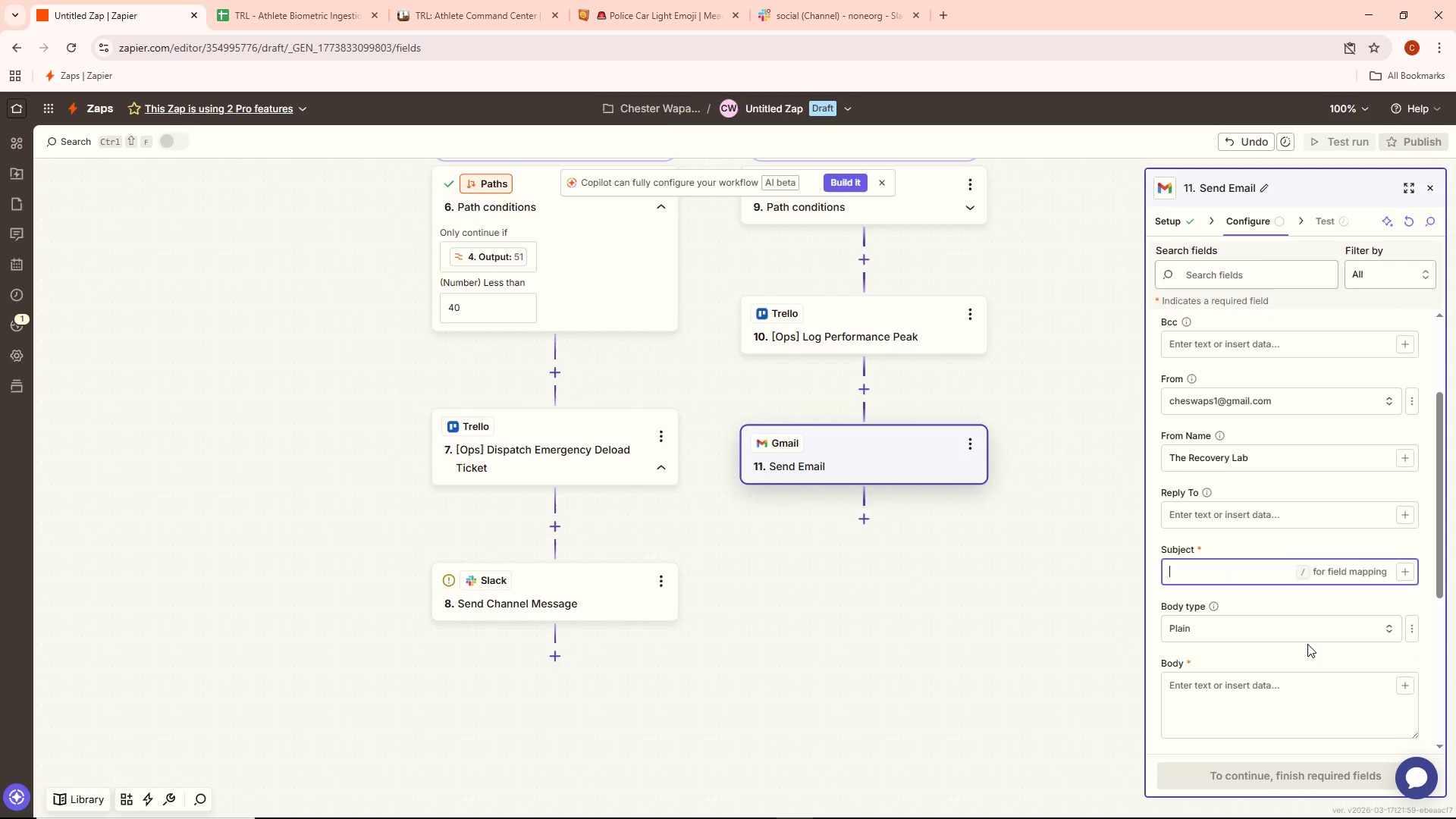 
type(Status)
 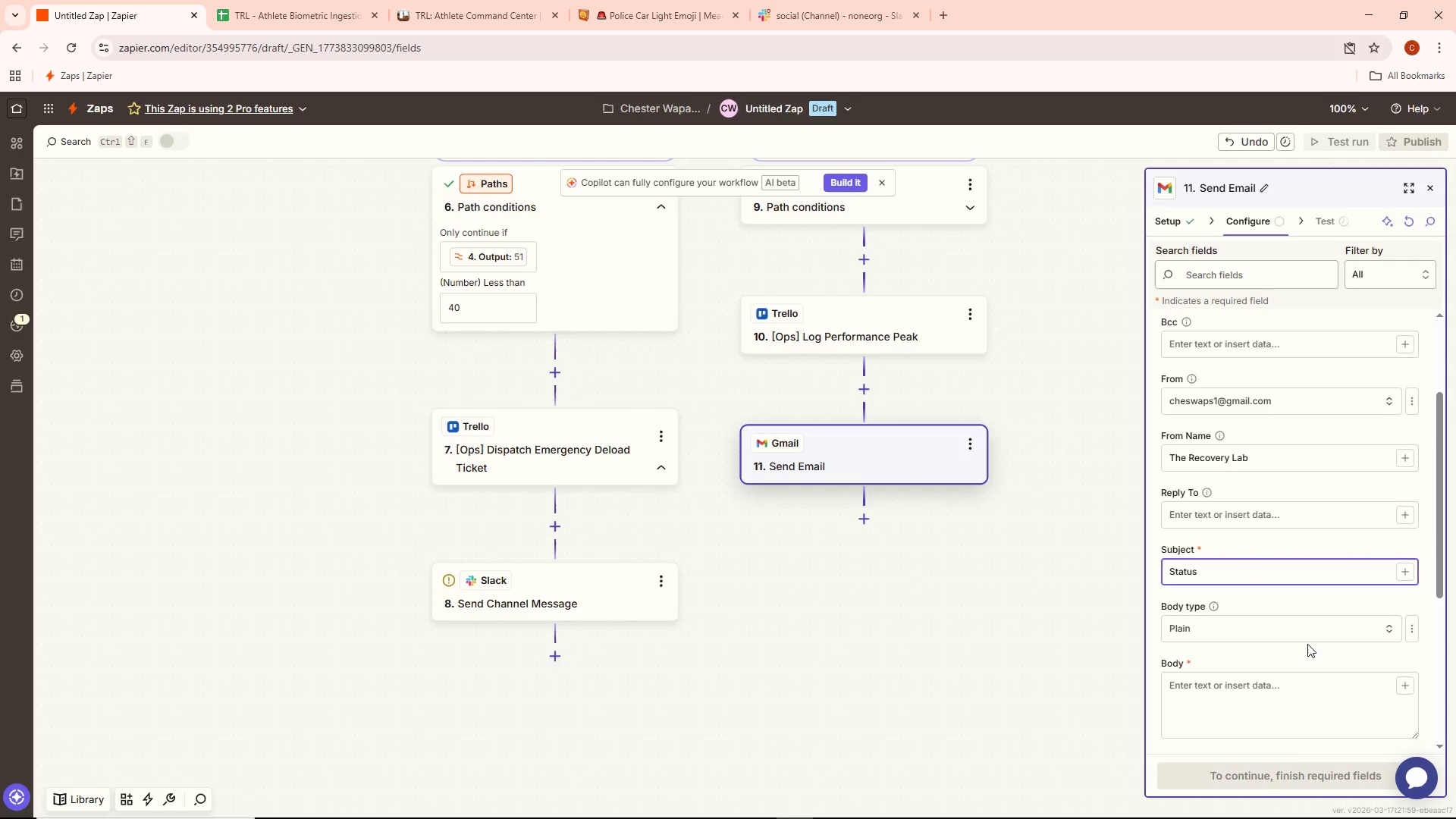 
wait(5.48)
 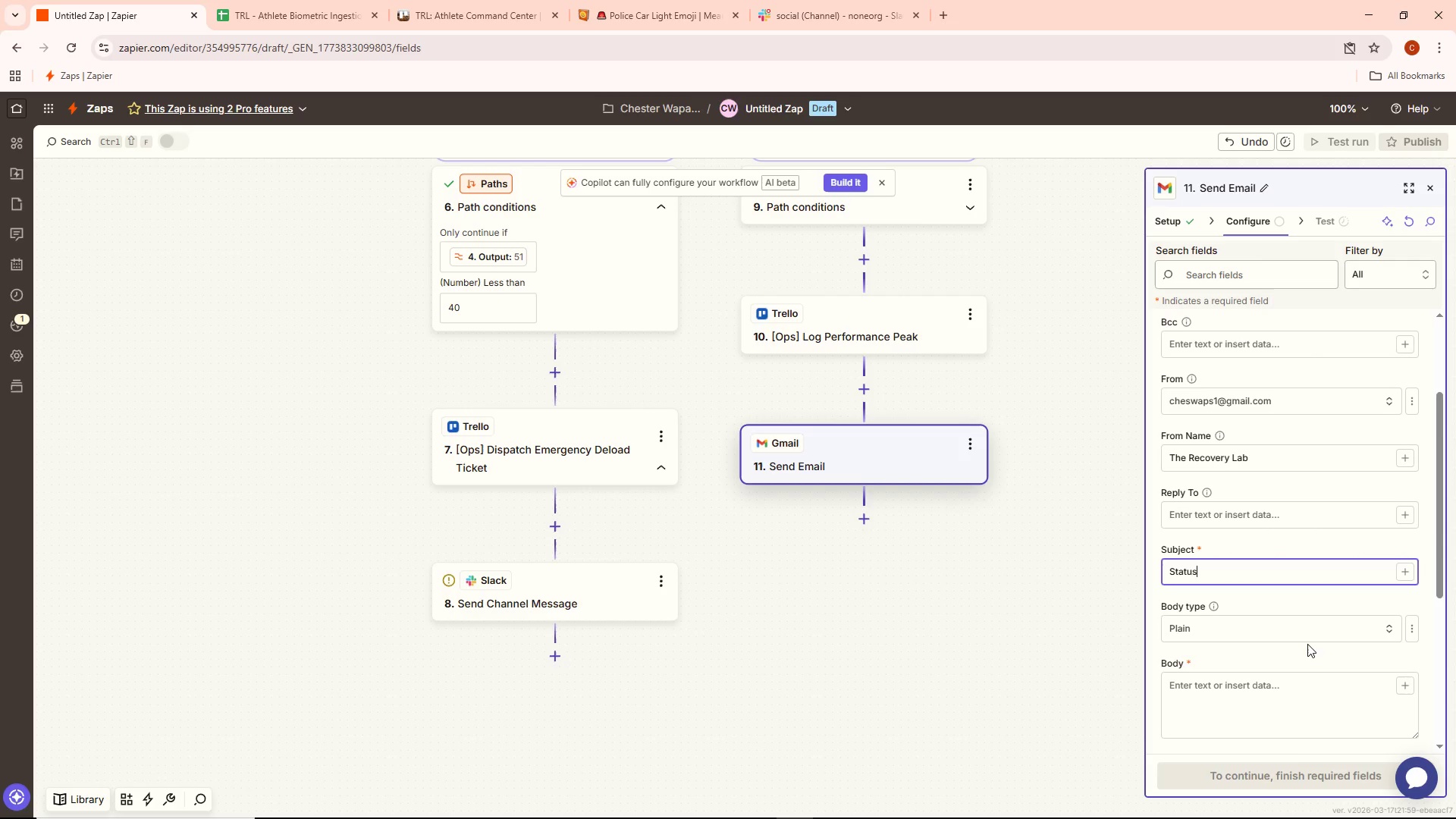 
key(Shift+Semicolon)
 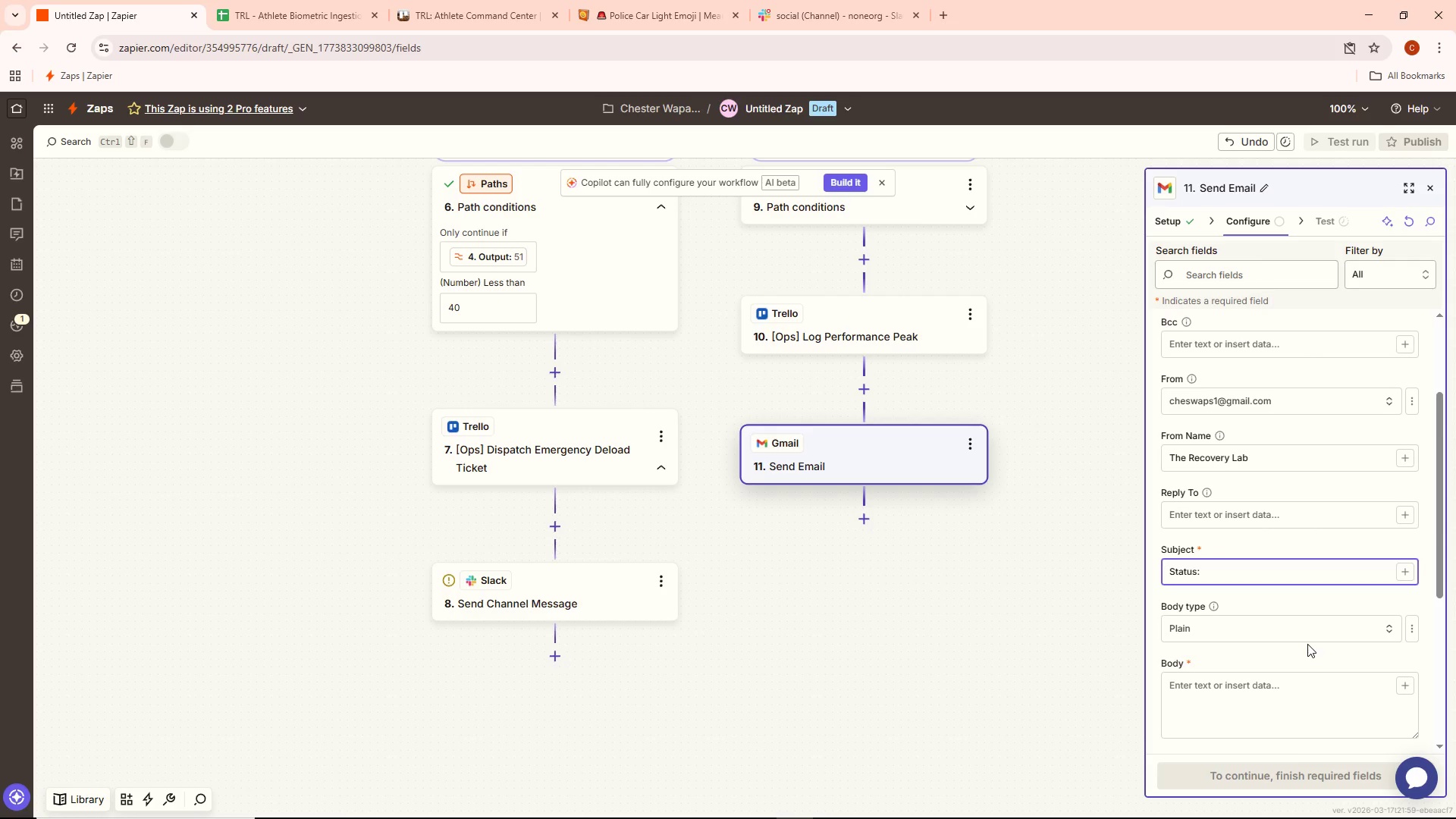 
type( Summit Ready!)
 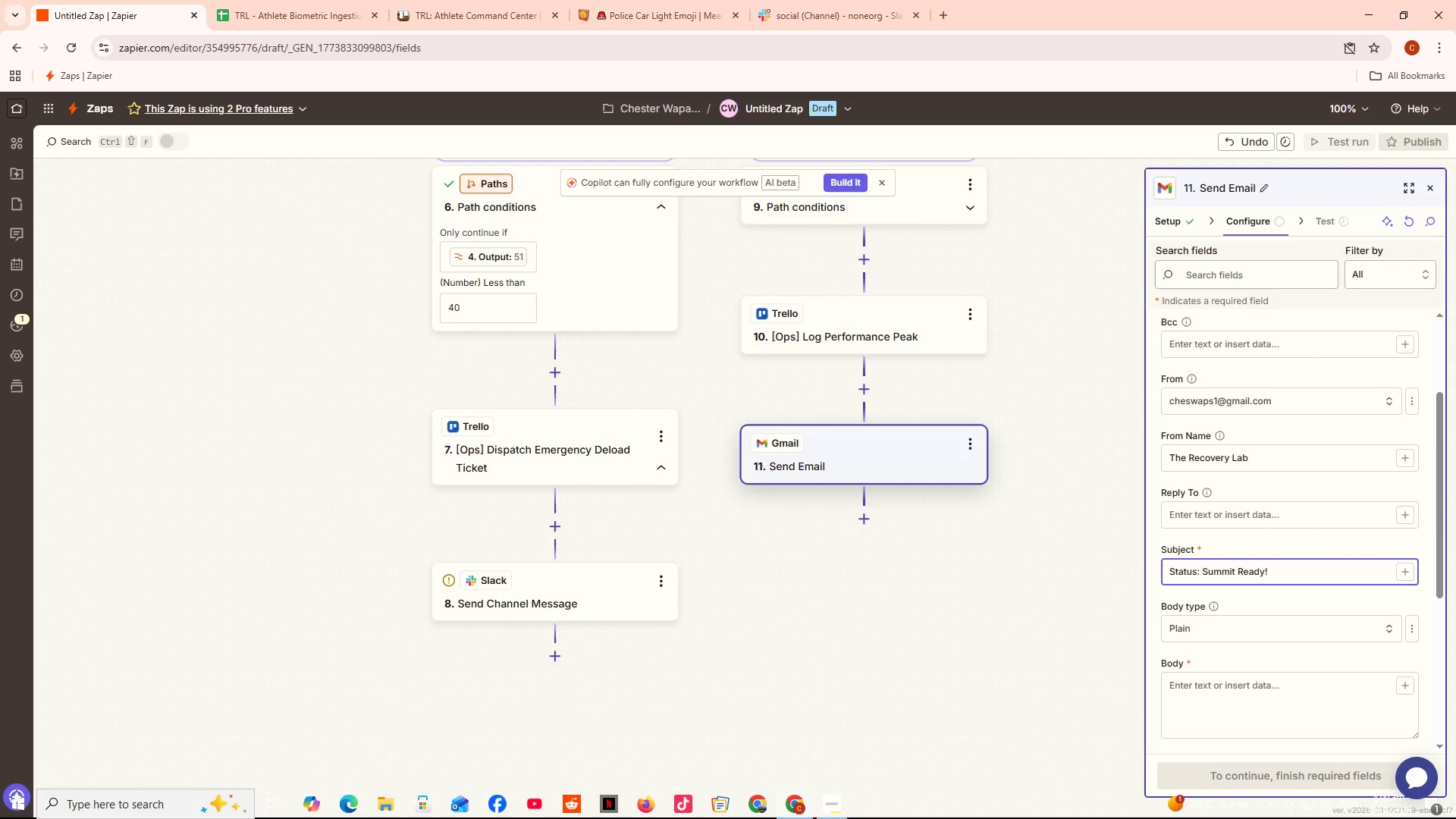 
key(Space)
 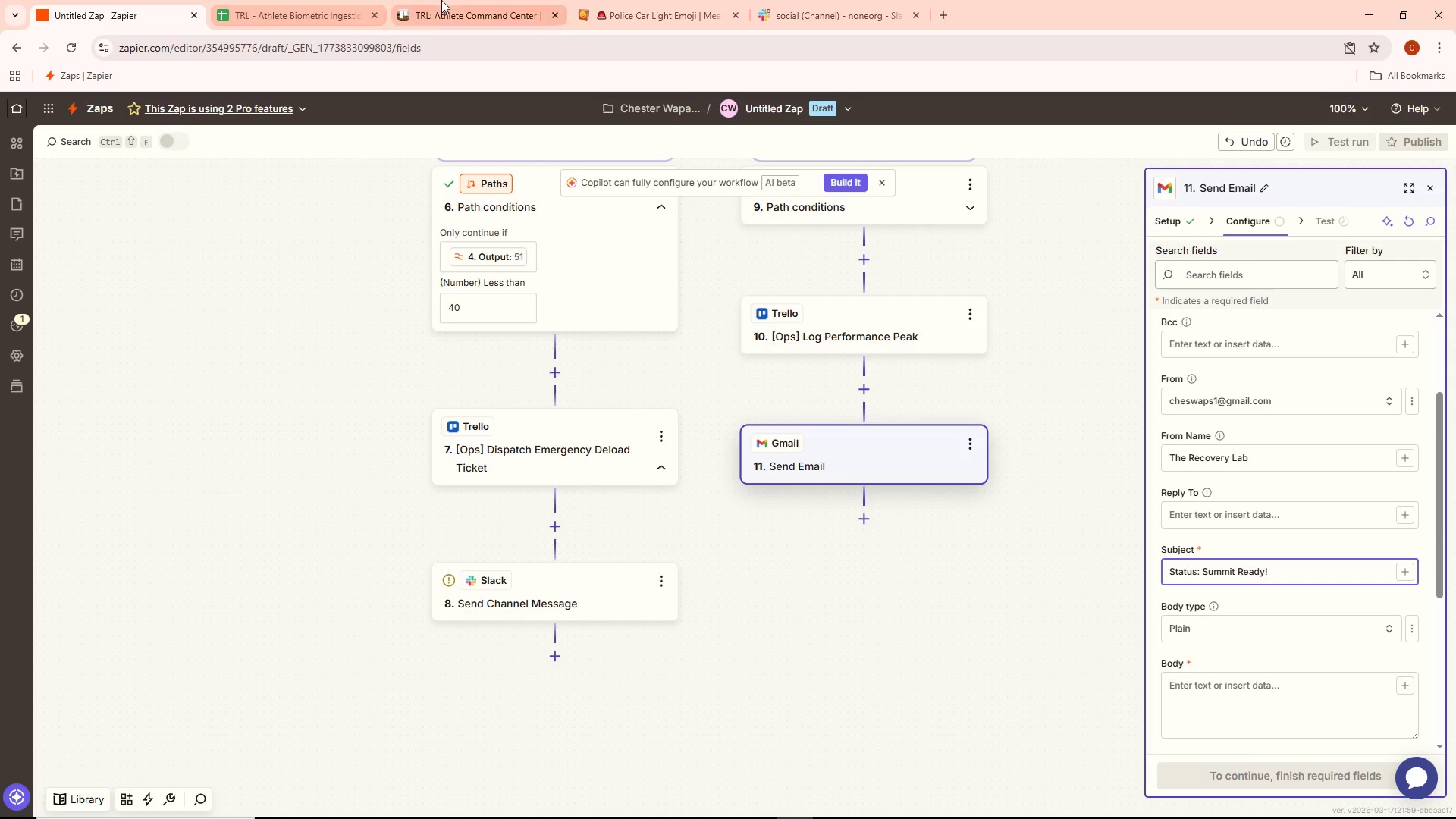 
left_click([628, 0])
 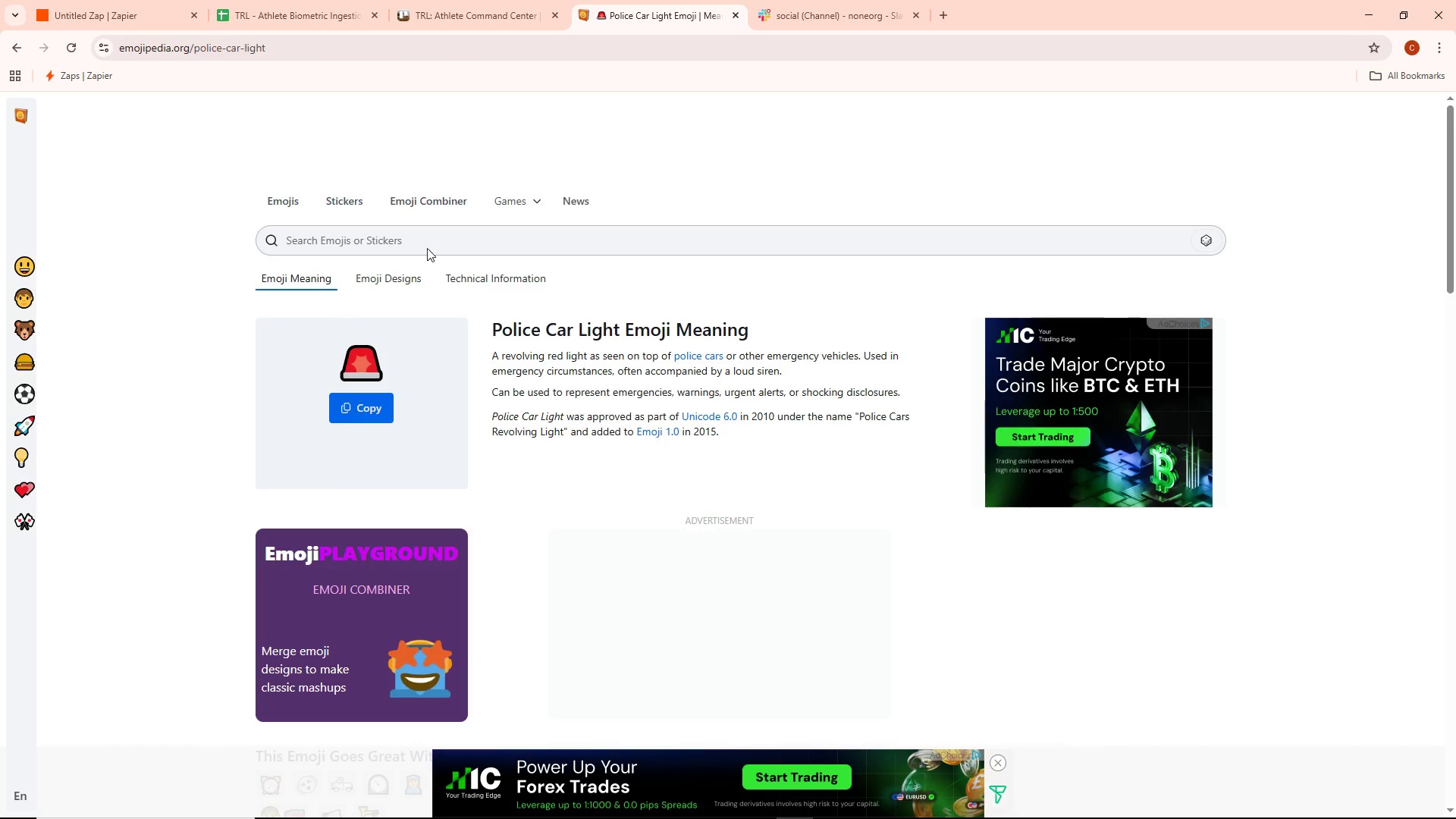 
left_click([429, 234])
 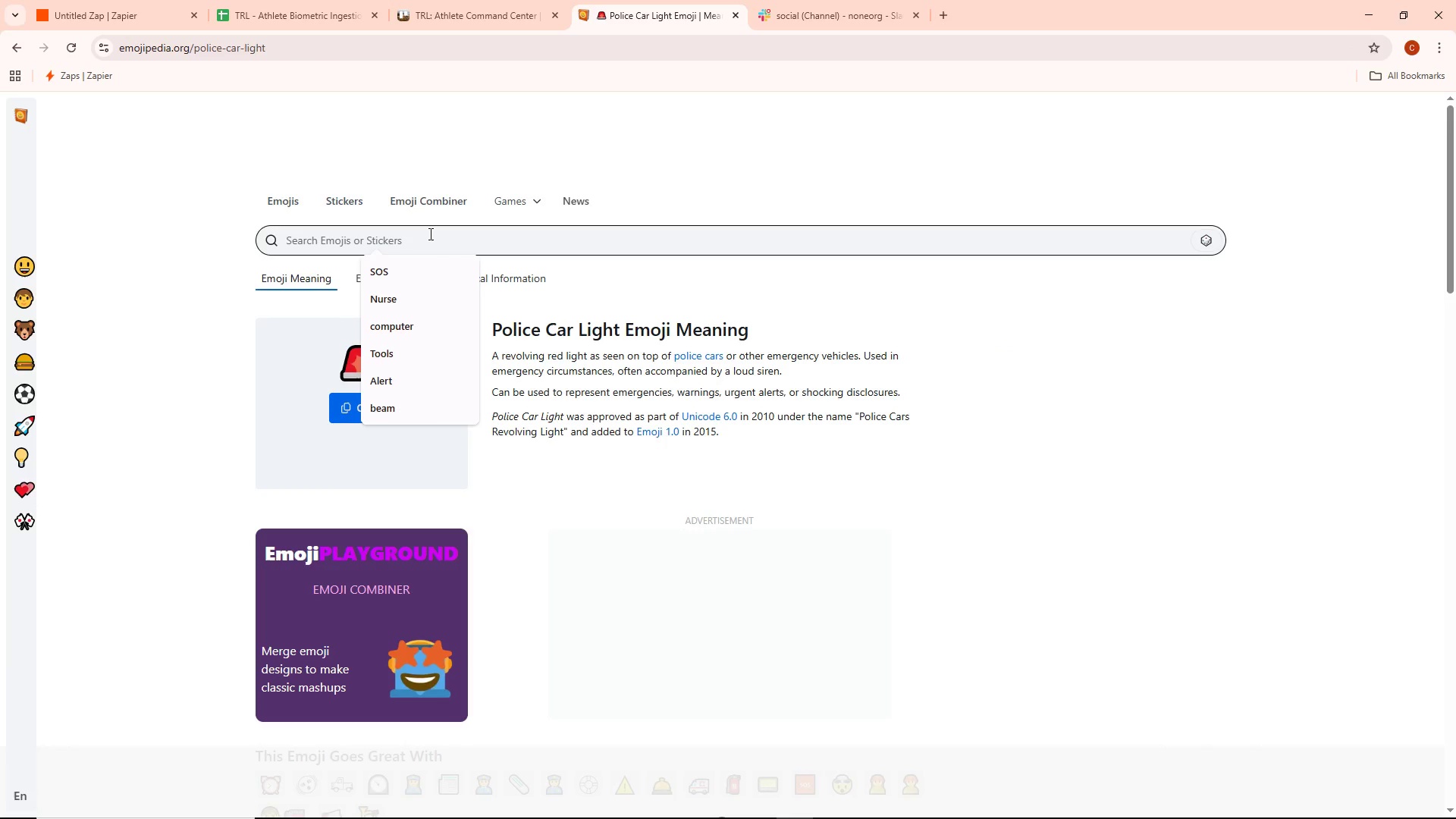 
type(mountain)
 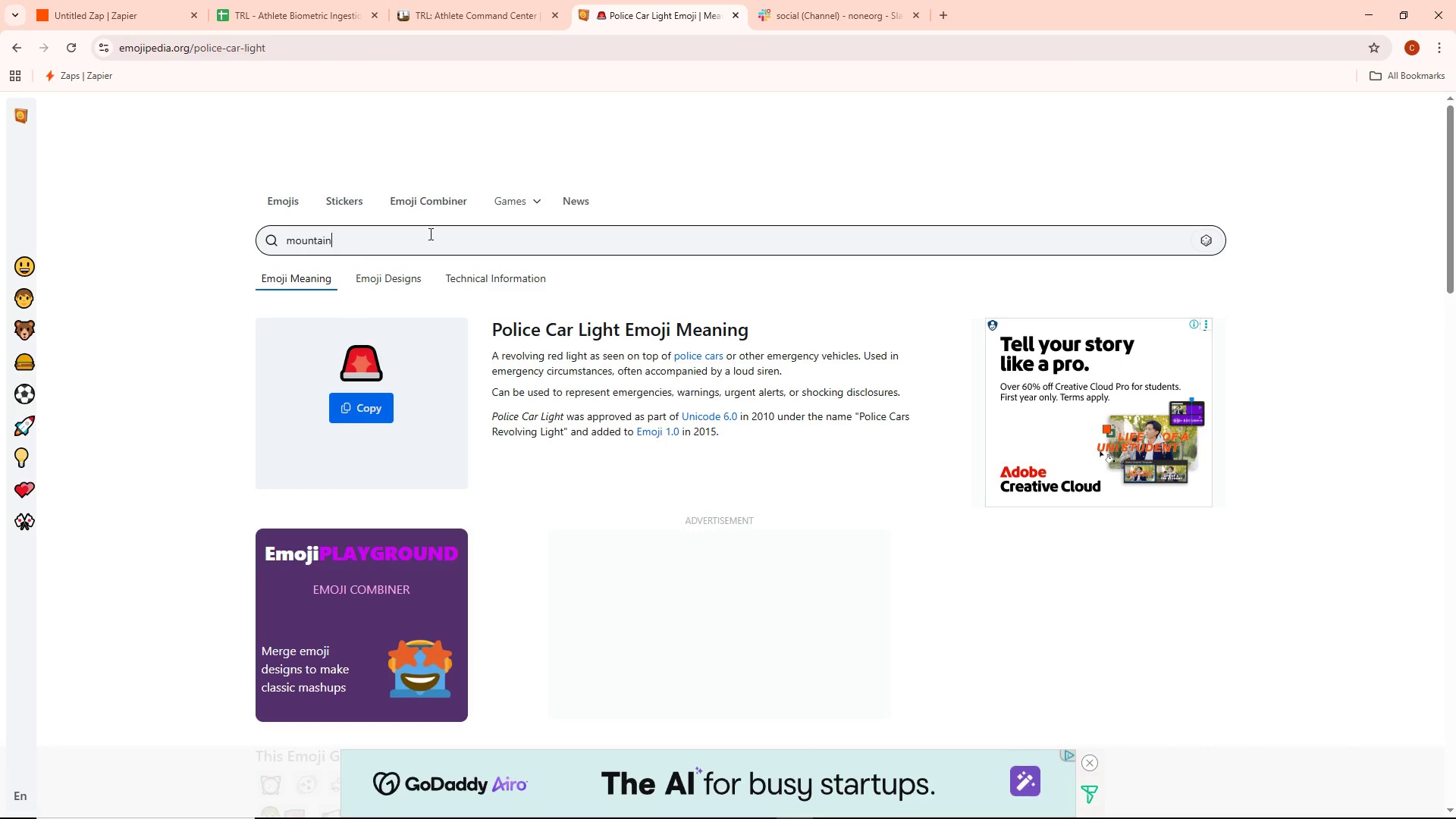 
key(Enter)
 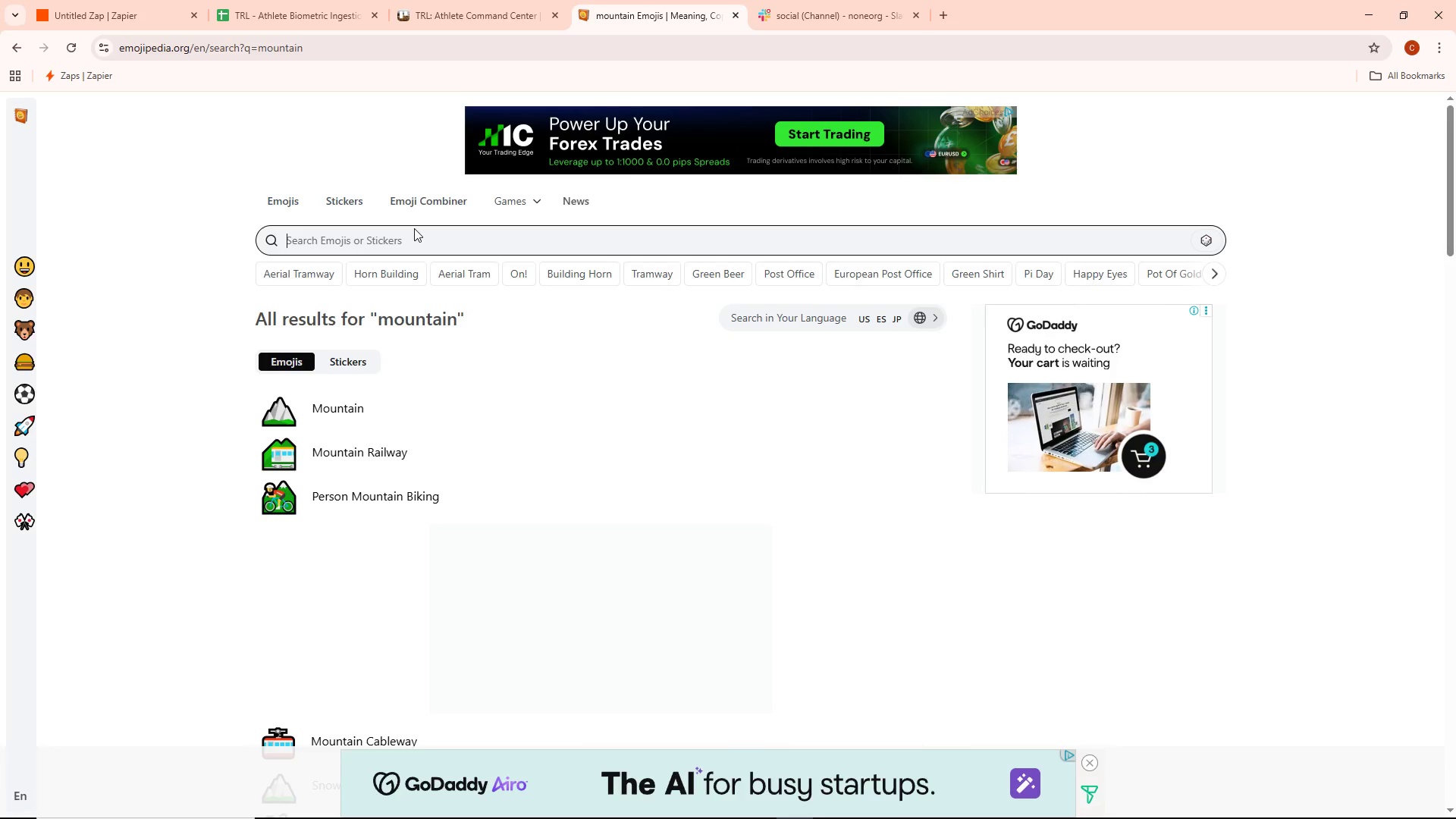 
wait(18.38)
 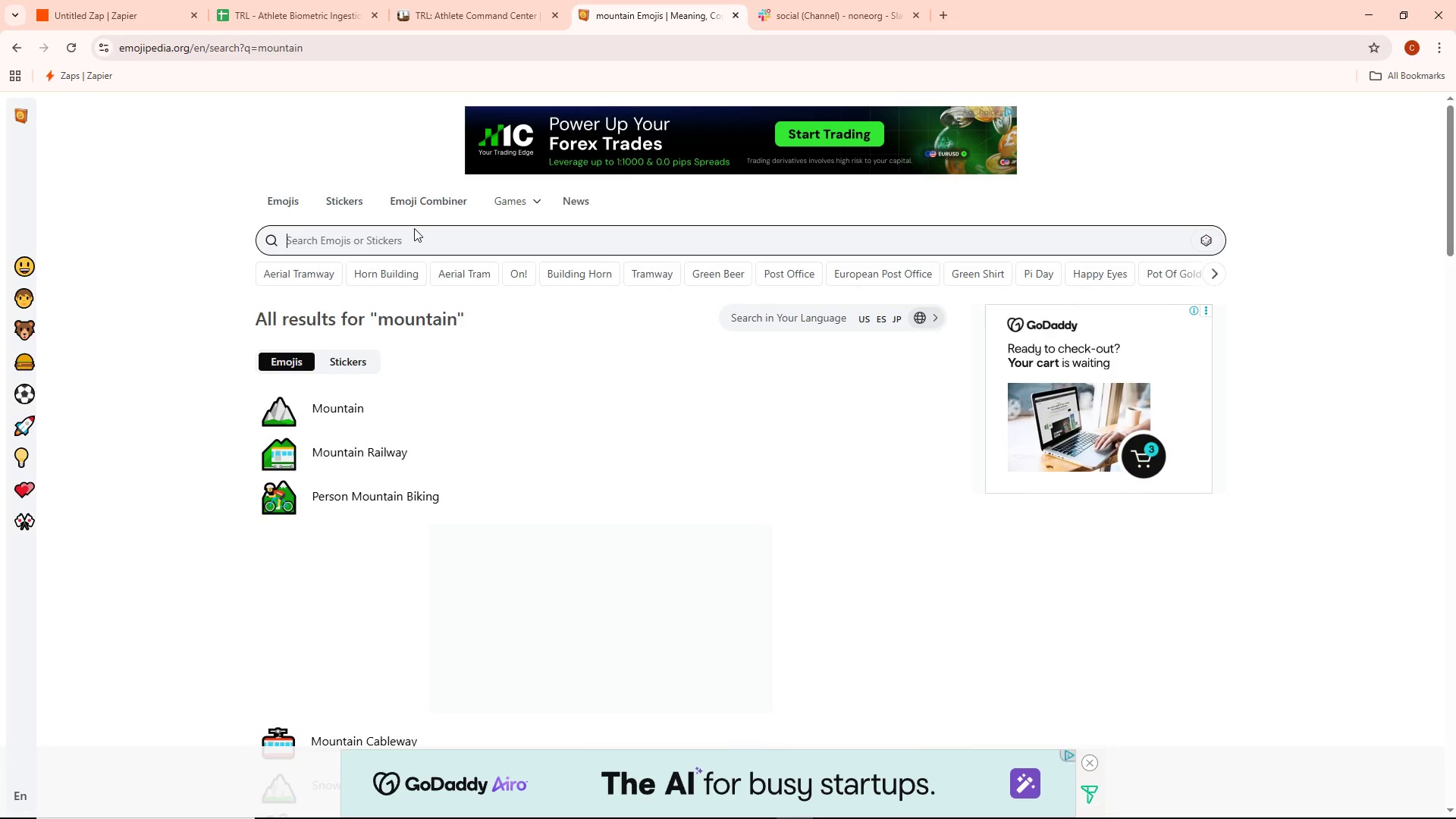 
left_click([101, 0])
 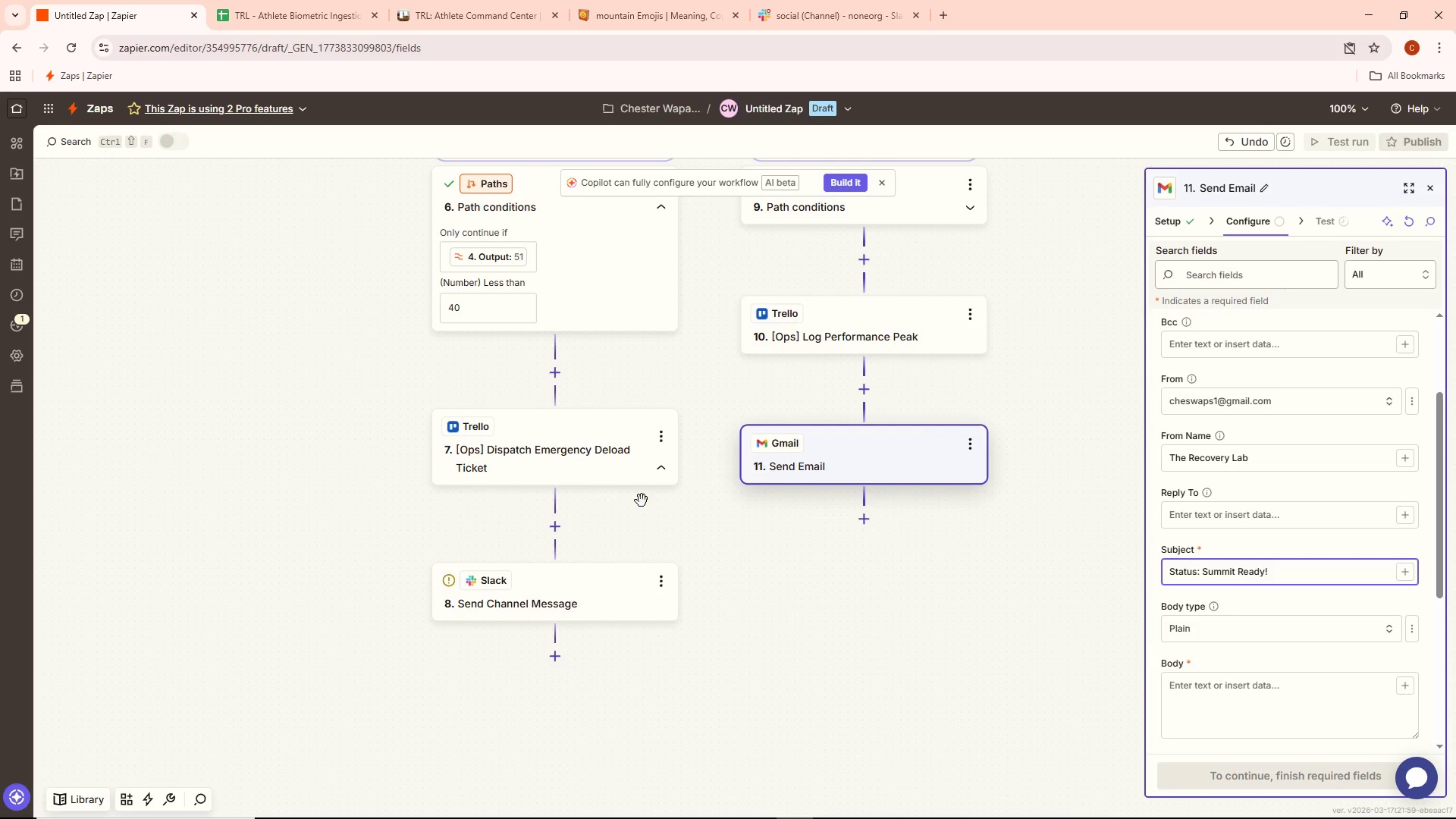 
scroll: coordinate [642, 500], scroll_direction: up, amount: 10.0
 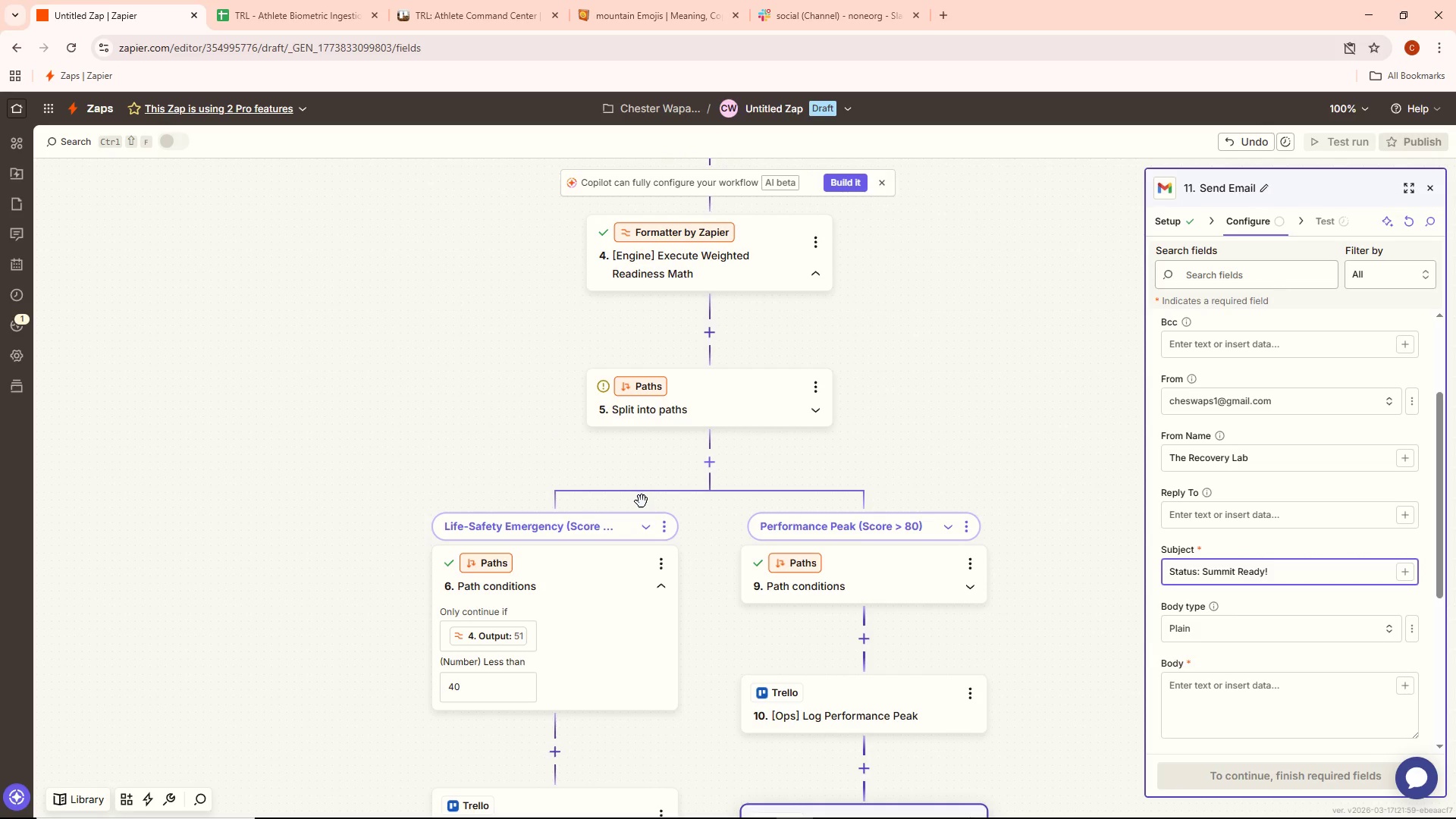 
scroll: coordinate [642, 502], scroll_direction: down, amount: 8.0
 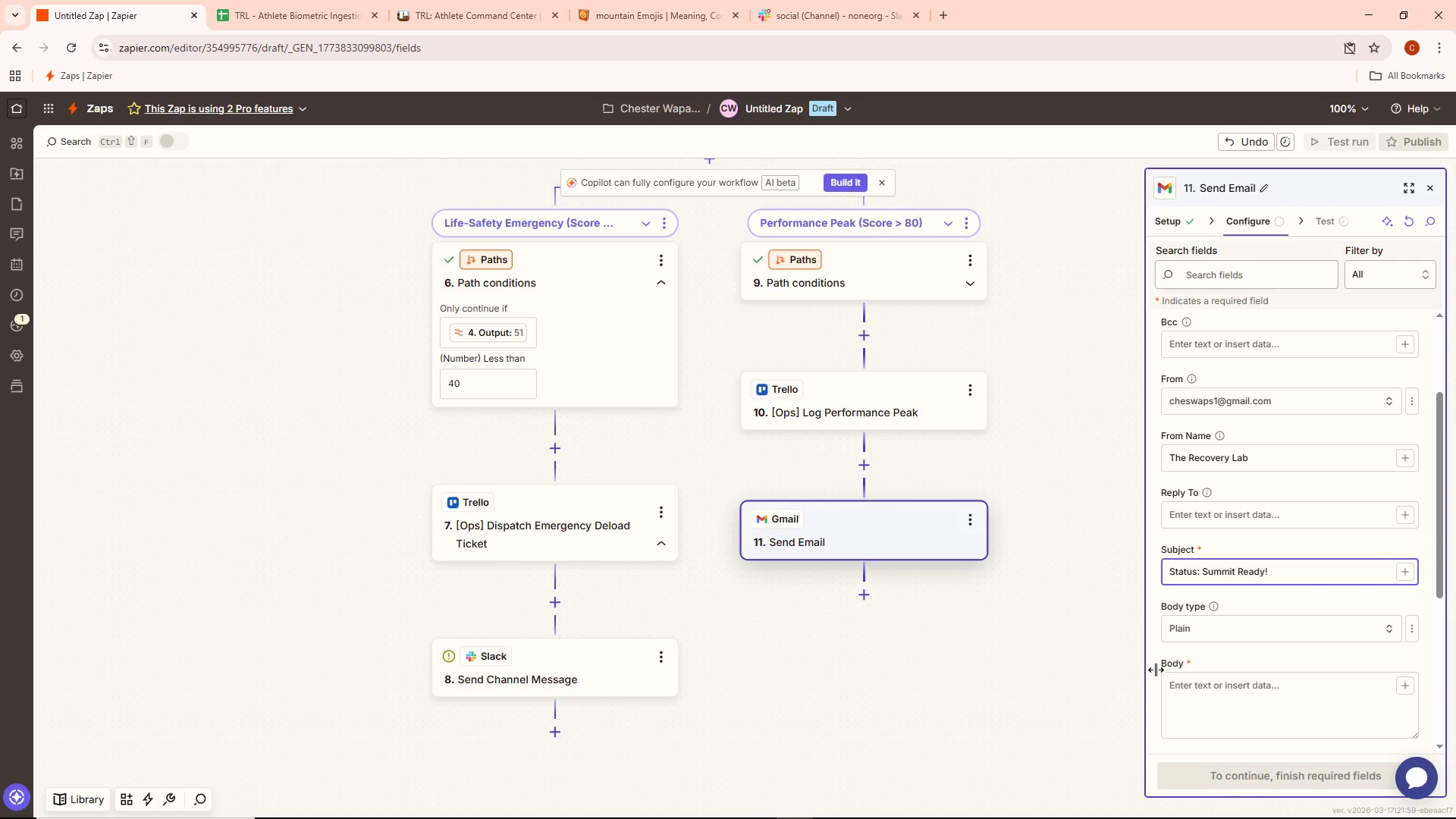 
left_click([495, 0])
 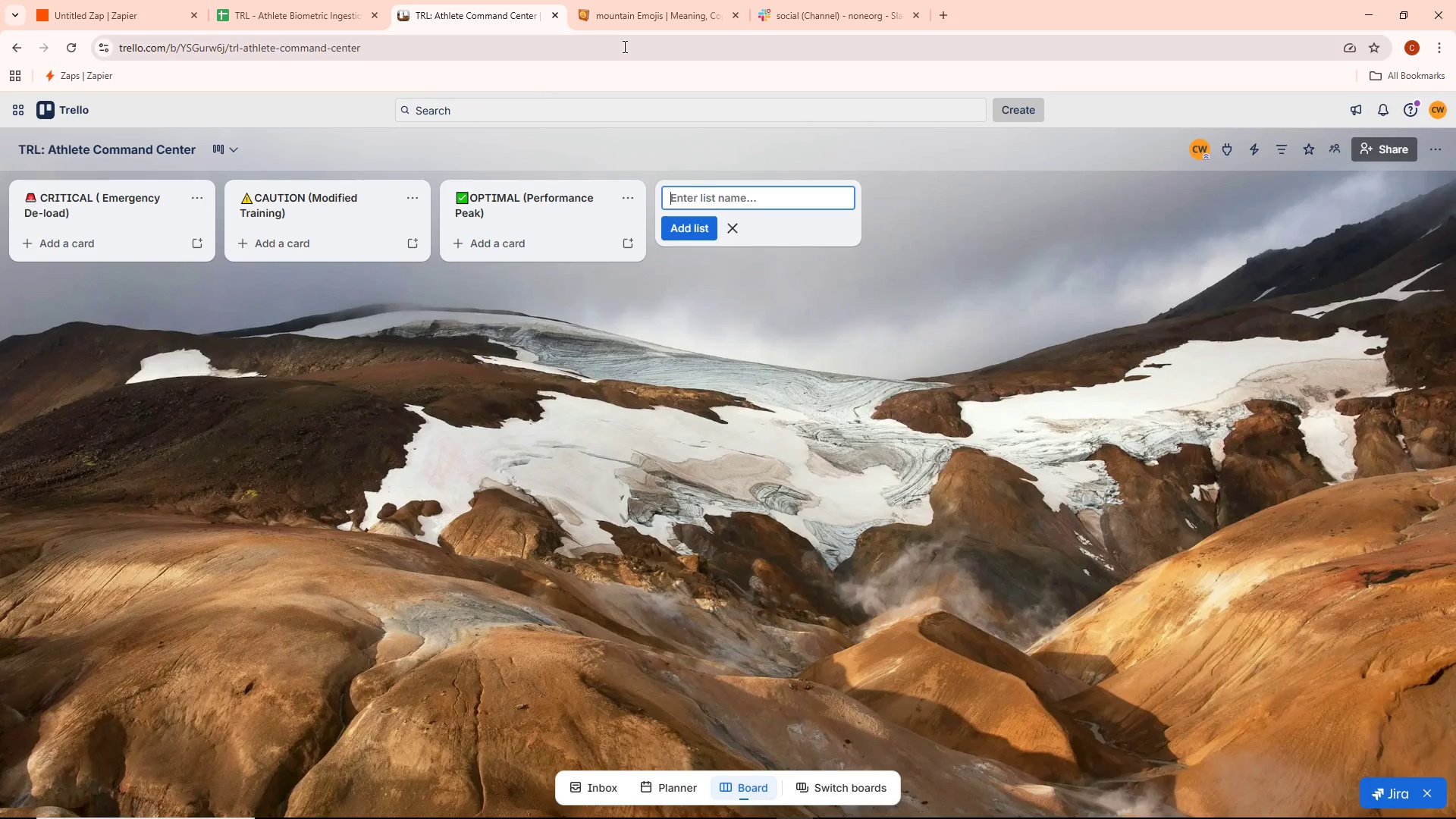 
left_click([632, 25])
 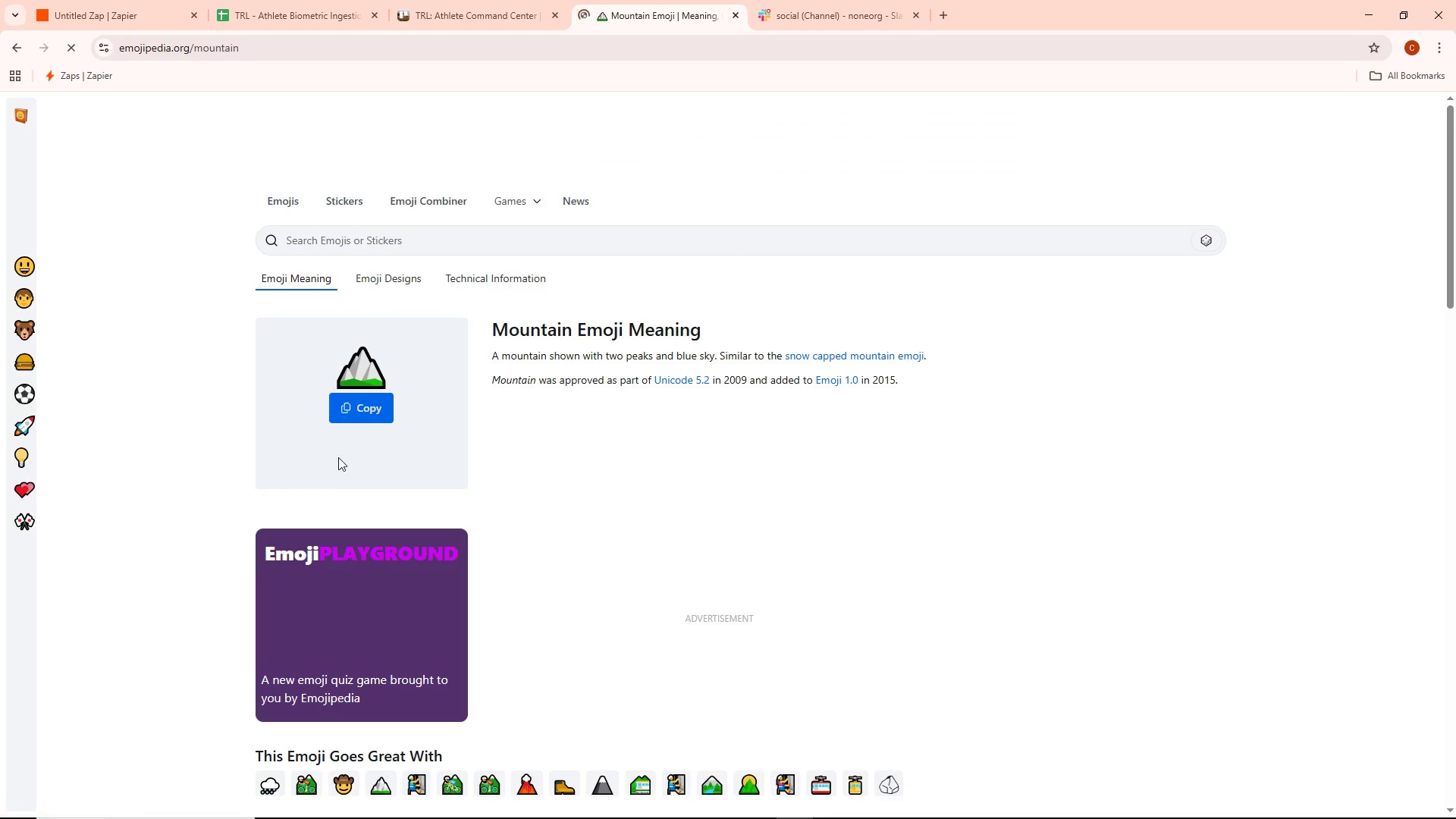 
left_click([371, 410])
 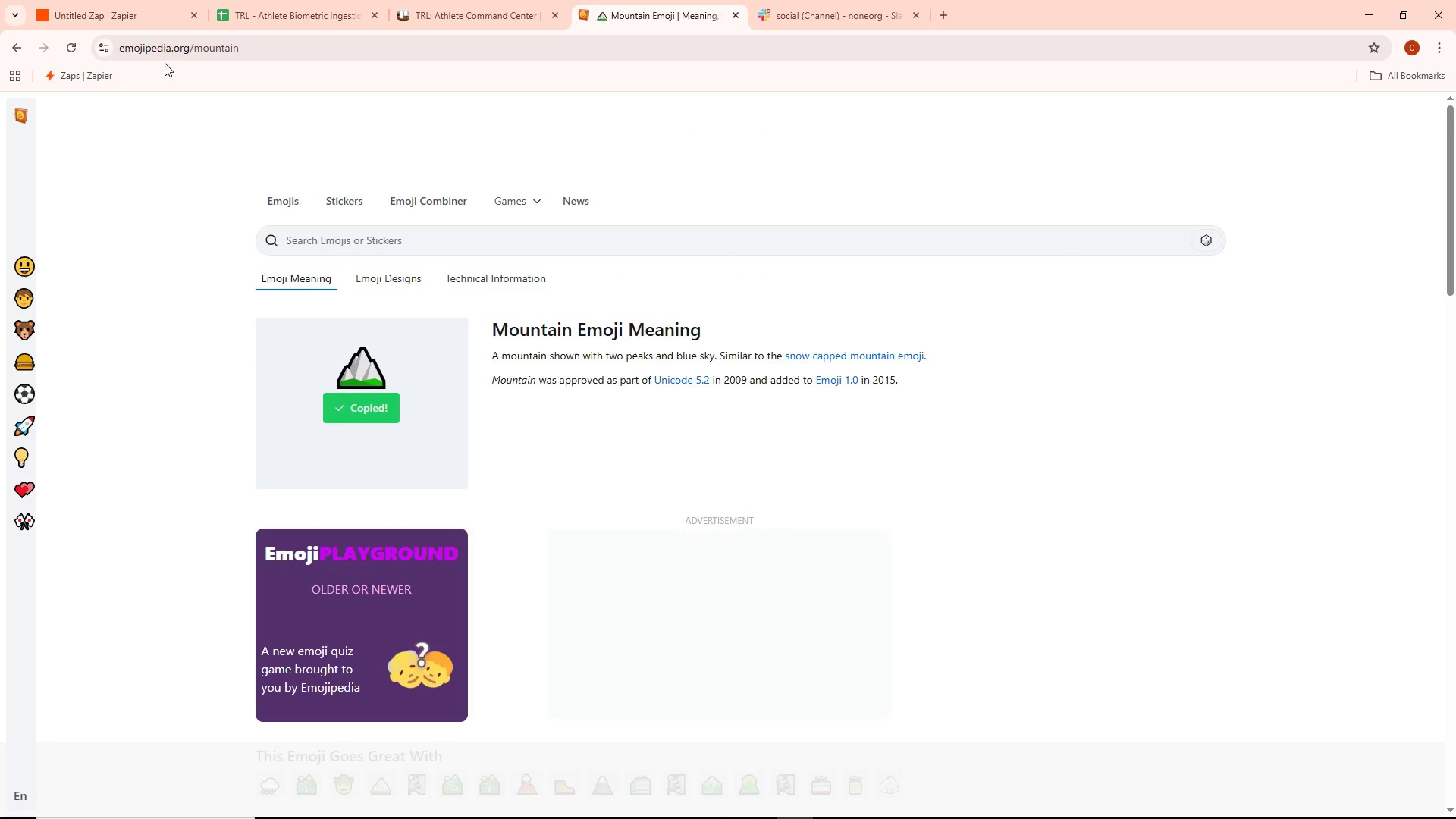 
left_click([136, 22])
 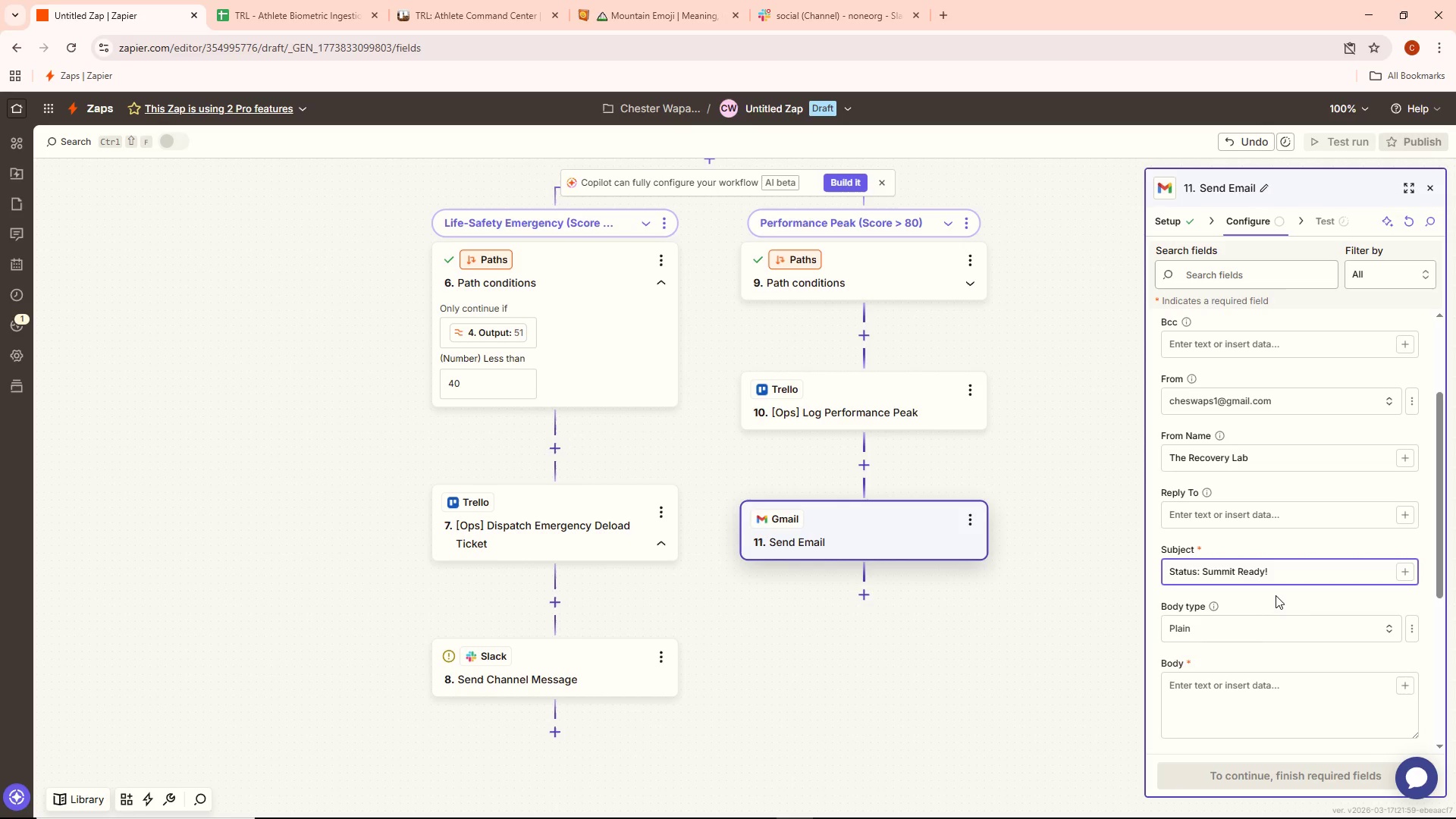 
key(Control+ControlLeft)
 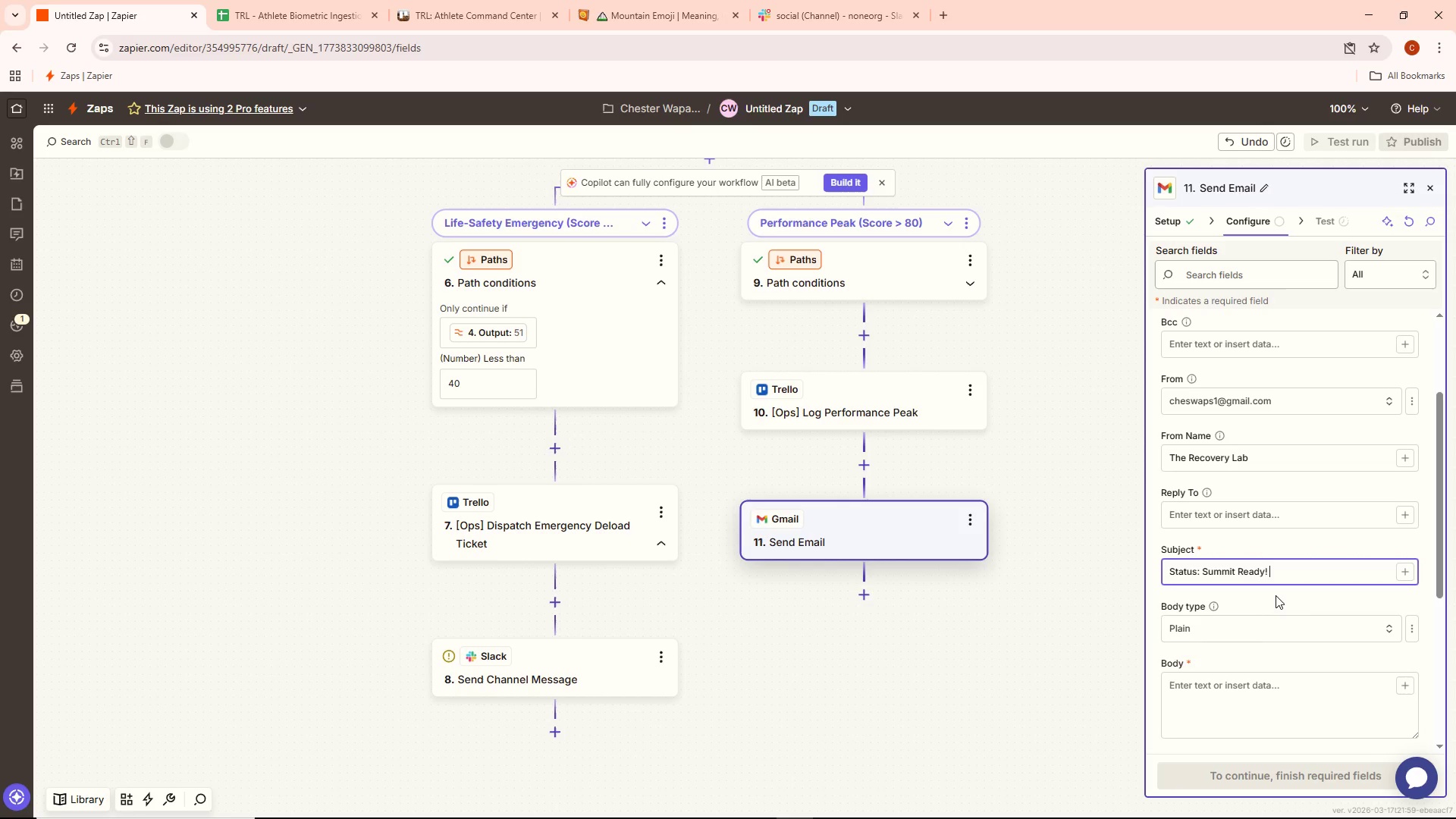 
key(Control+V)
 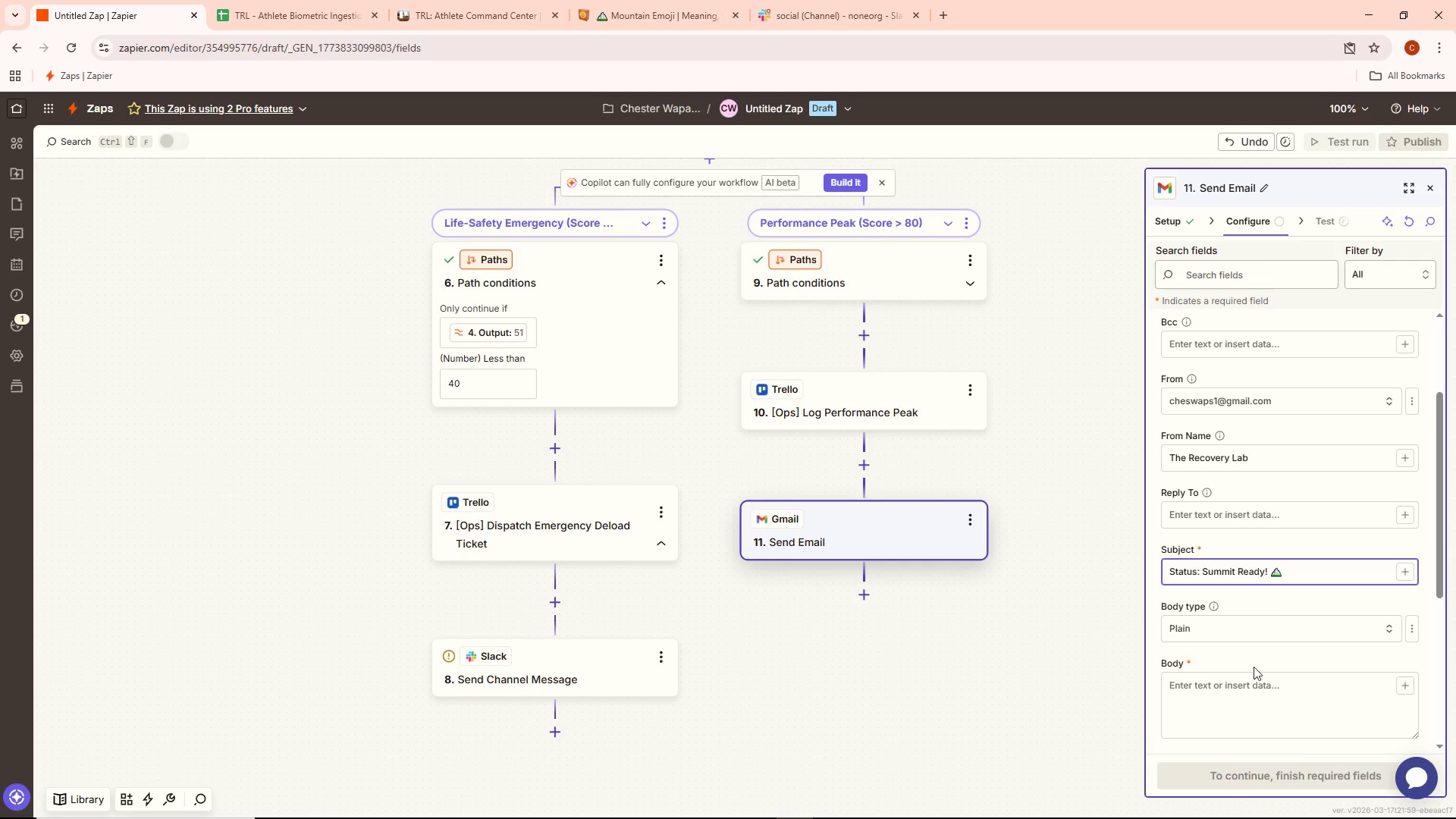 
left_click([1238, 706])
 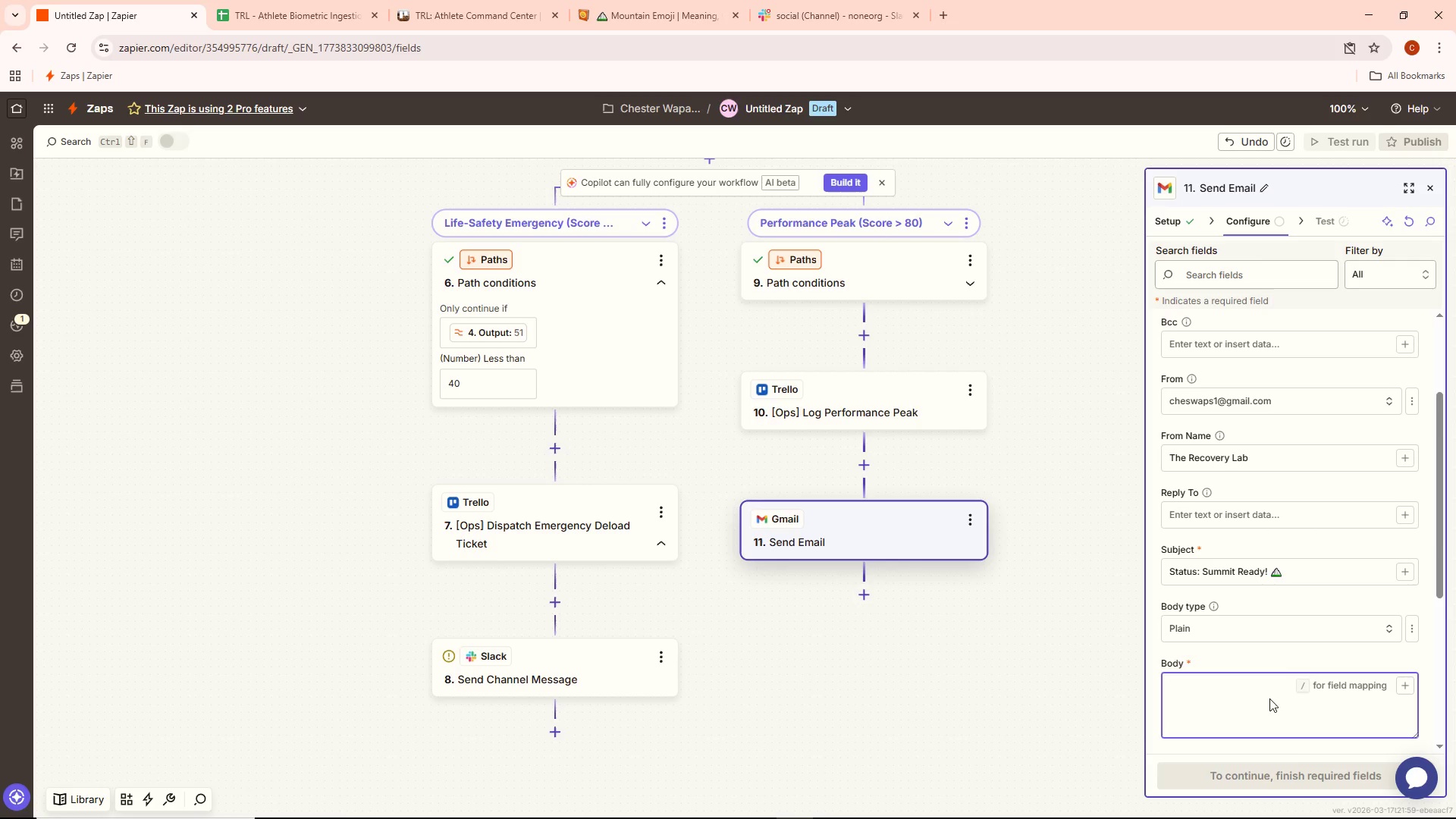 
wait(36.81)
 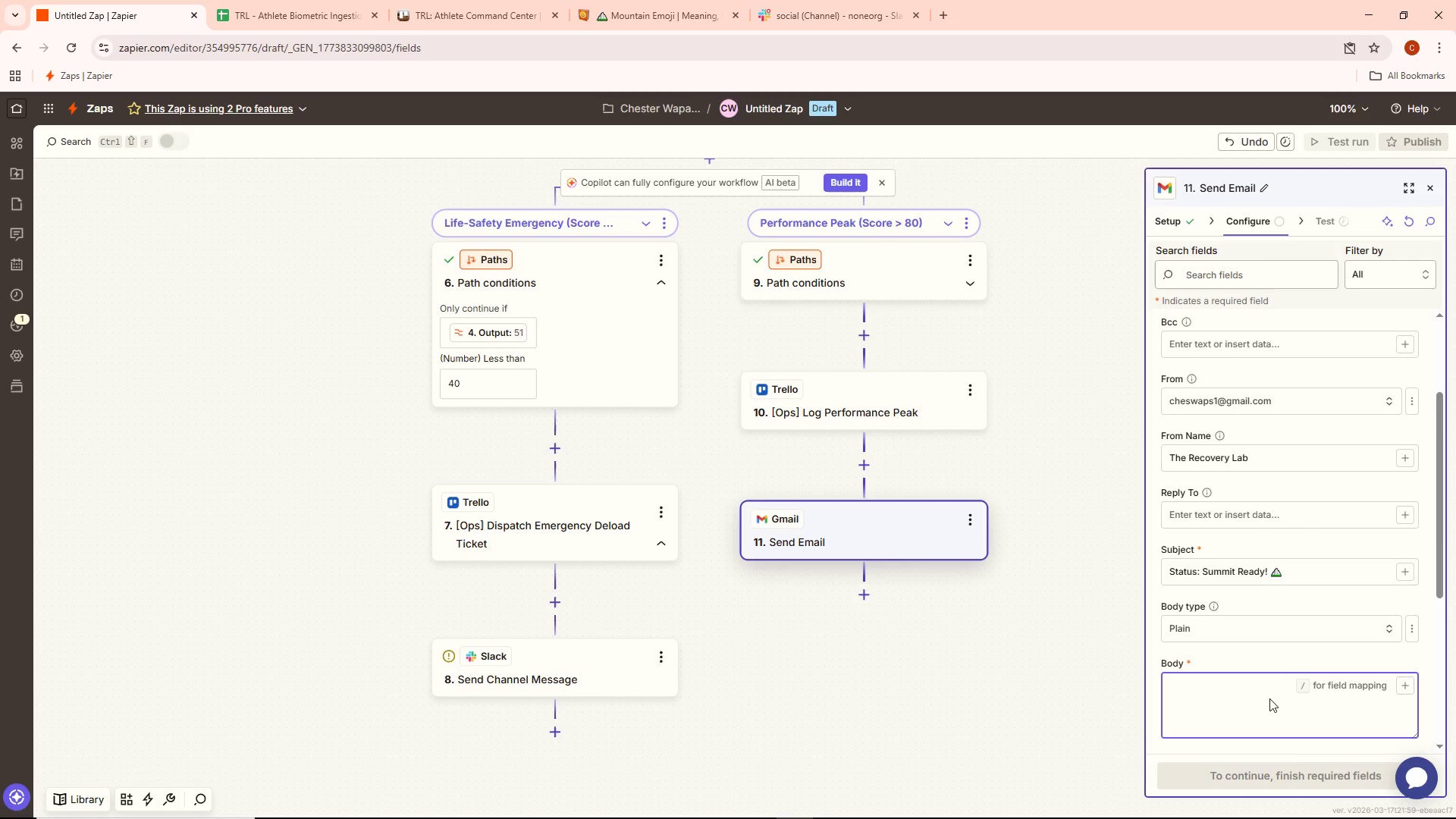 
key(Control+ControlLeft)
 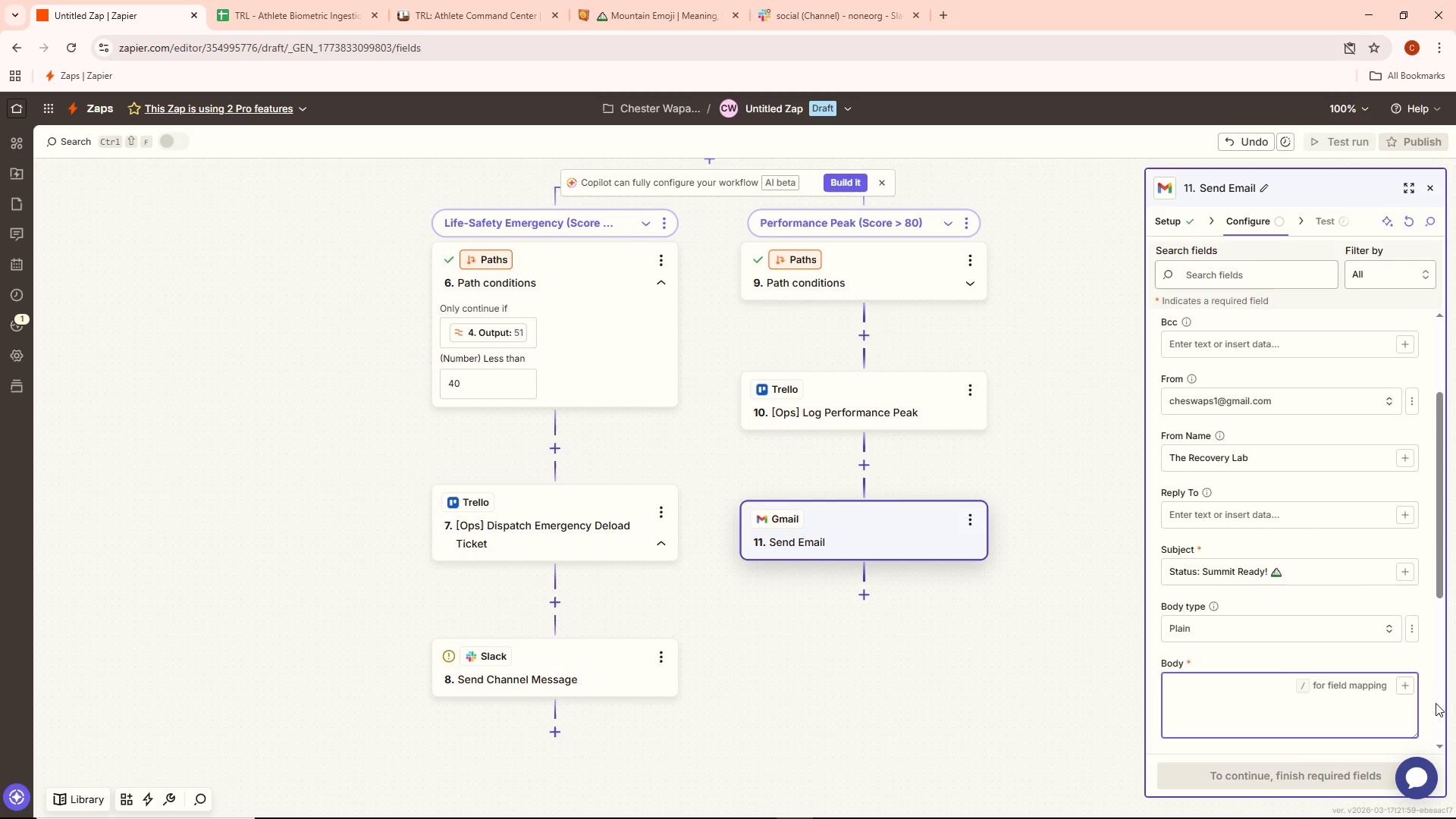 
key(Backspace)
 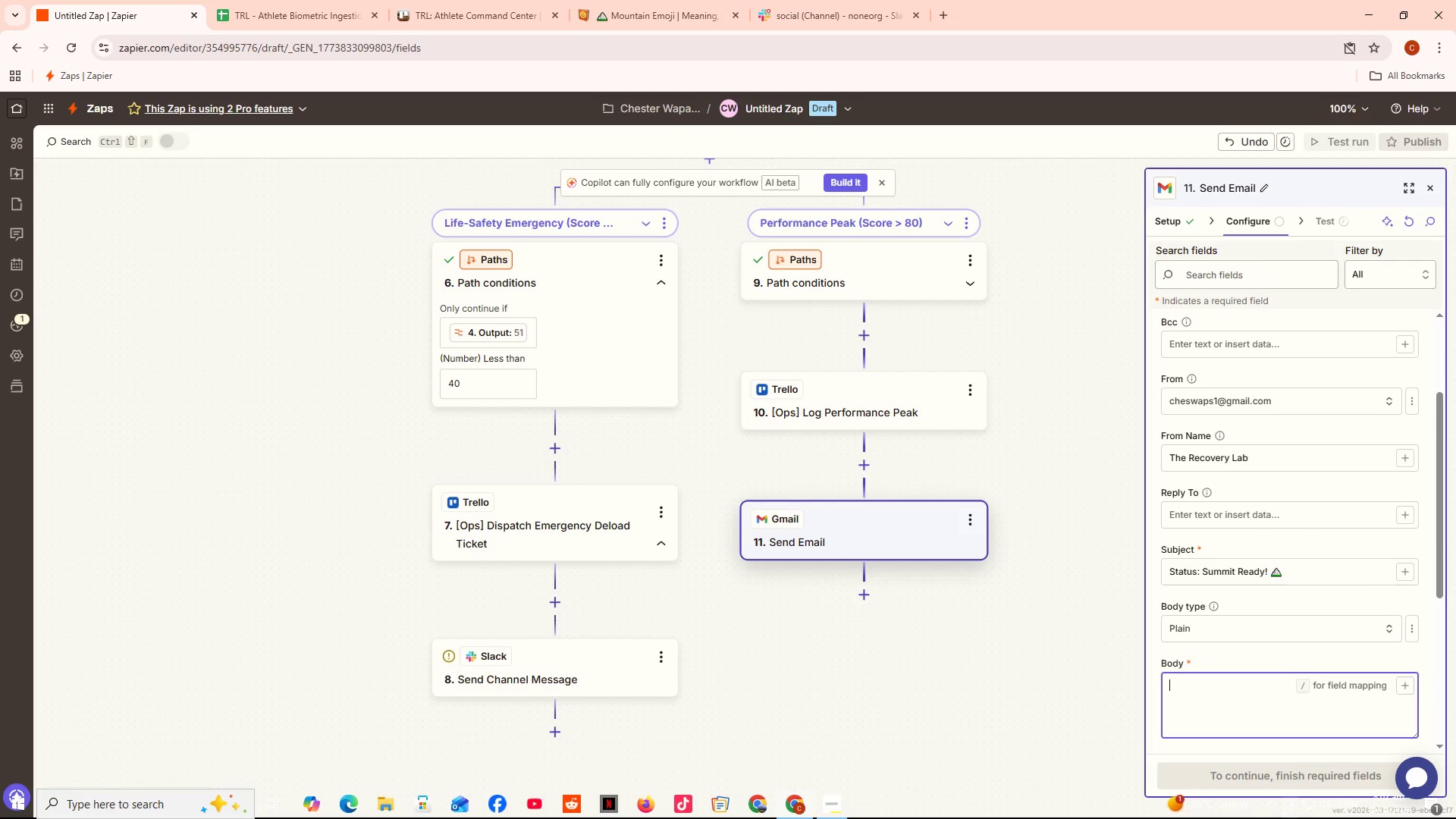 
type(Your recovery logic indicates a score)
 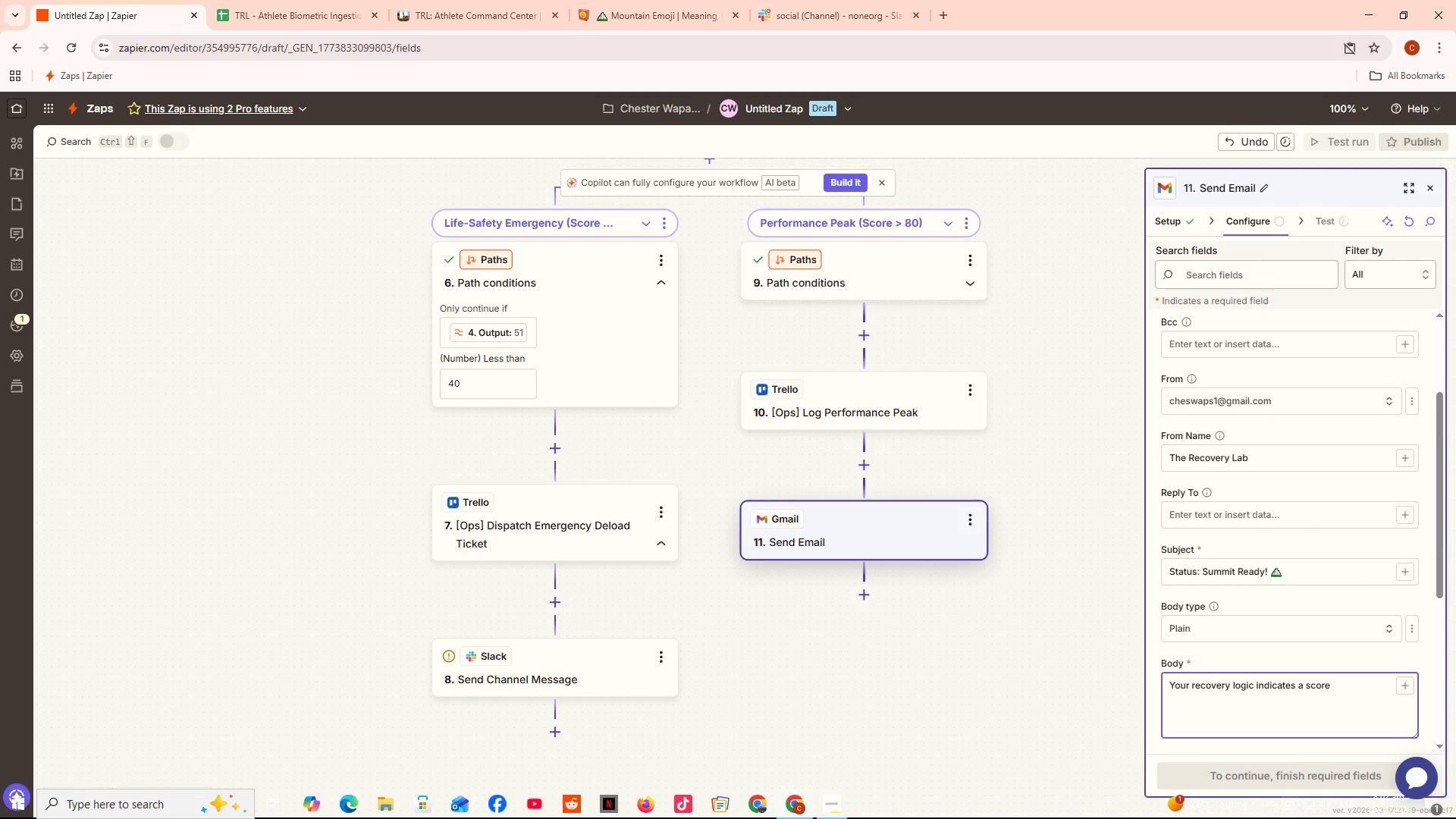 
wait(8.92)
 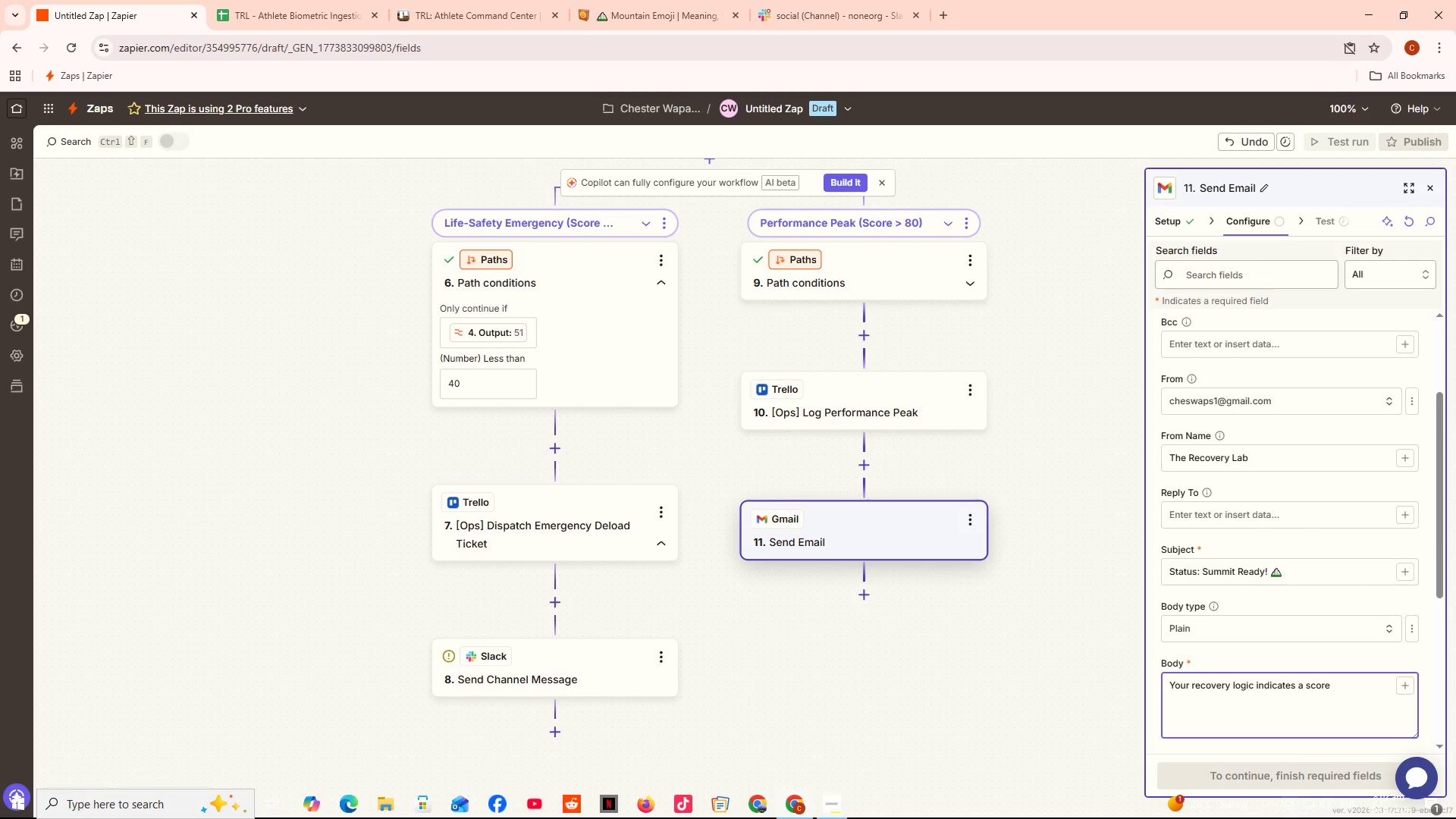 
type( of )
 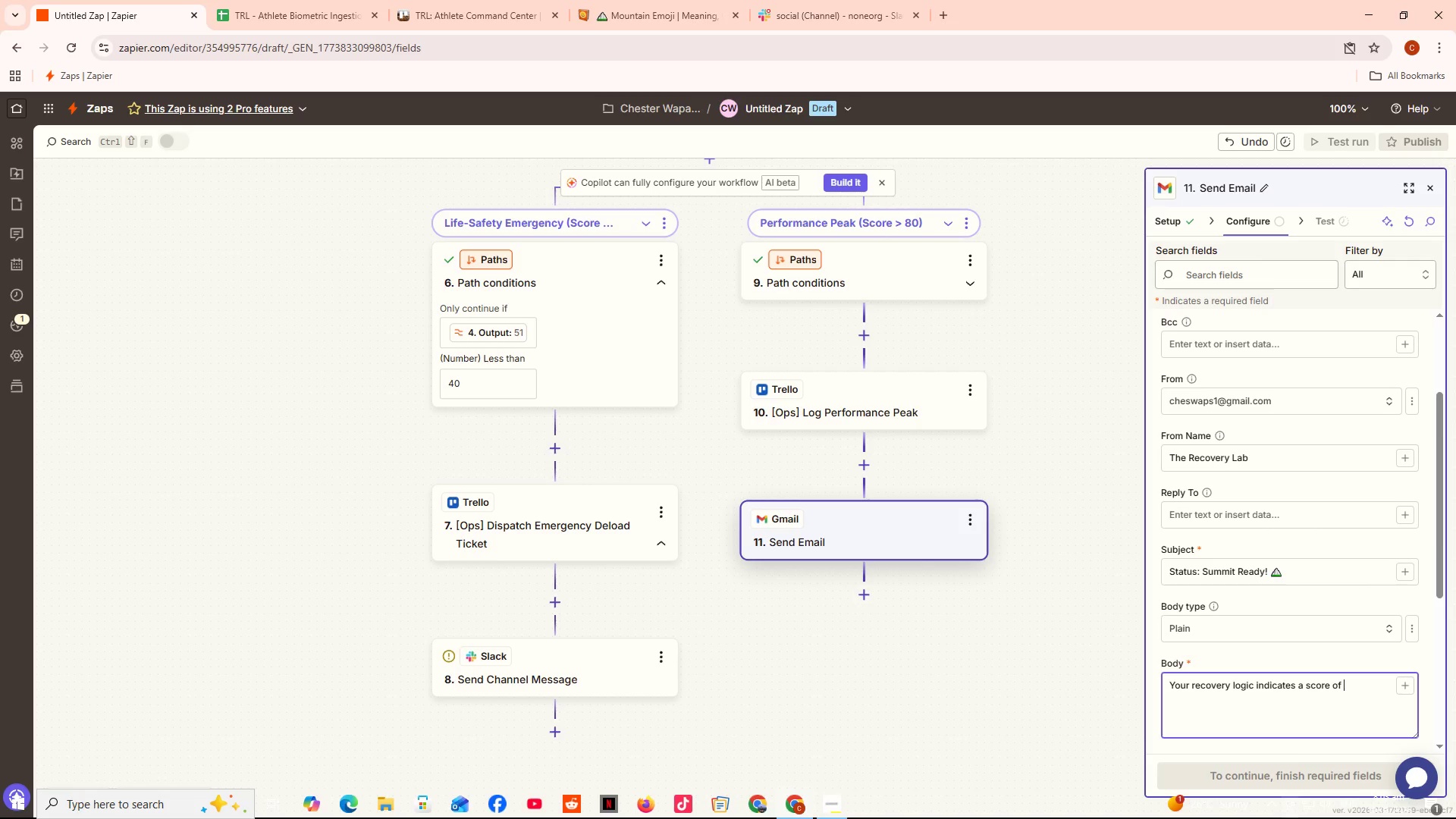 
wait(21.06)
 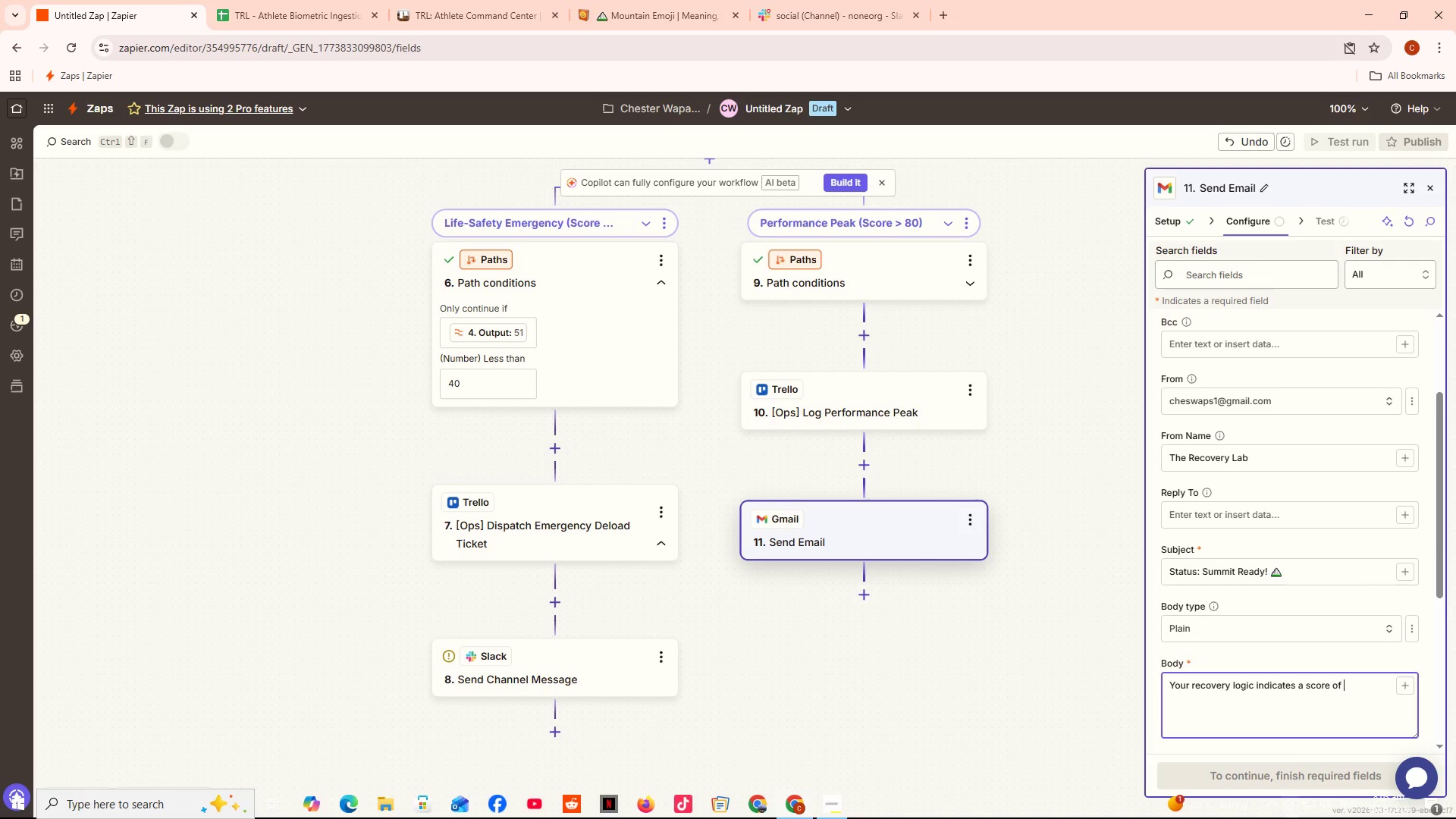 
left_click([968, 710])
 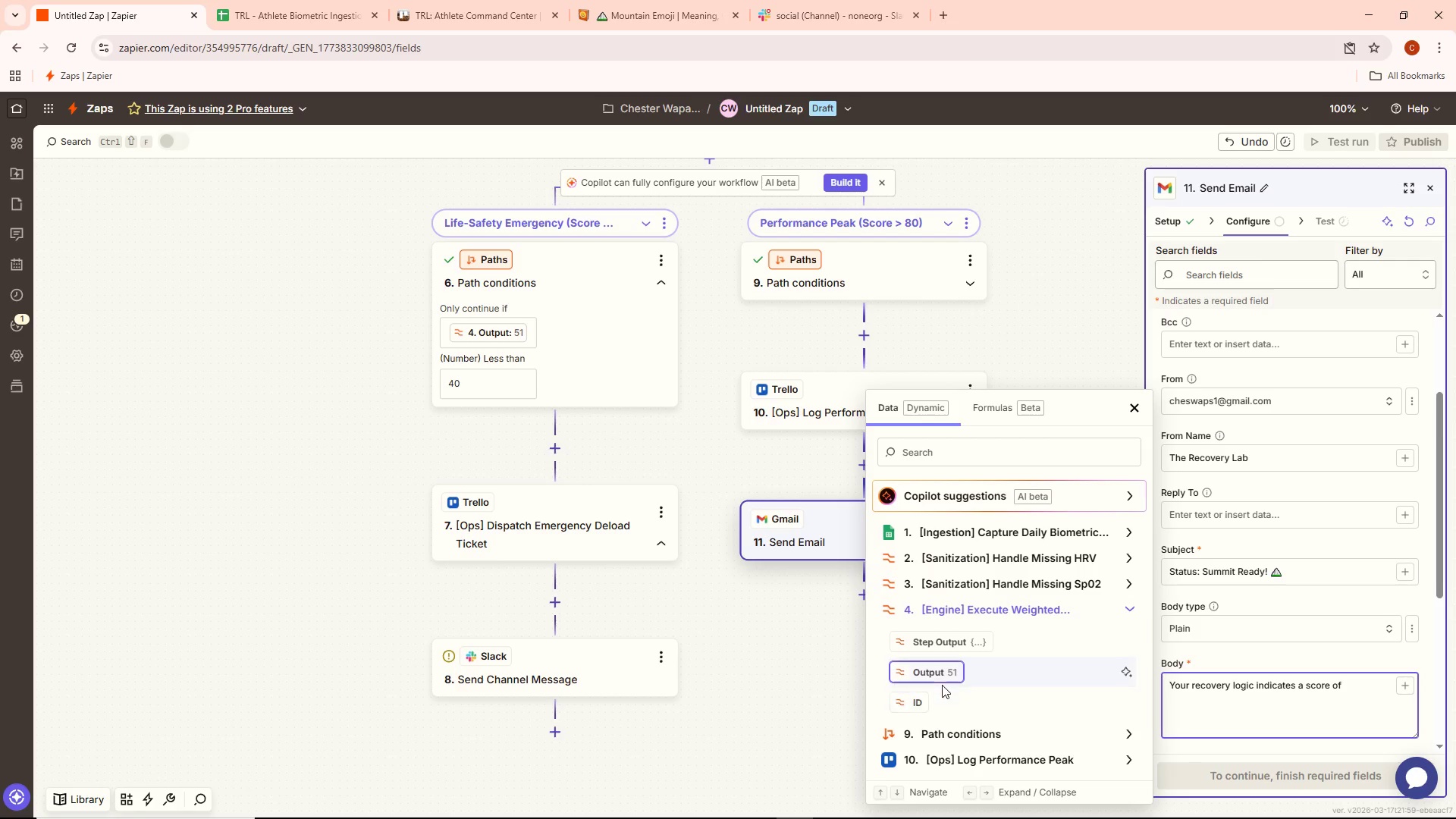 
left_click([942, 684])
 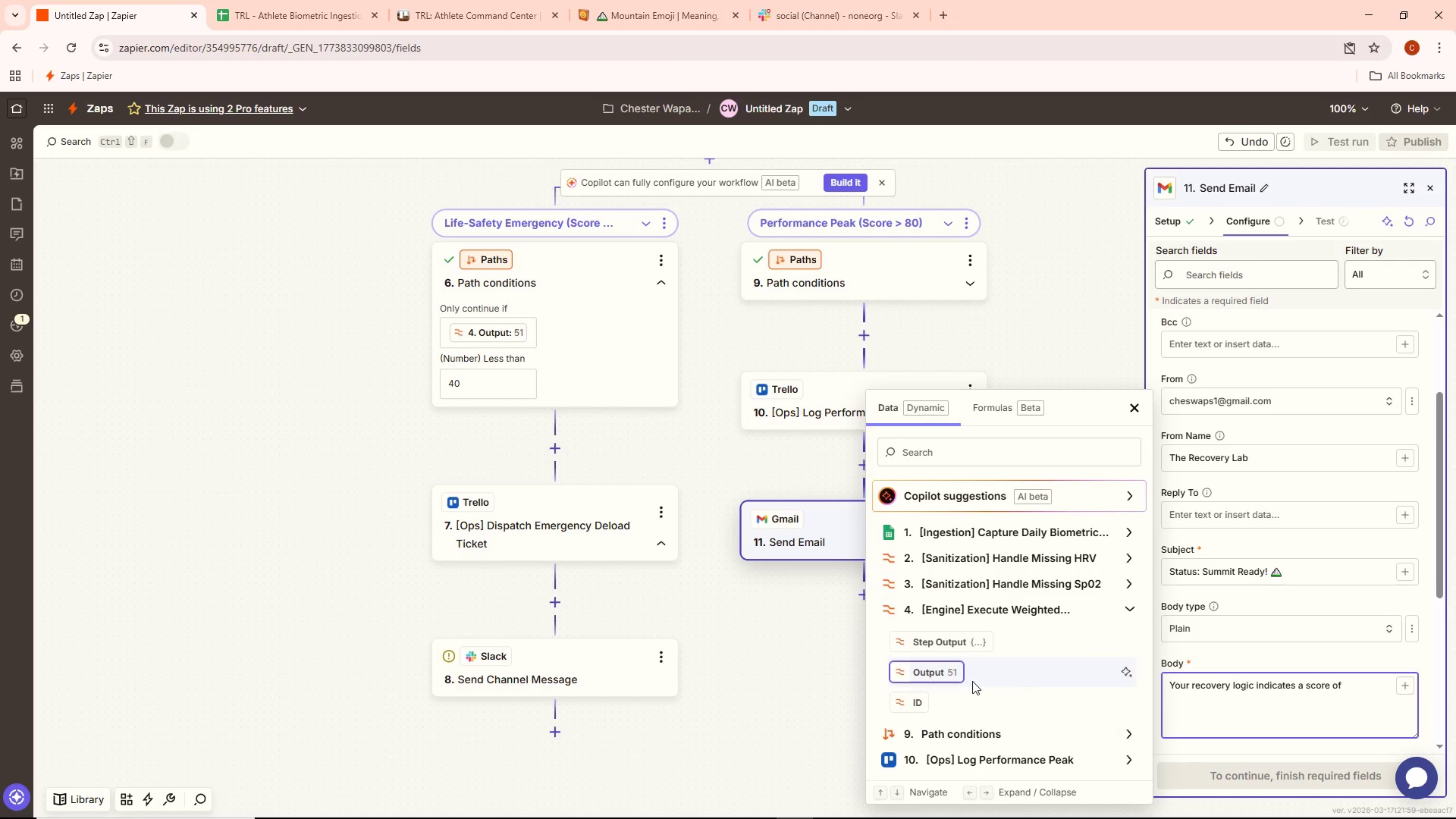 
left_click([943, 671])
 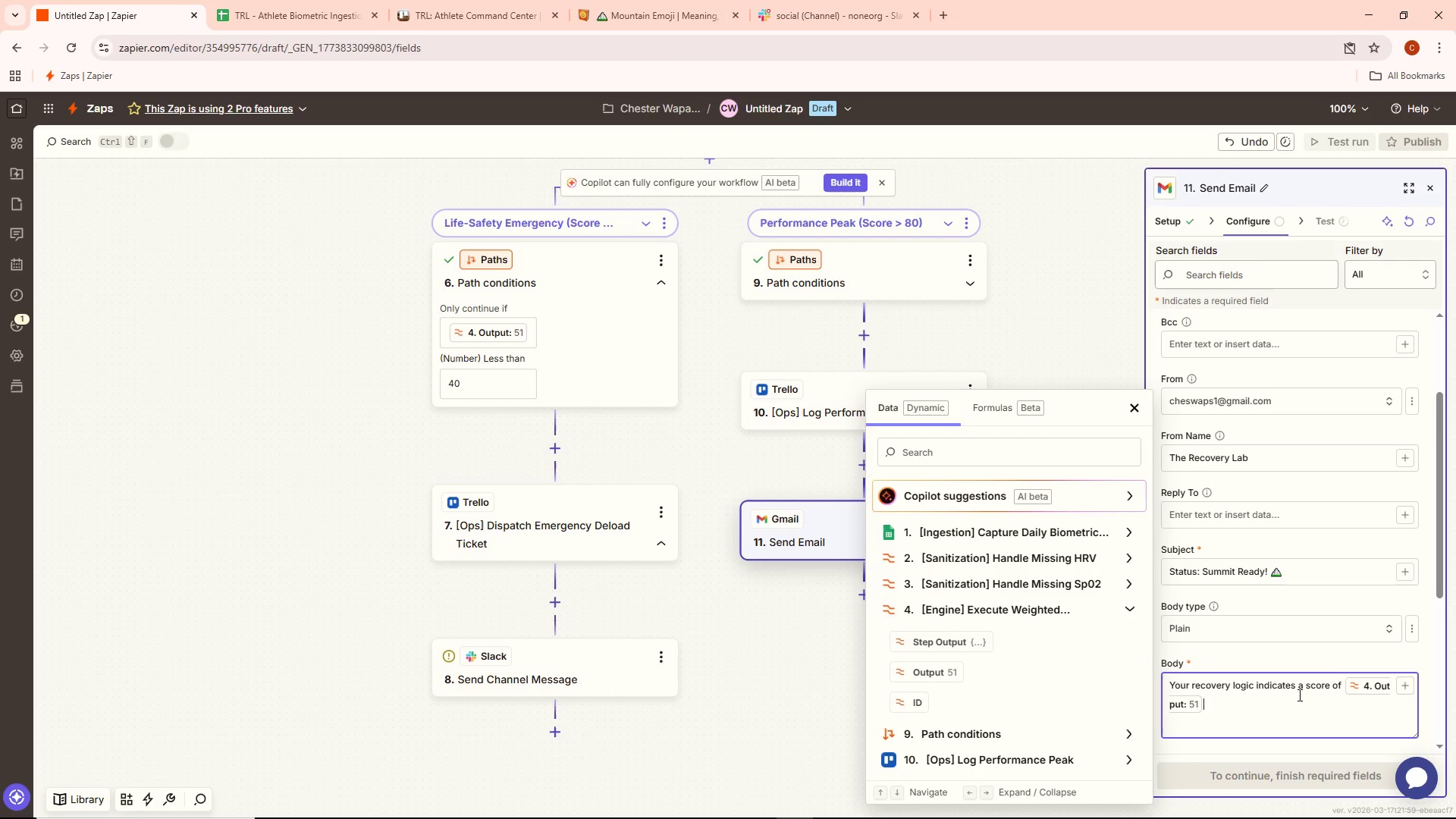 
wait(8.45)
 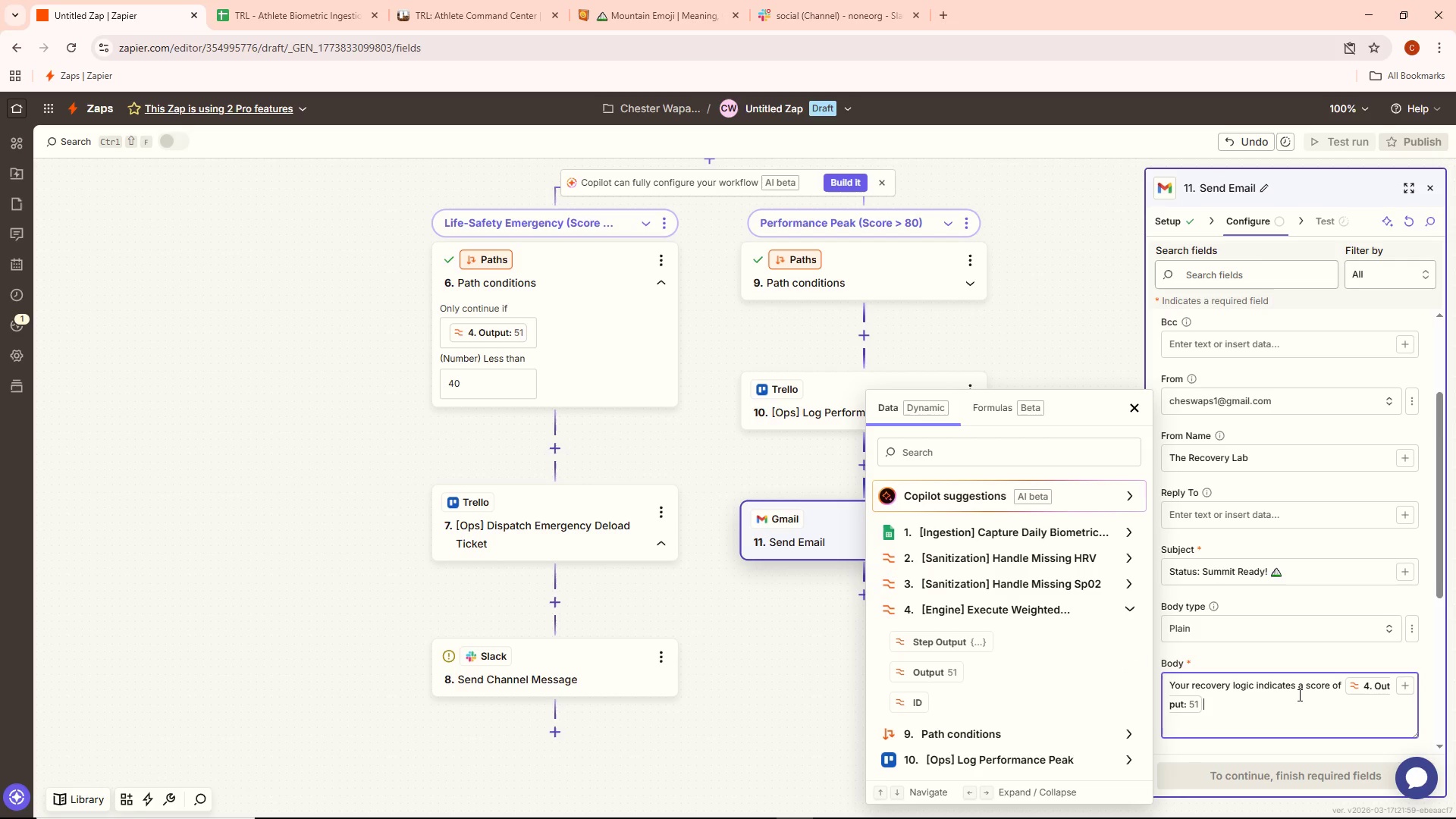 
type(. You ae physio)
 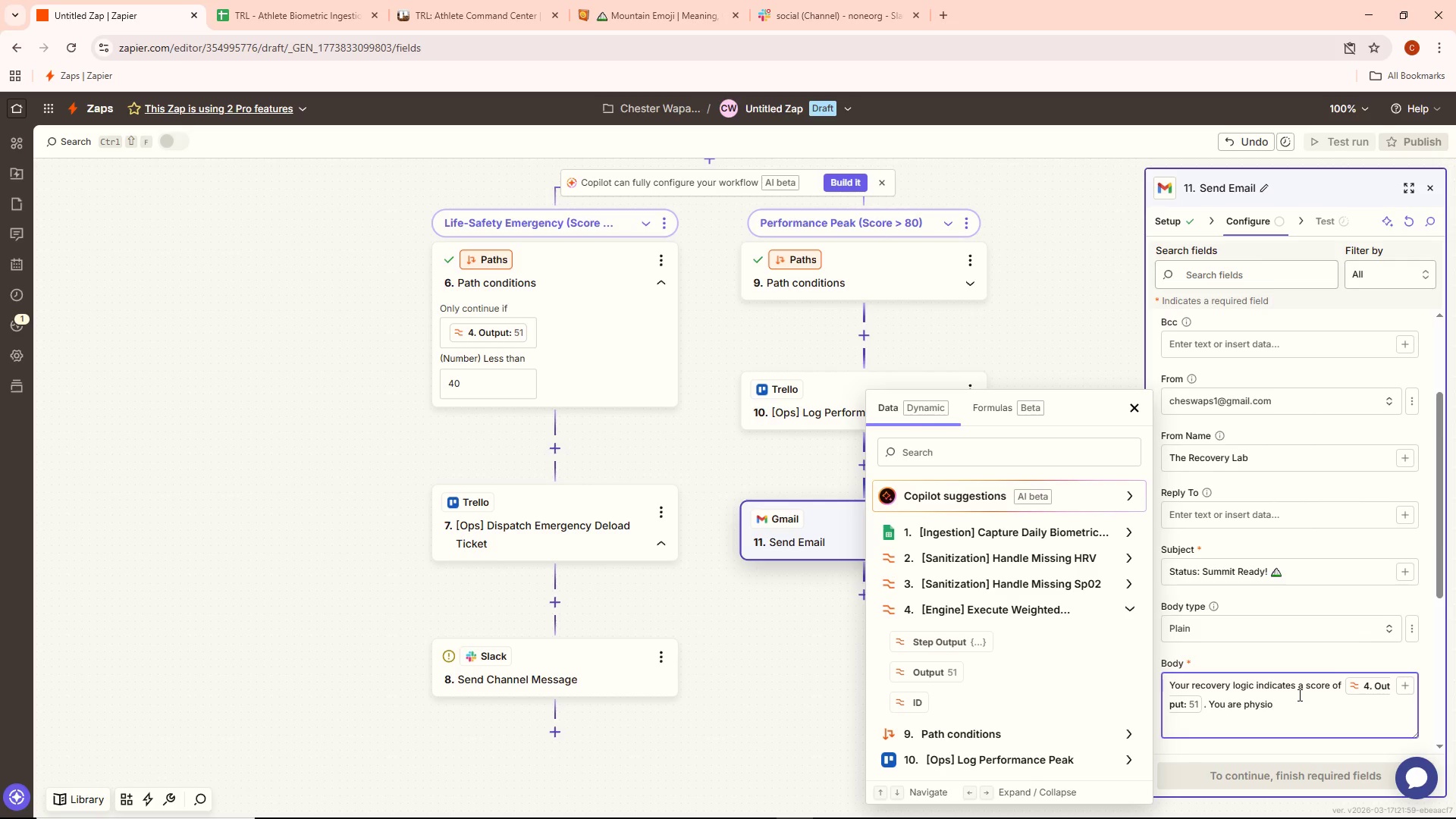 
 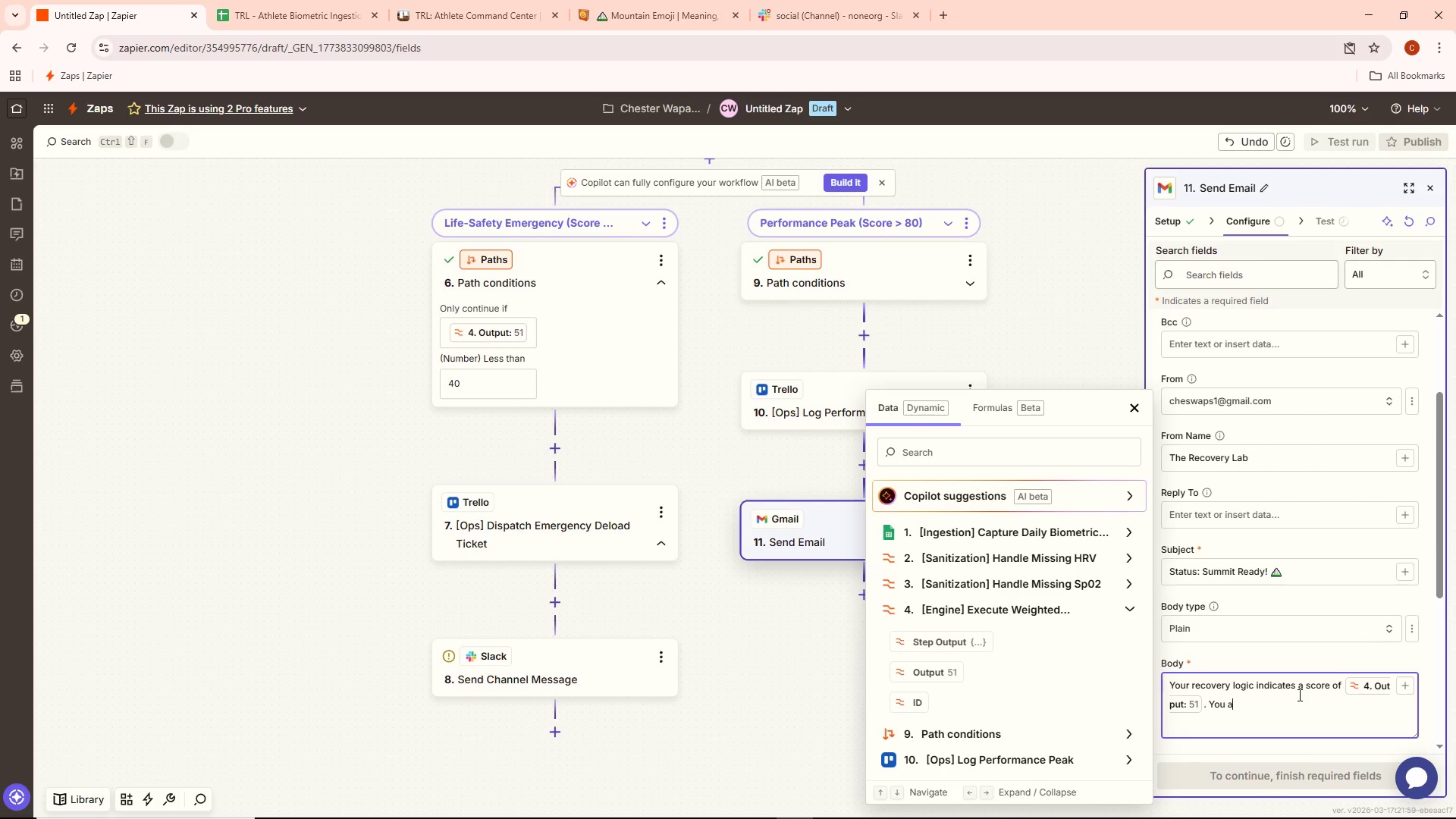 
hold_key(key=R, duration=0.31)
 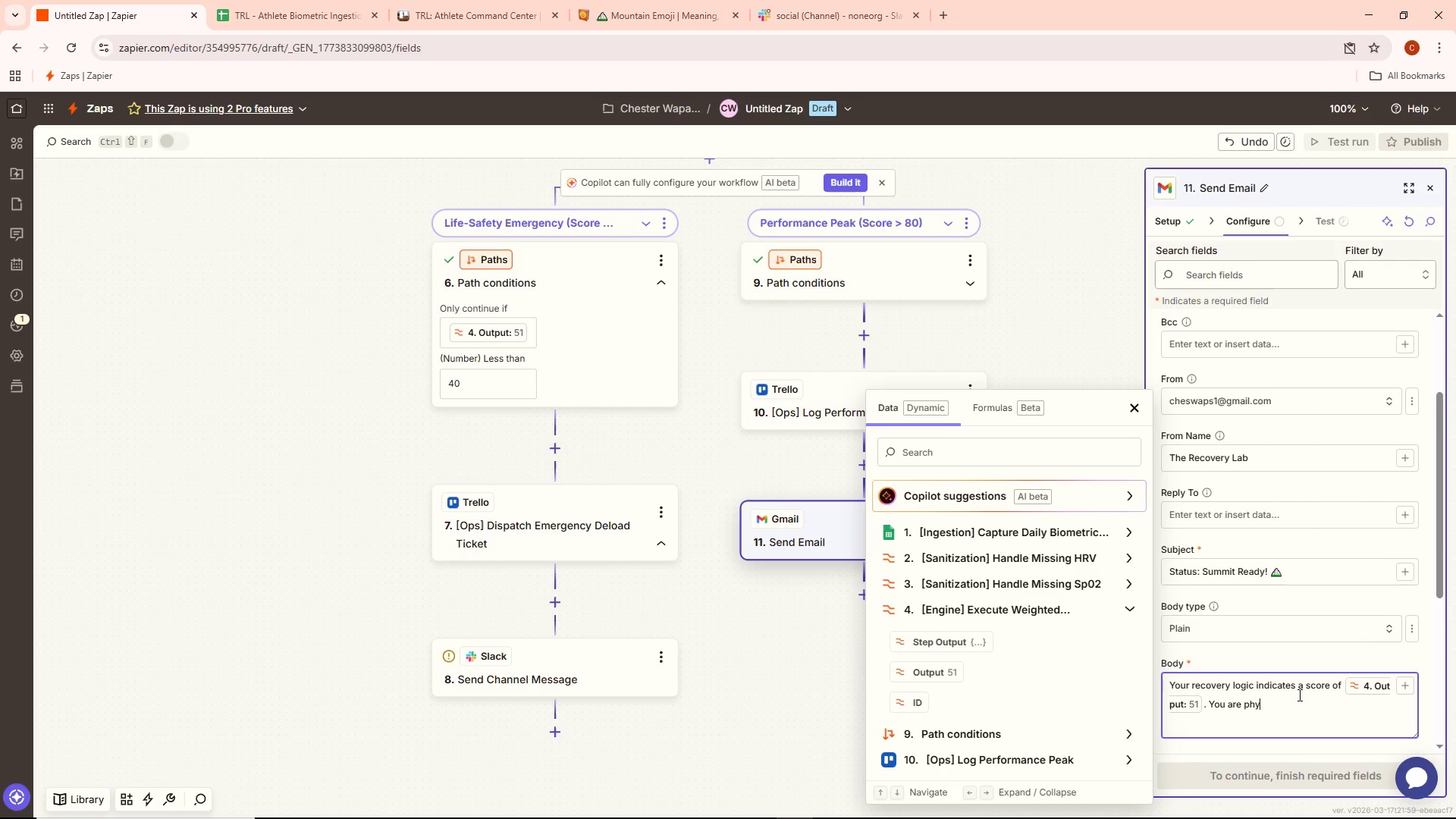 
type(logically)
 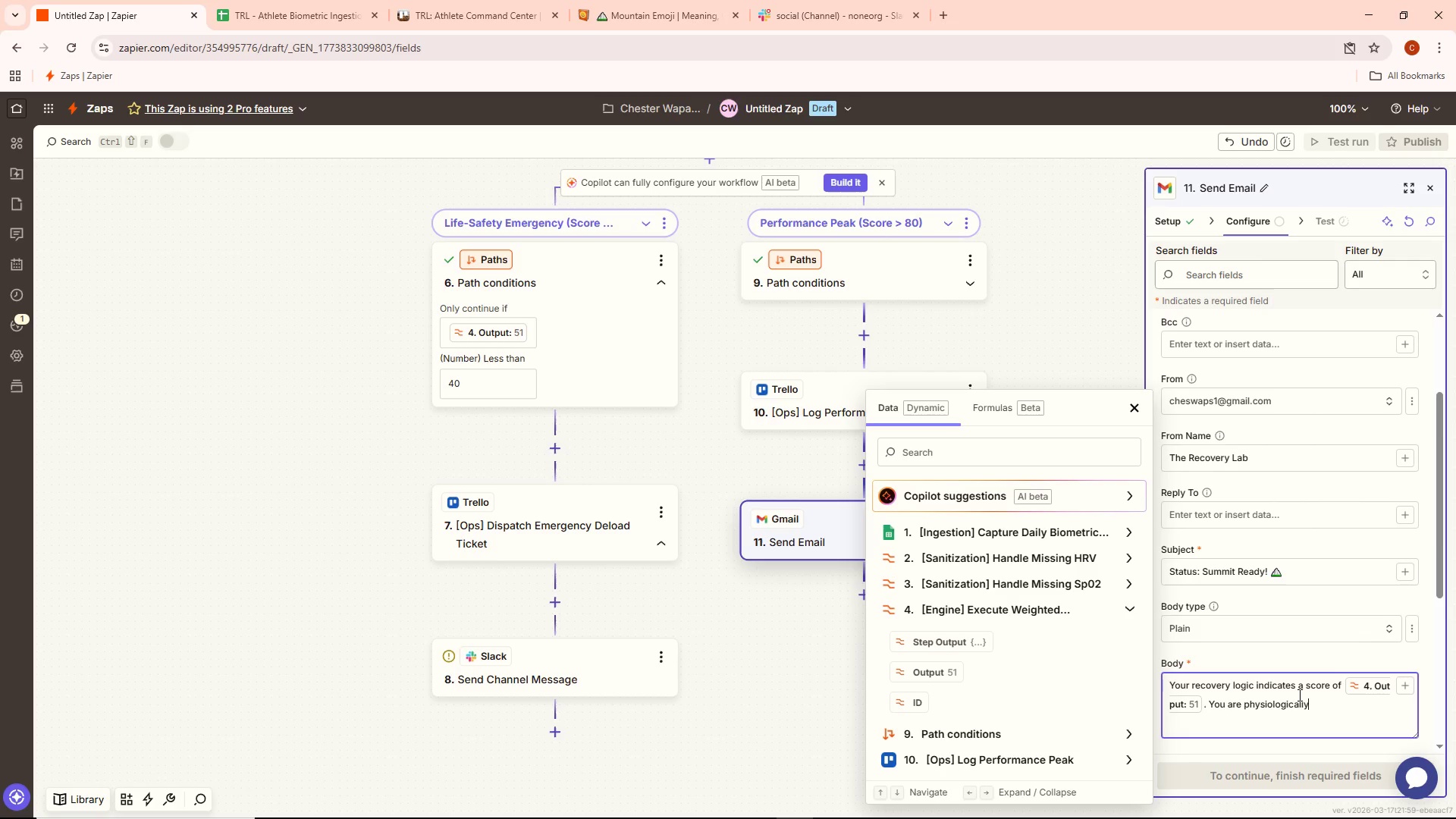 
type( l)
key(Backspace)
type(clear for)
 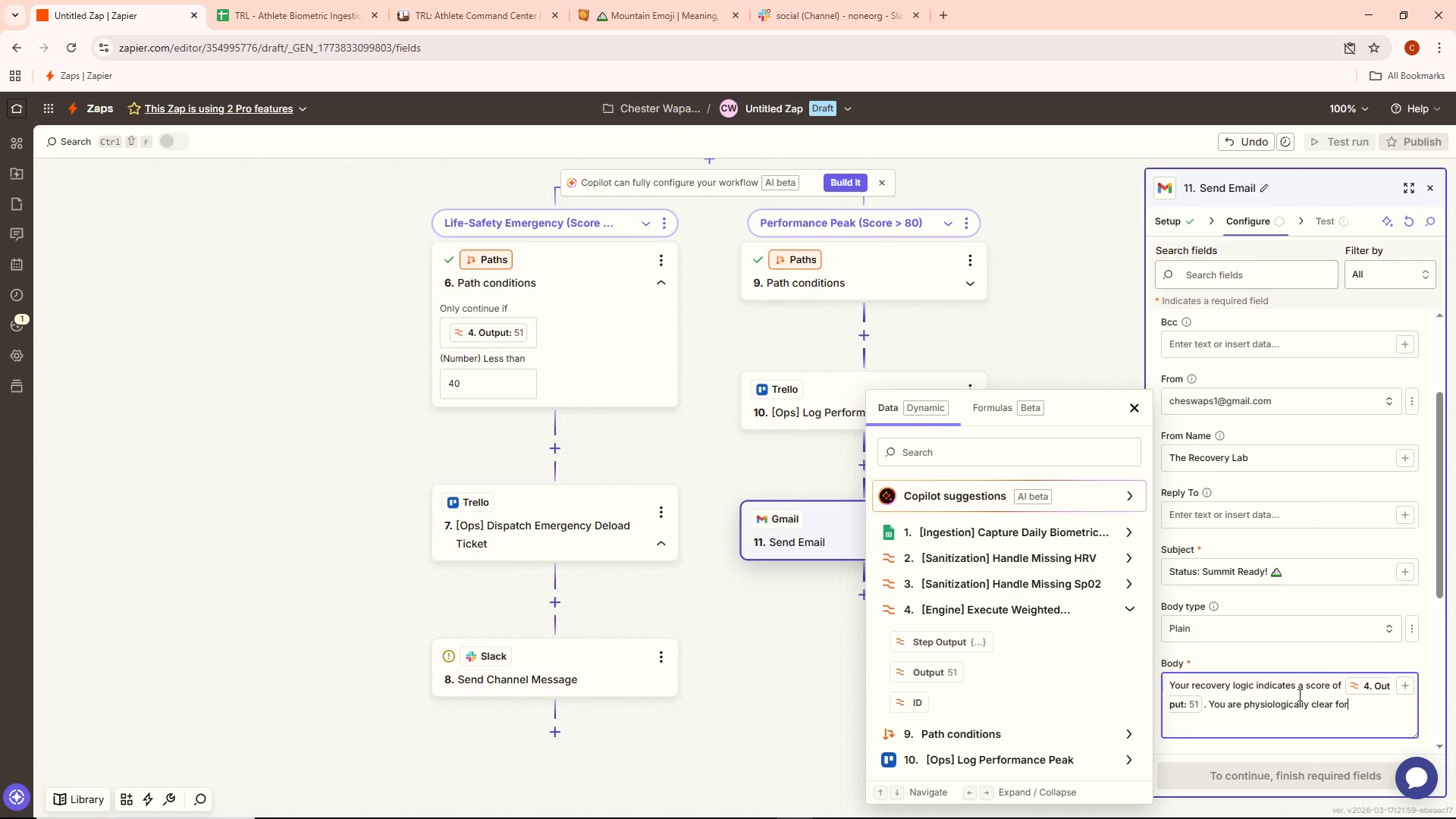 
type( high - intensity scent.)
 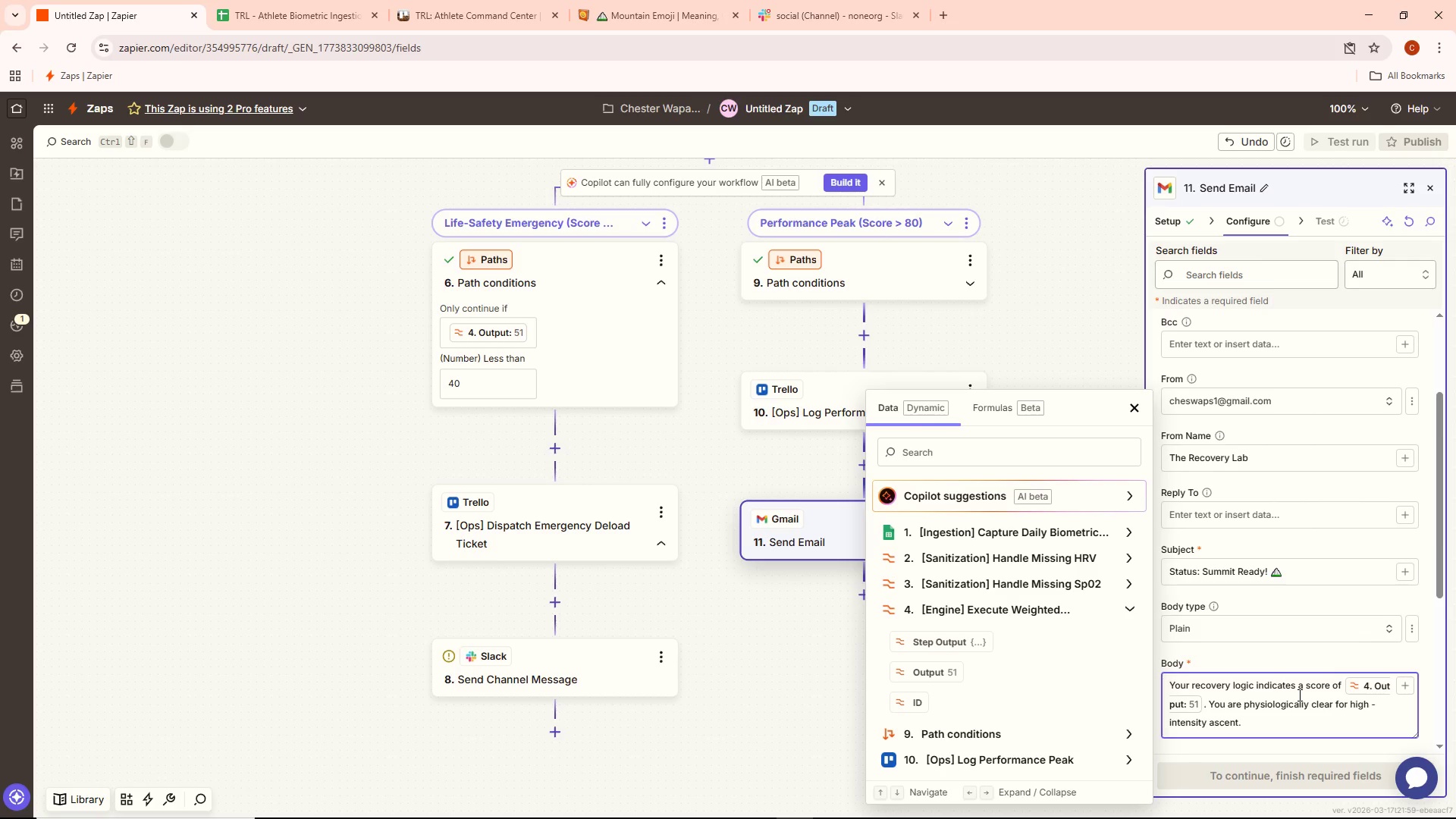 
hold_key(key=A, duration=0.31)
 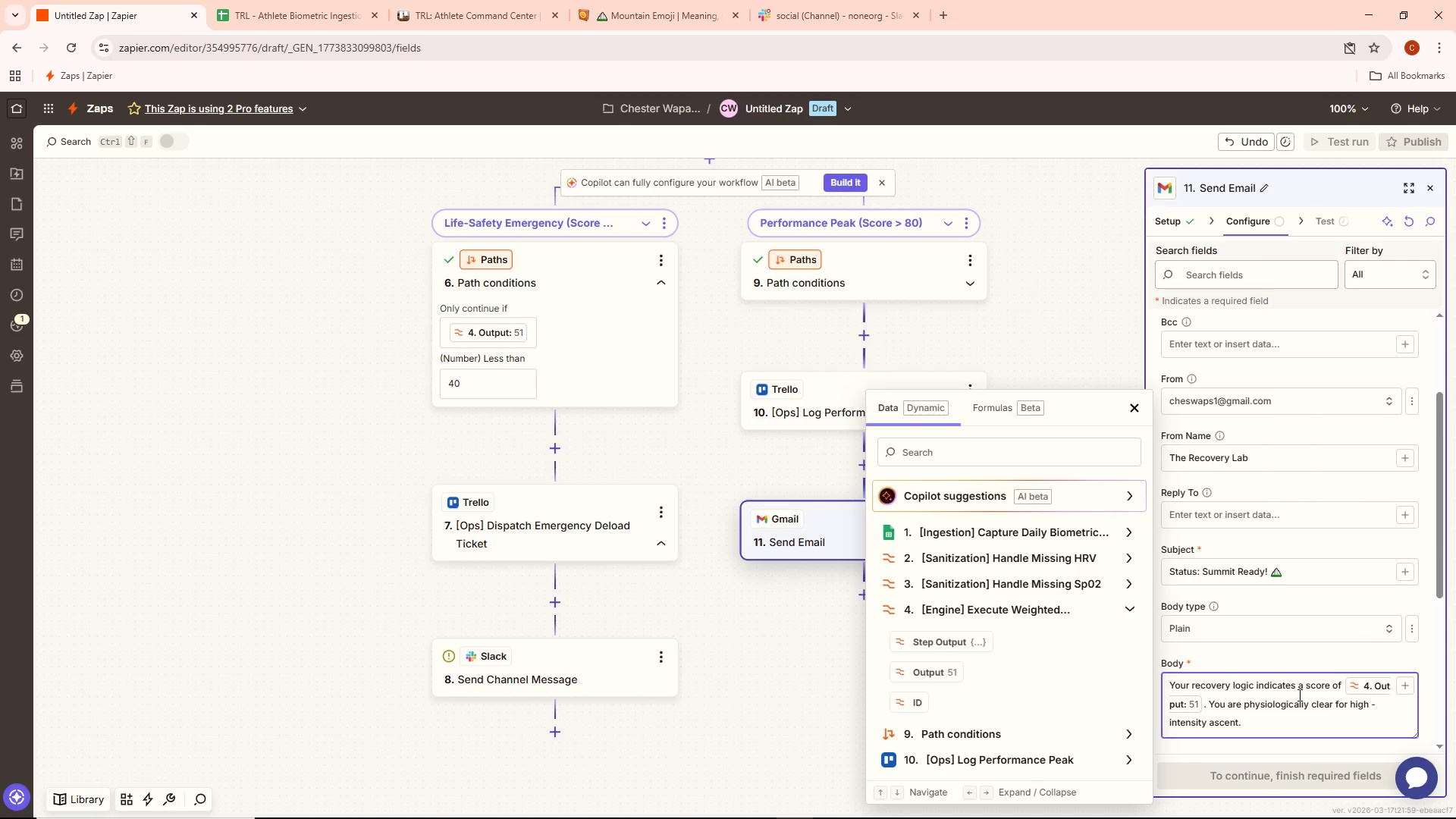 
scroll: coordinate [1355, 657], scroll_direction: down, amount: 4.0
 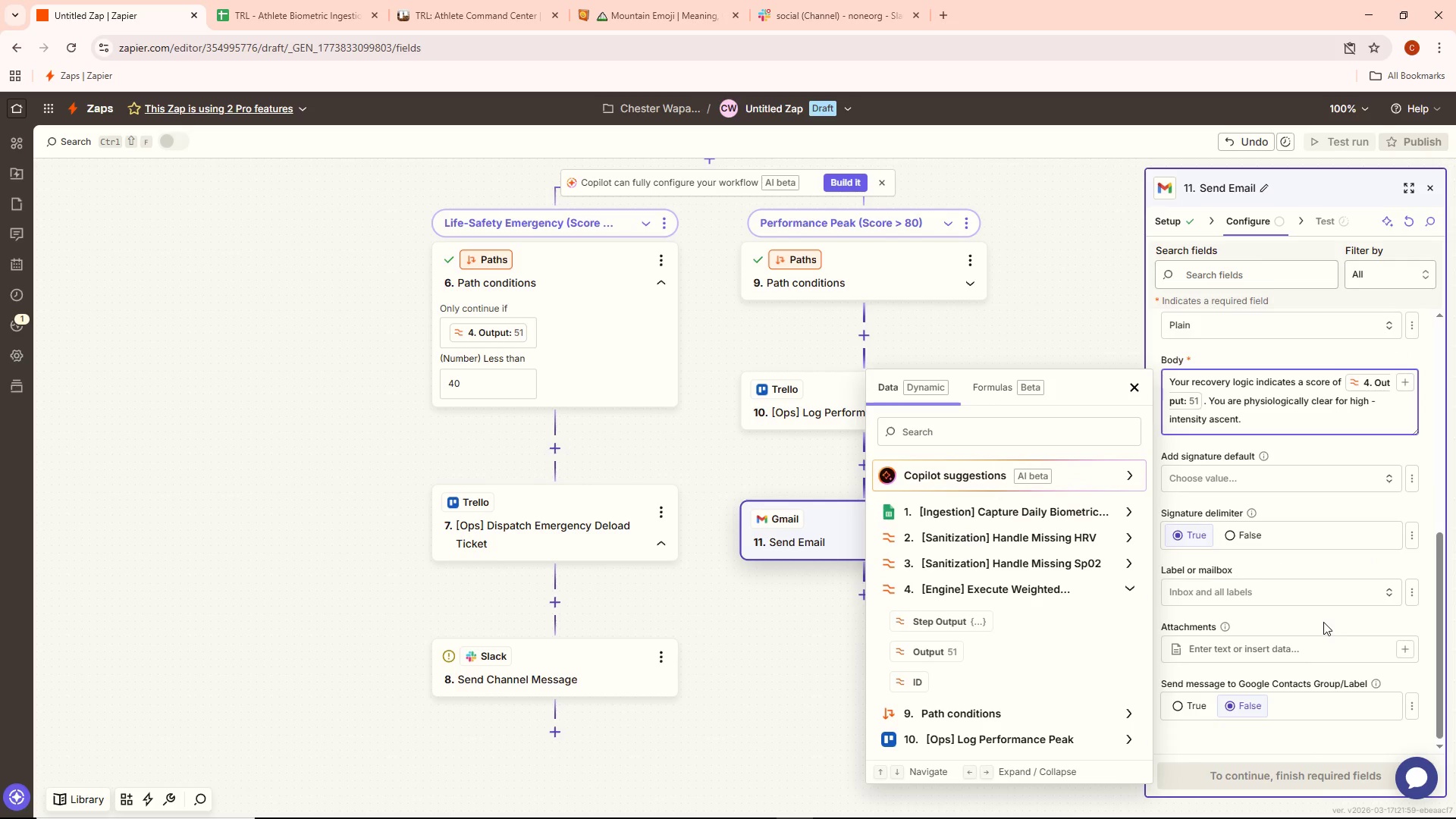 
left_click([1323, 614])
 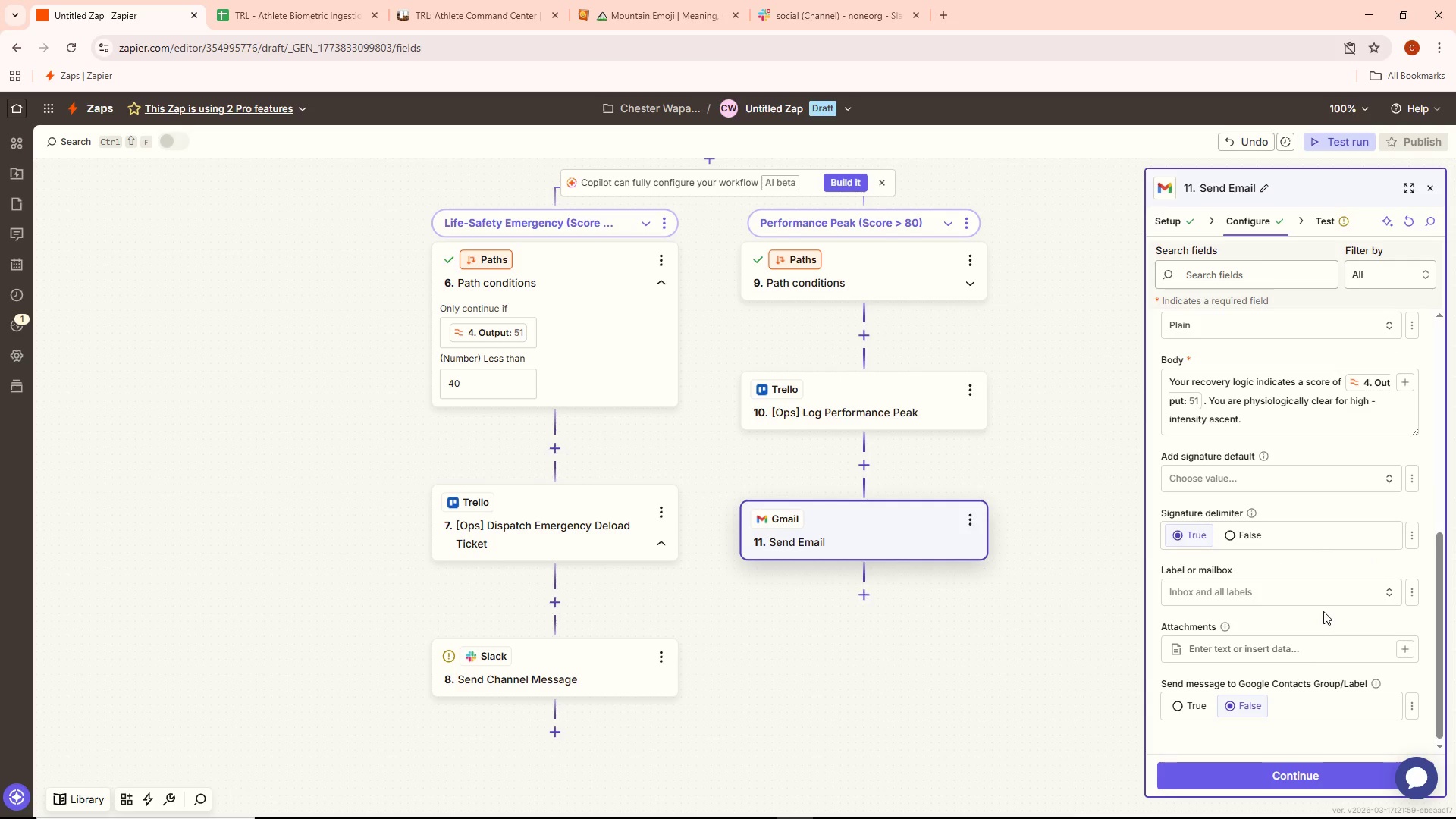 
scroll: coordinate [1298, 507], scroll_direction: down, amount: 9.0
 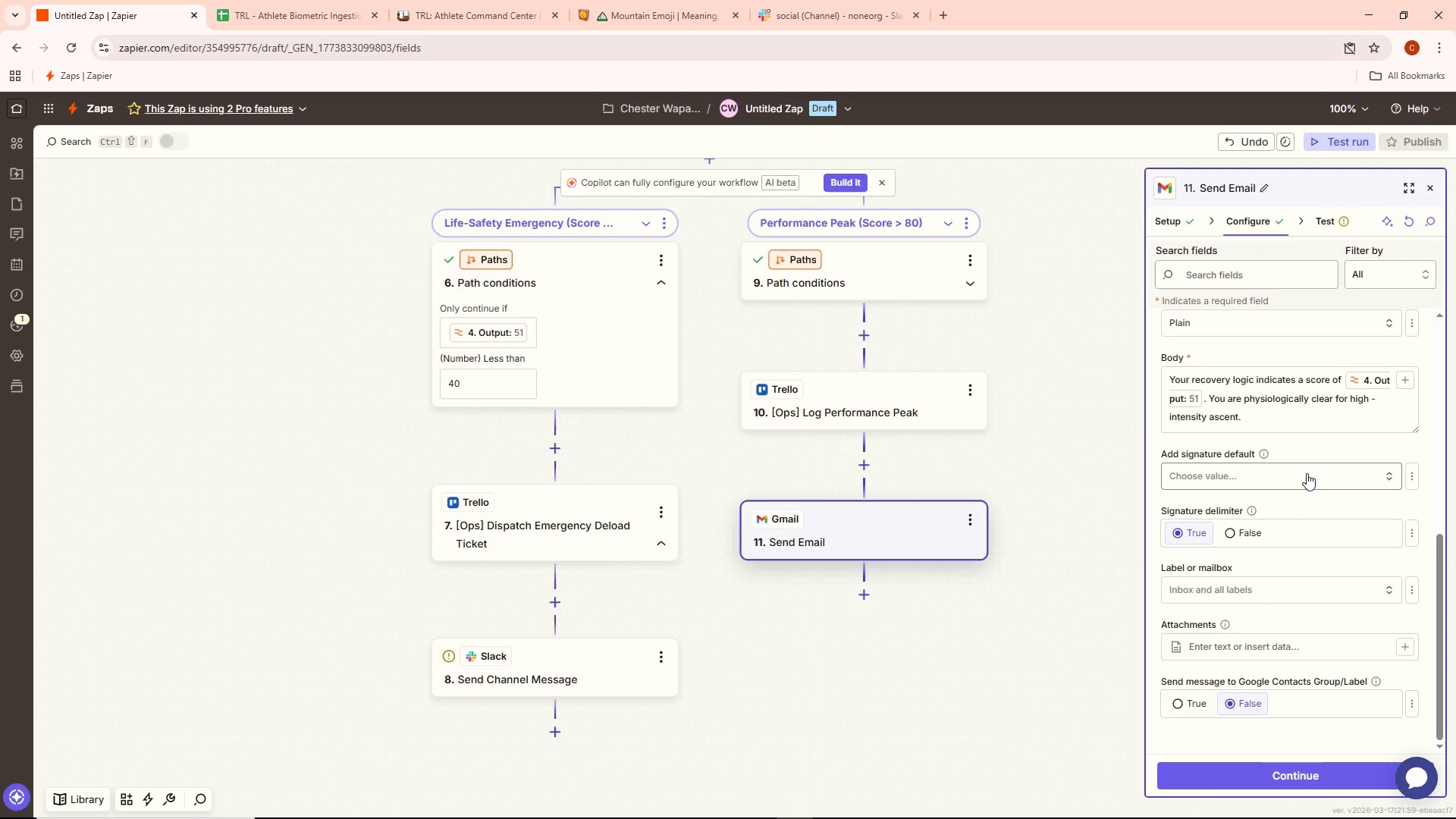 
left_click([1307, 467])
 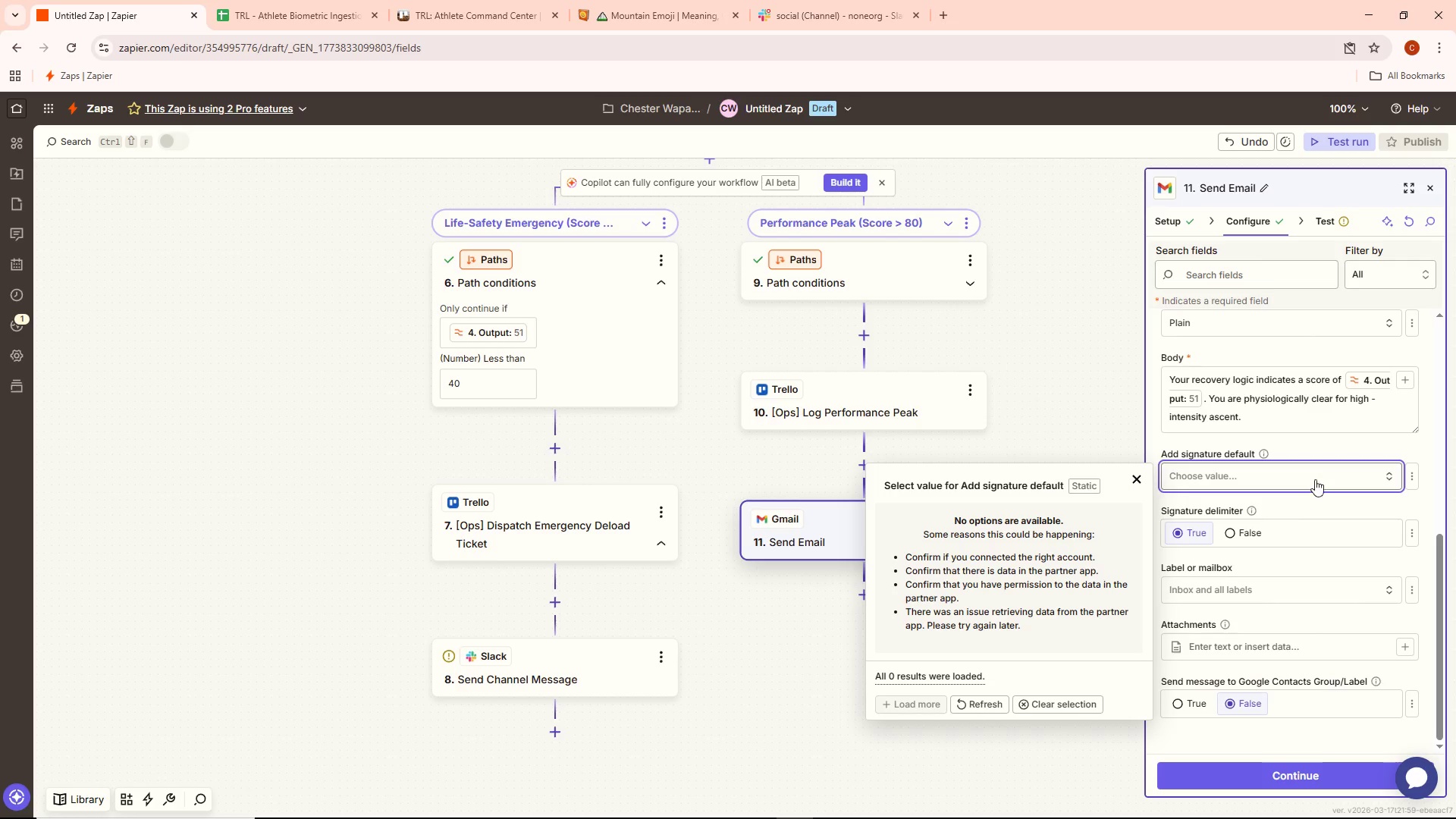 
left_click([979, 704])
 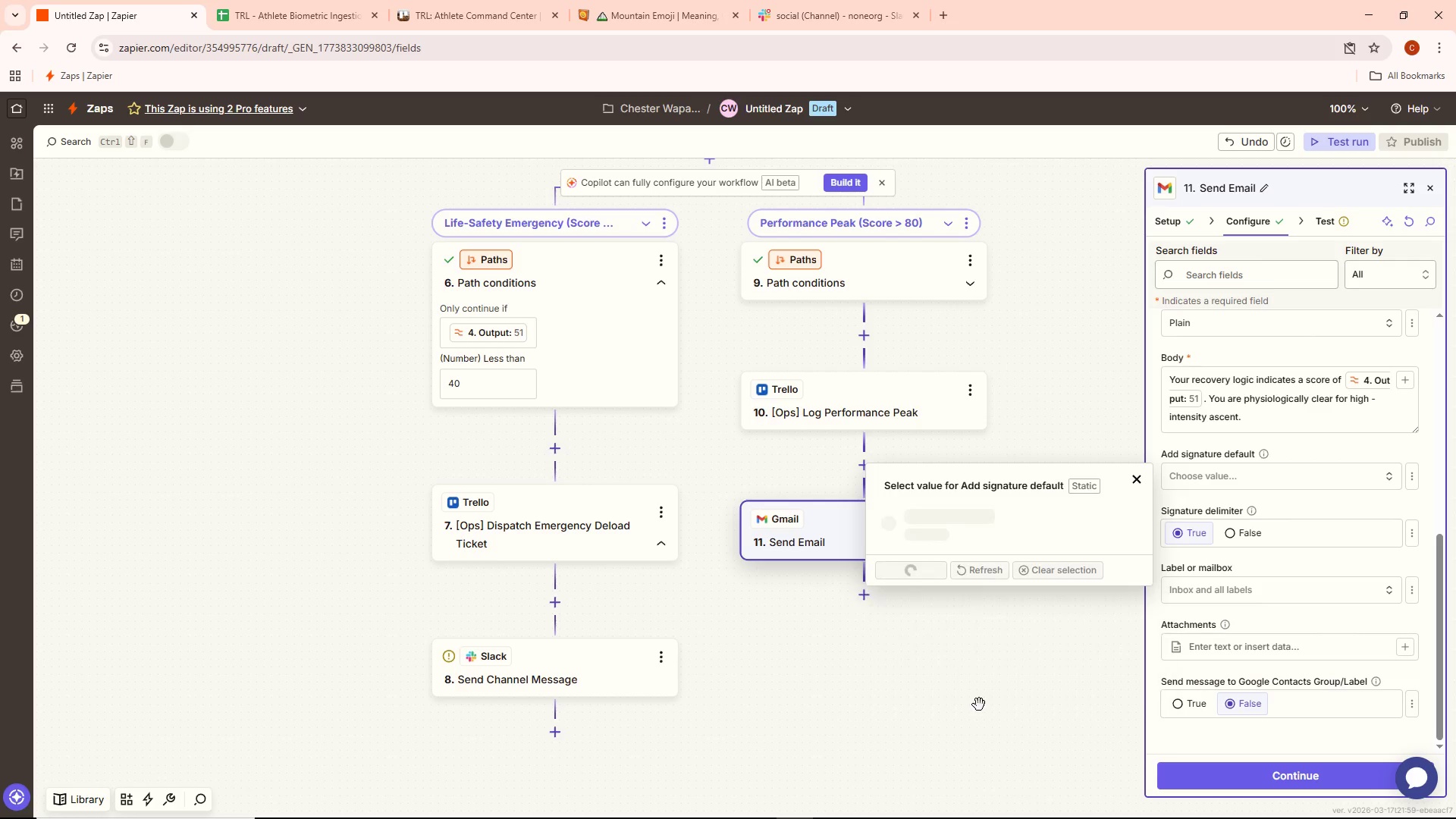 
mouse_move([984, 686])
 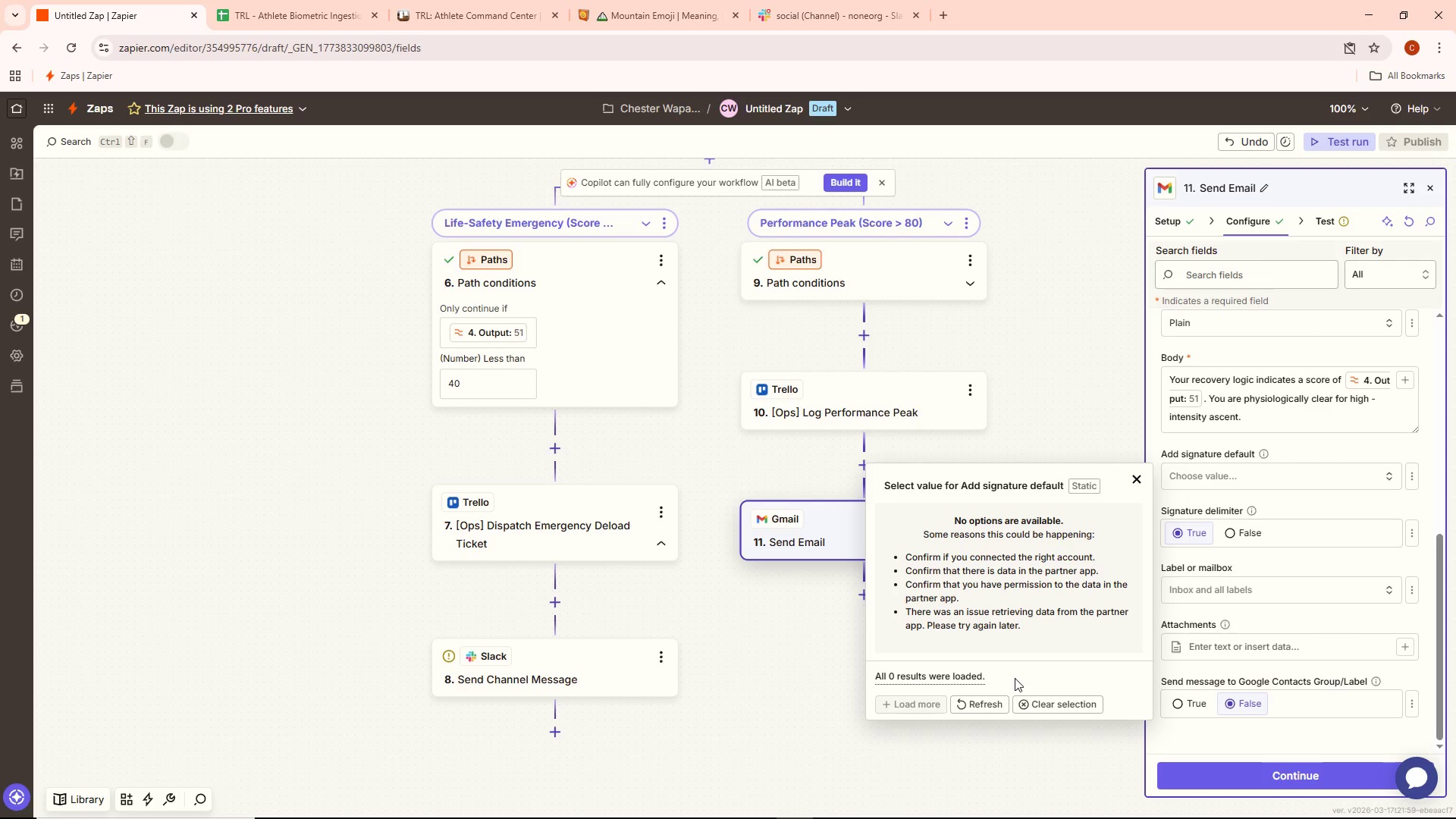 
wait(8.97)
 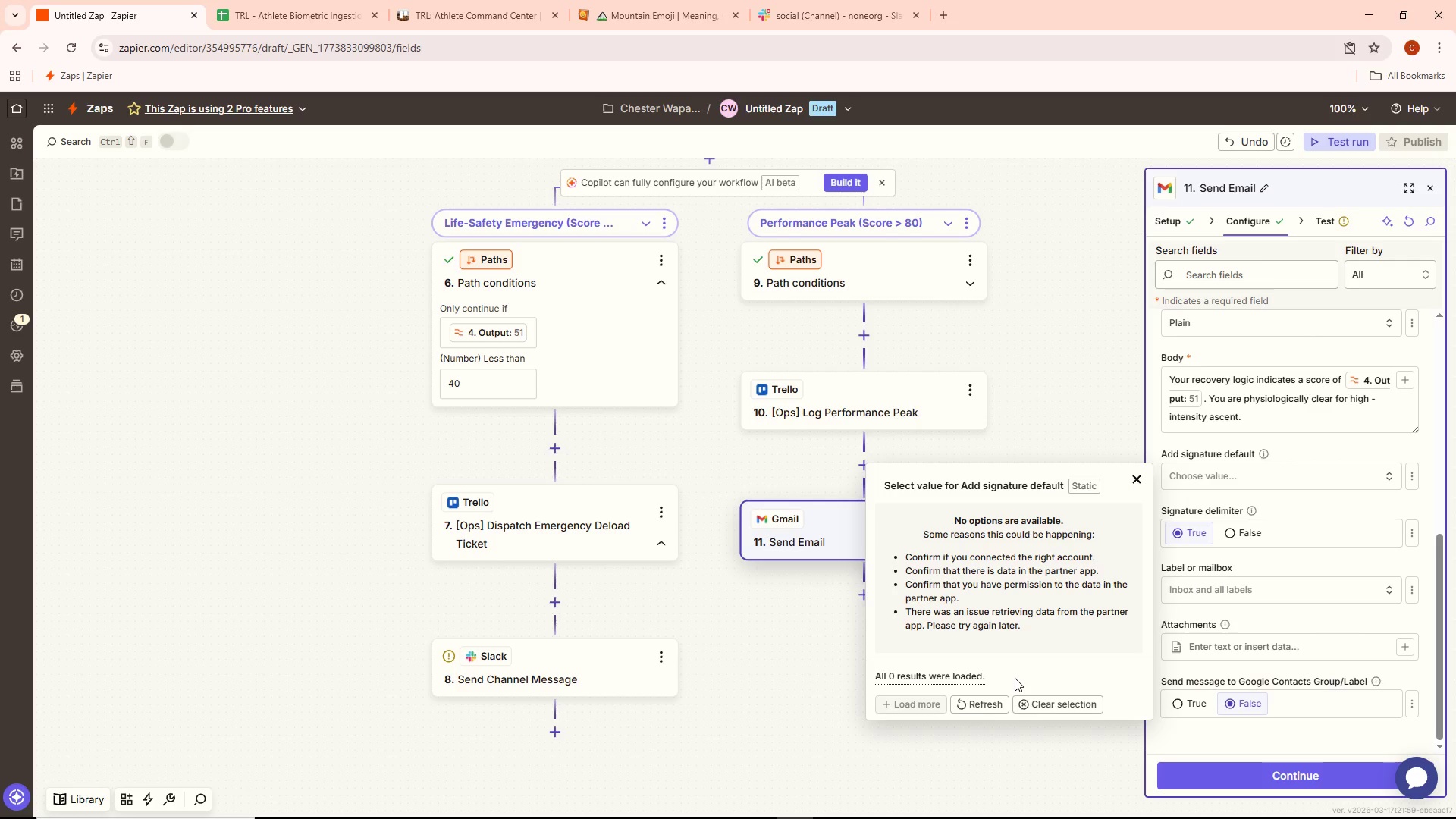 
left_click([1240, 770])
 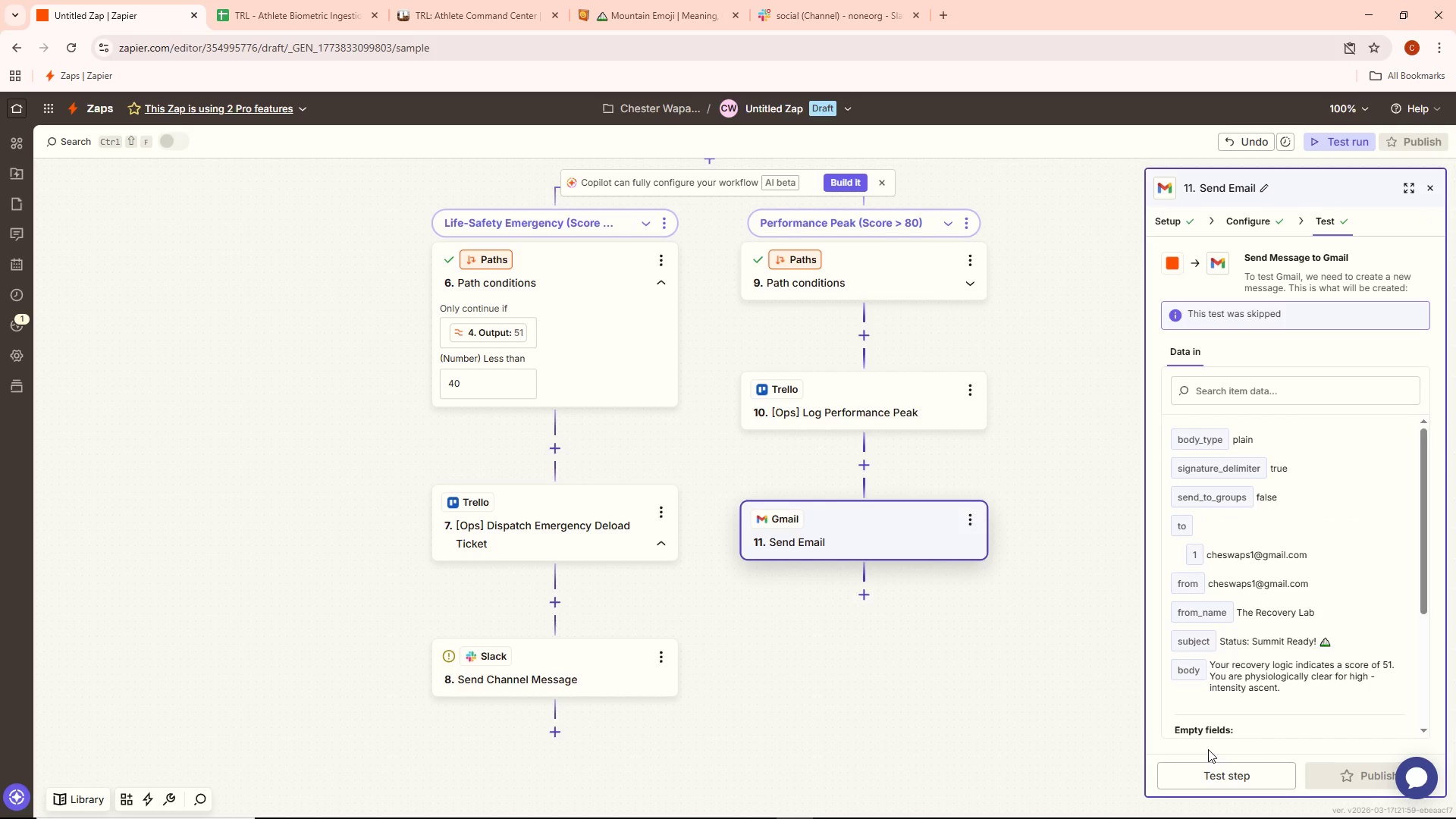 
wait(9.27)
 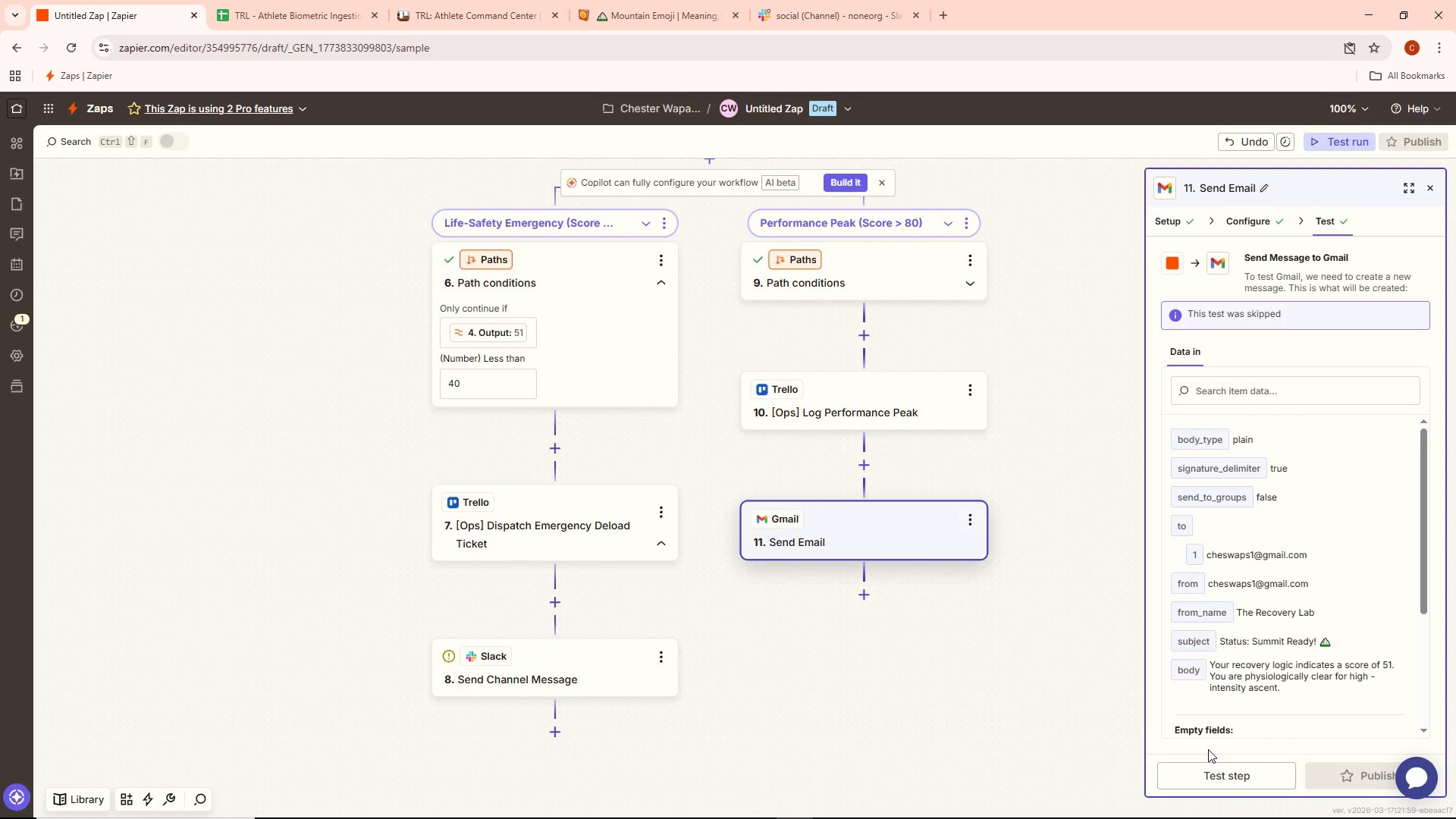 
left_click([969, 526])
 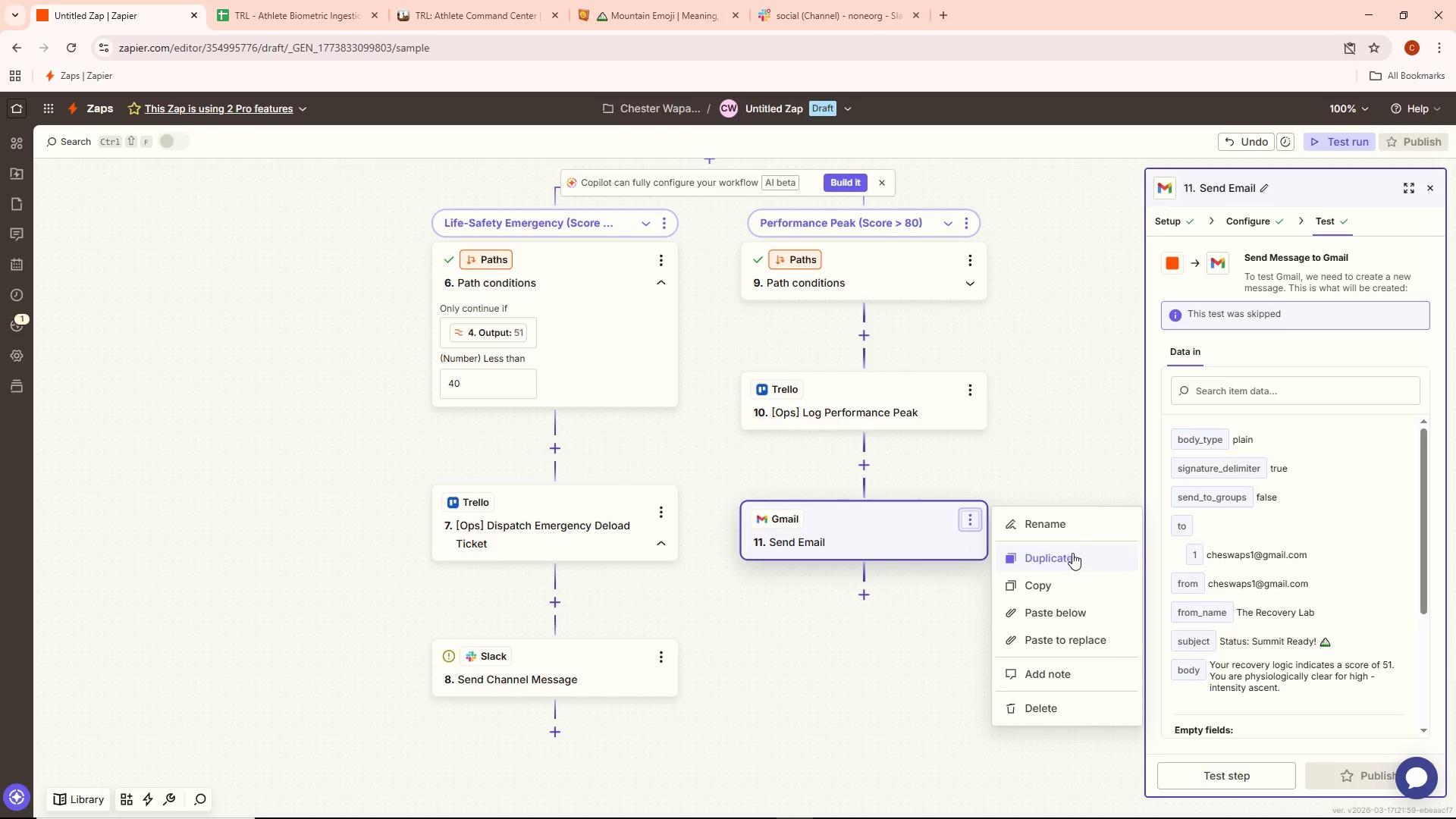 
left_click([1068, 532])
 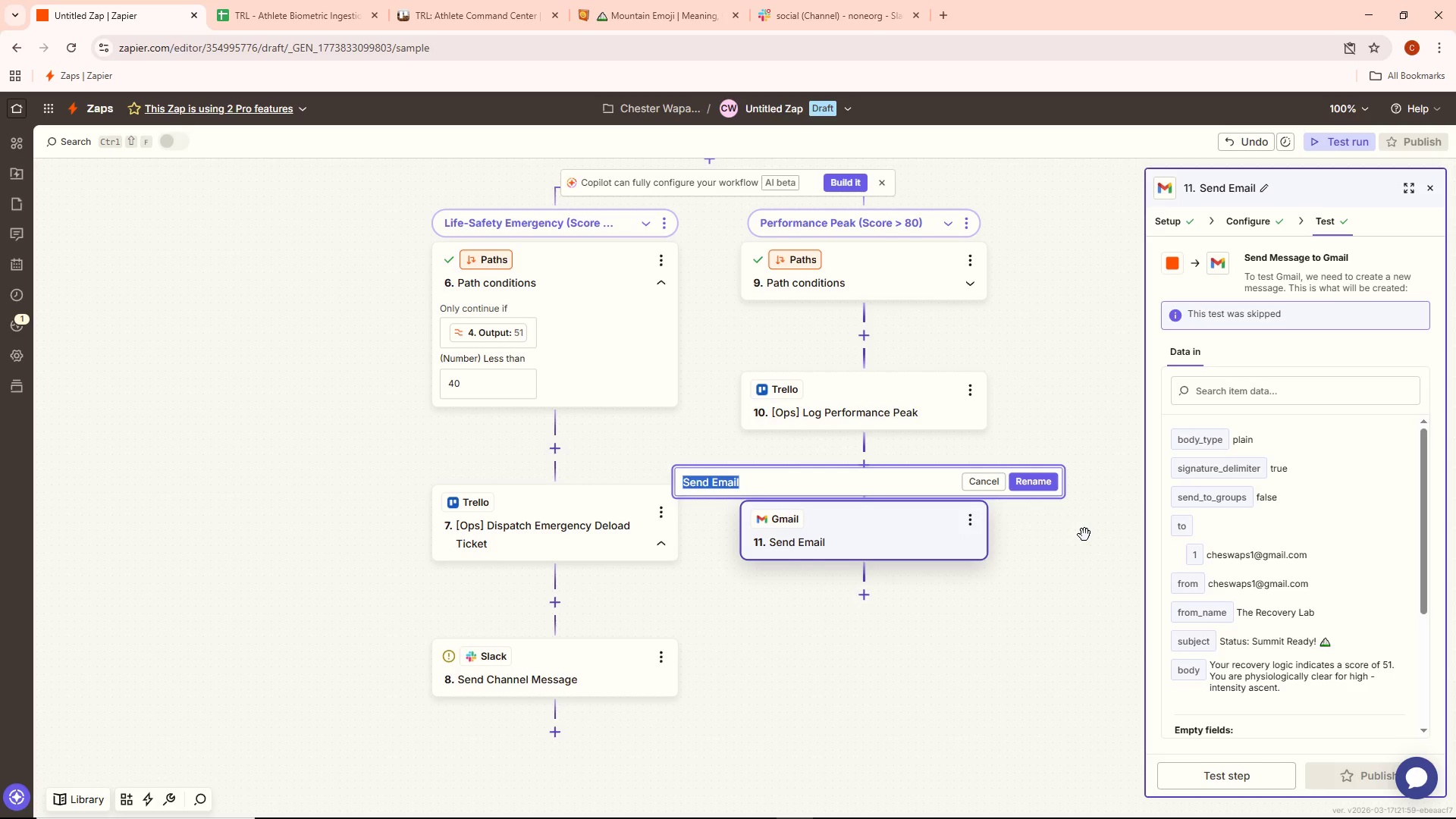 
key(Backspace)
type(Notify)
 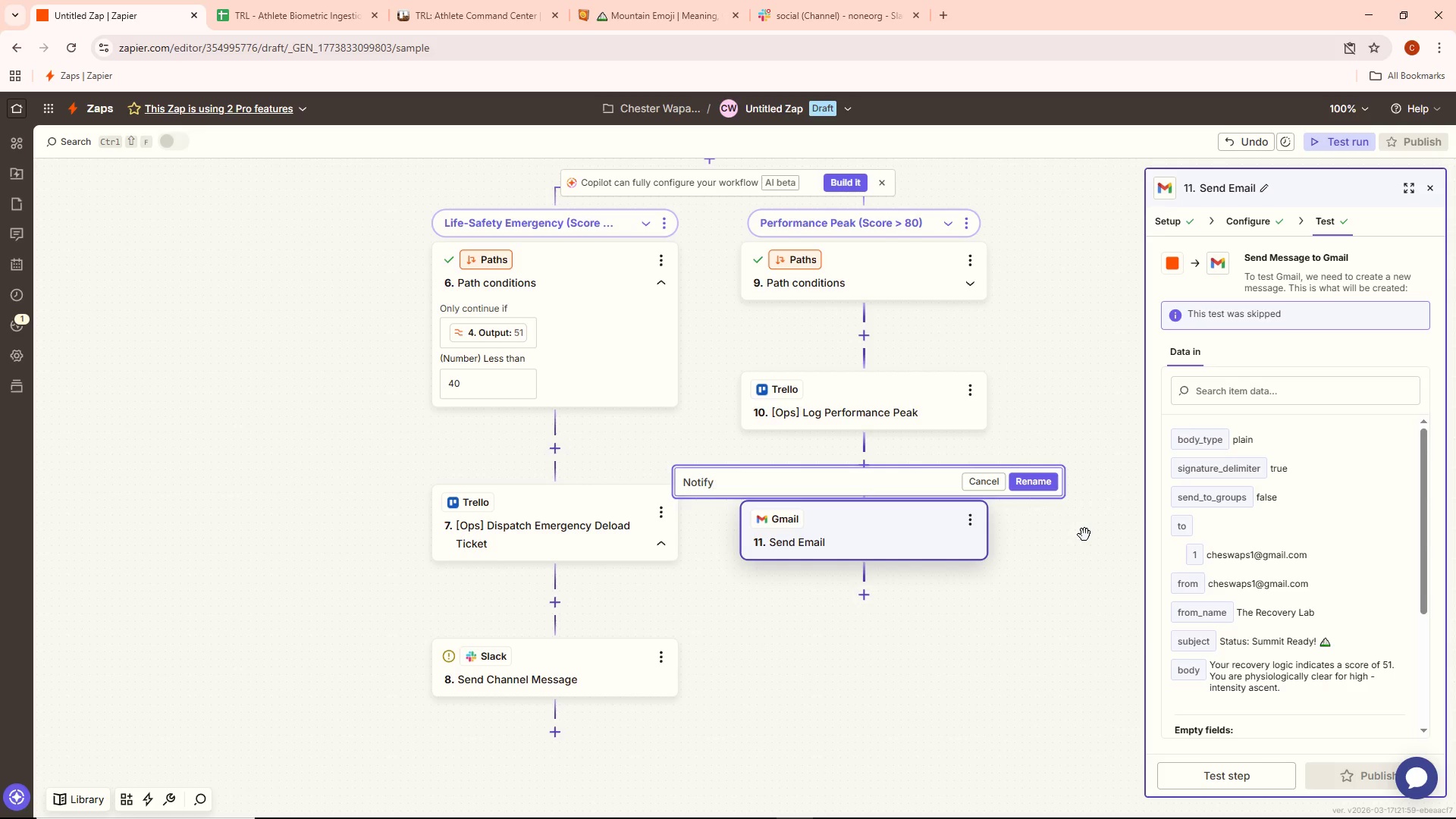 
wait(5.09)
 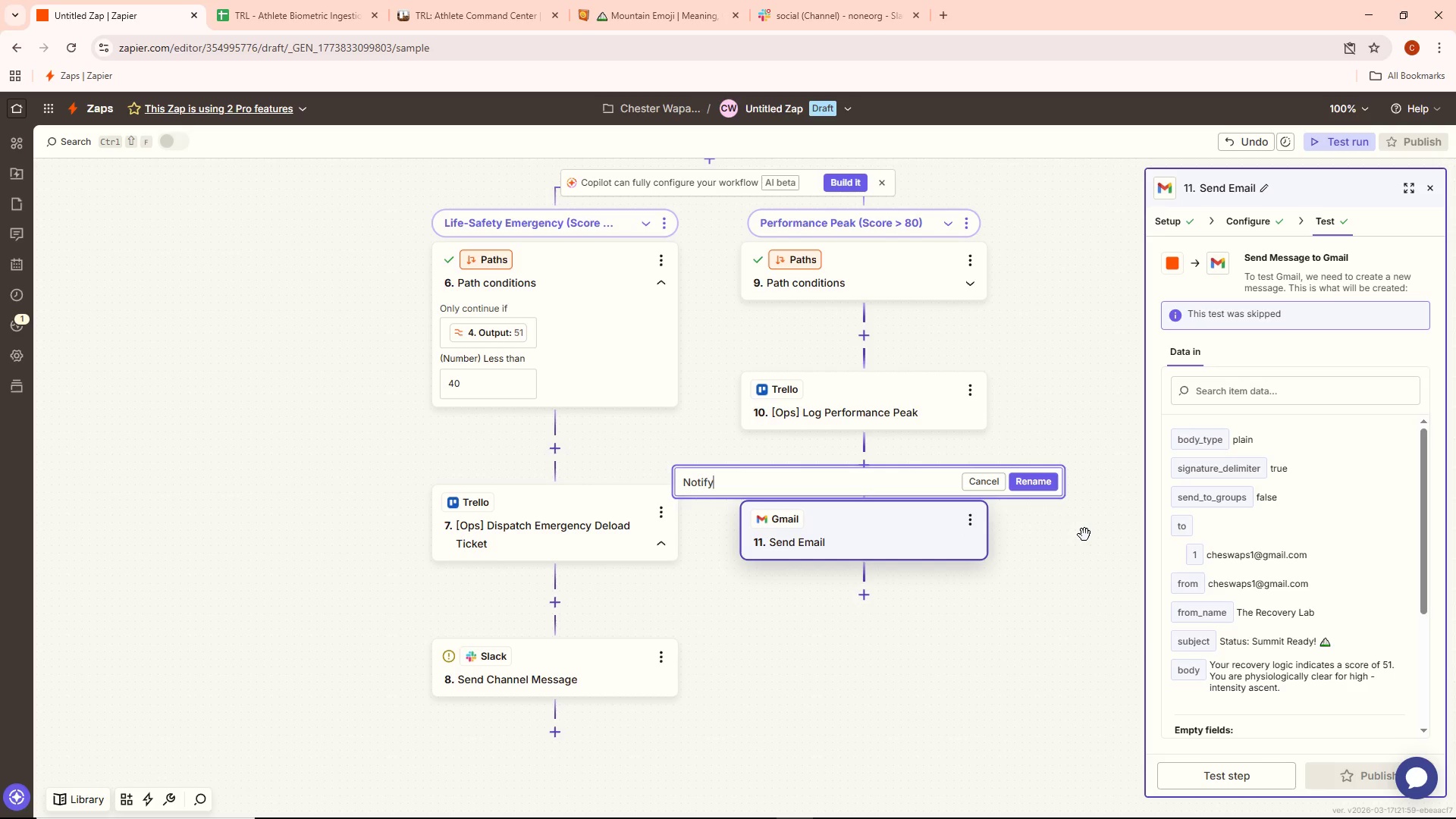 
key(Control+ControlLeft)
 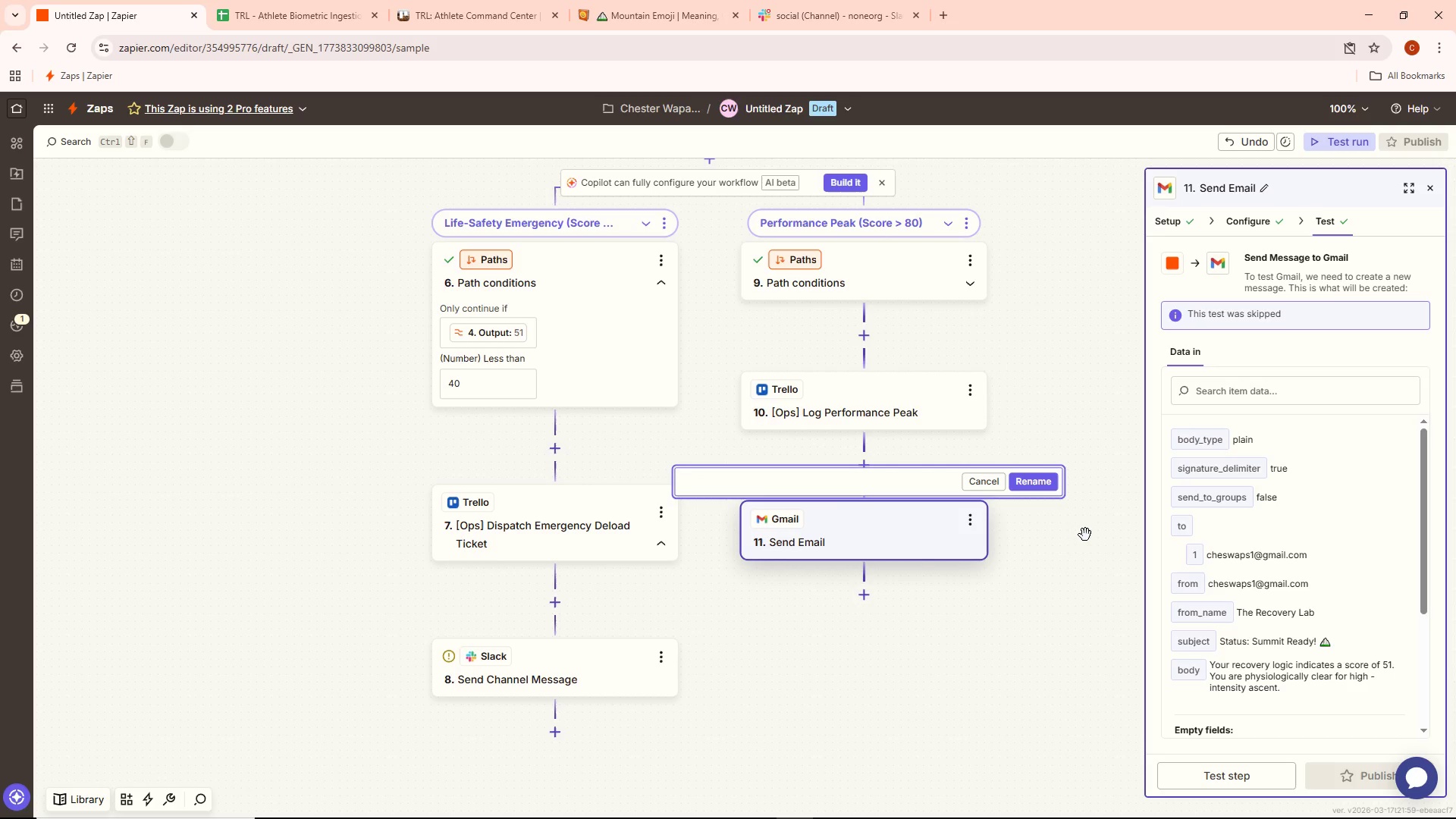 
key(Control+Backspace)
 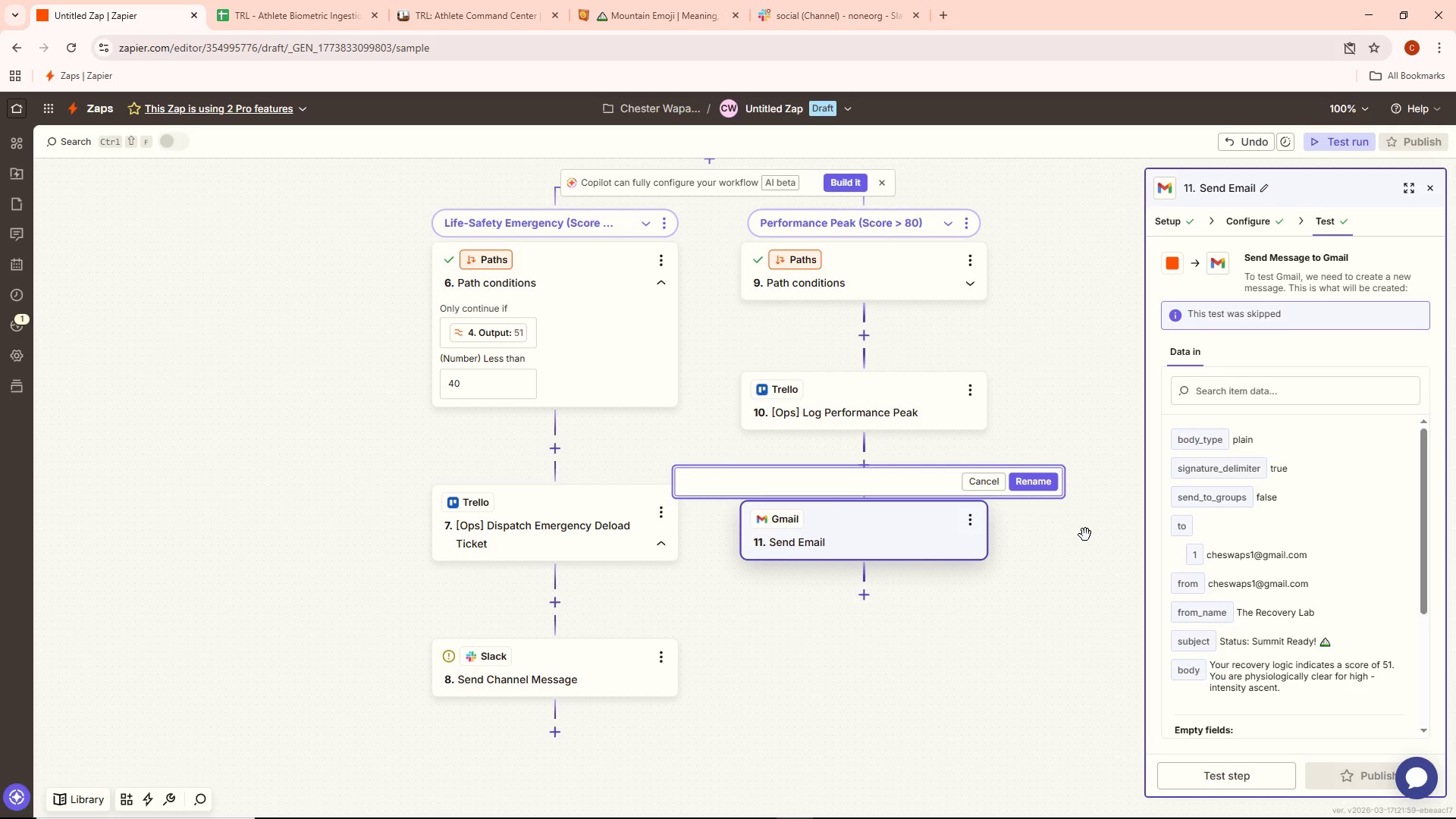 
type([Comms] )
 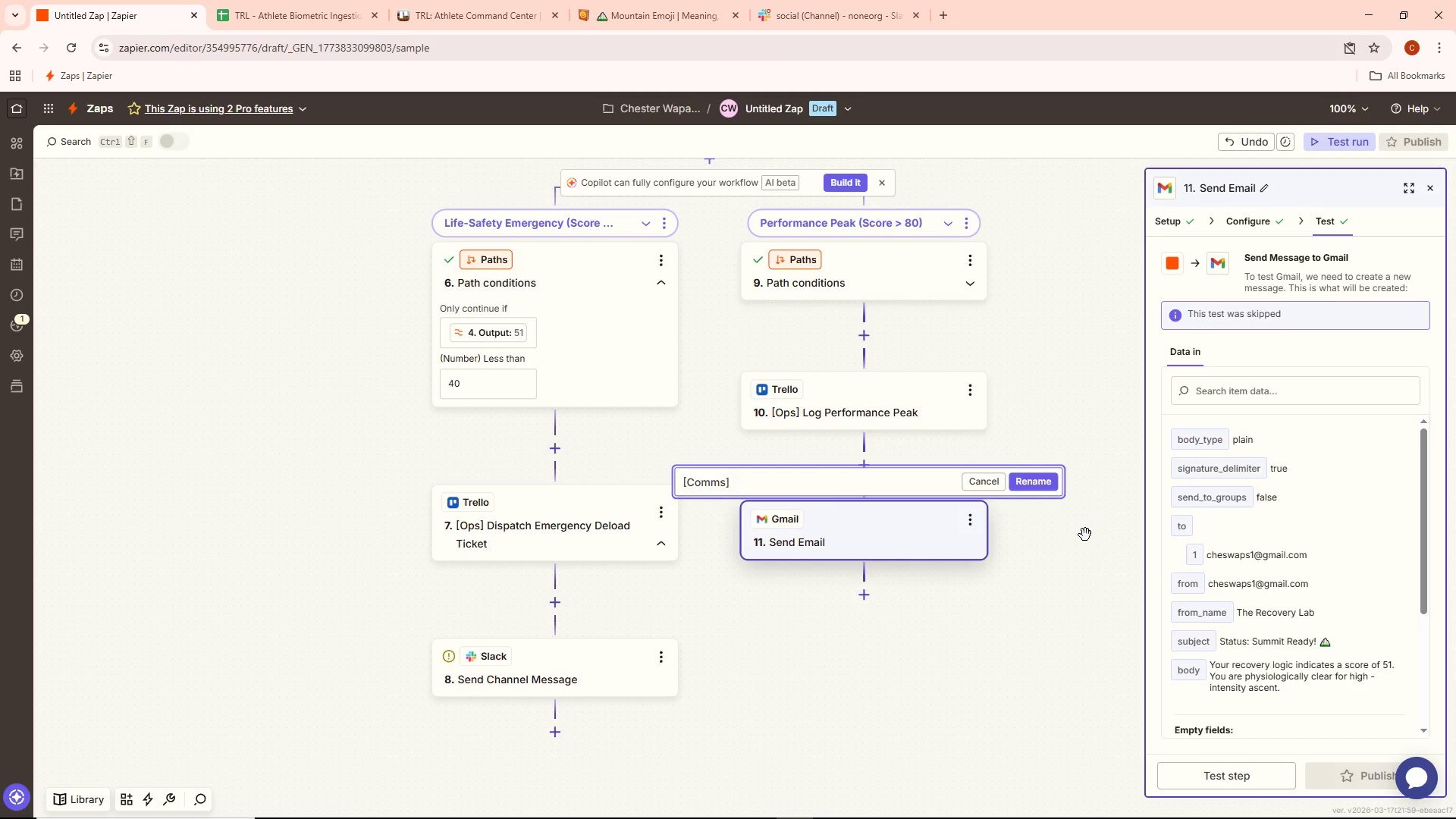 
type(Notify Athlete of )
 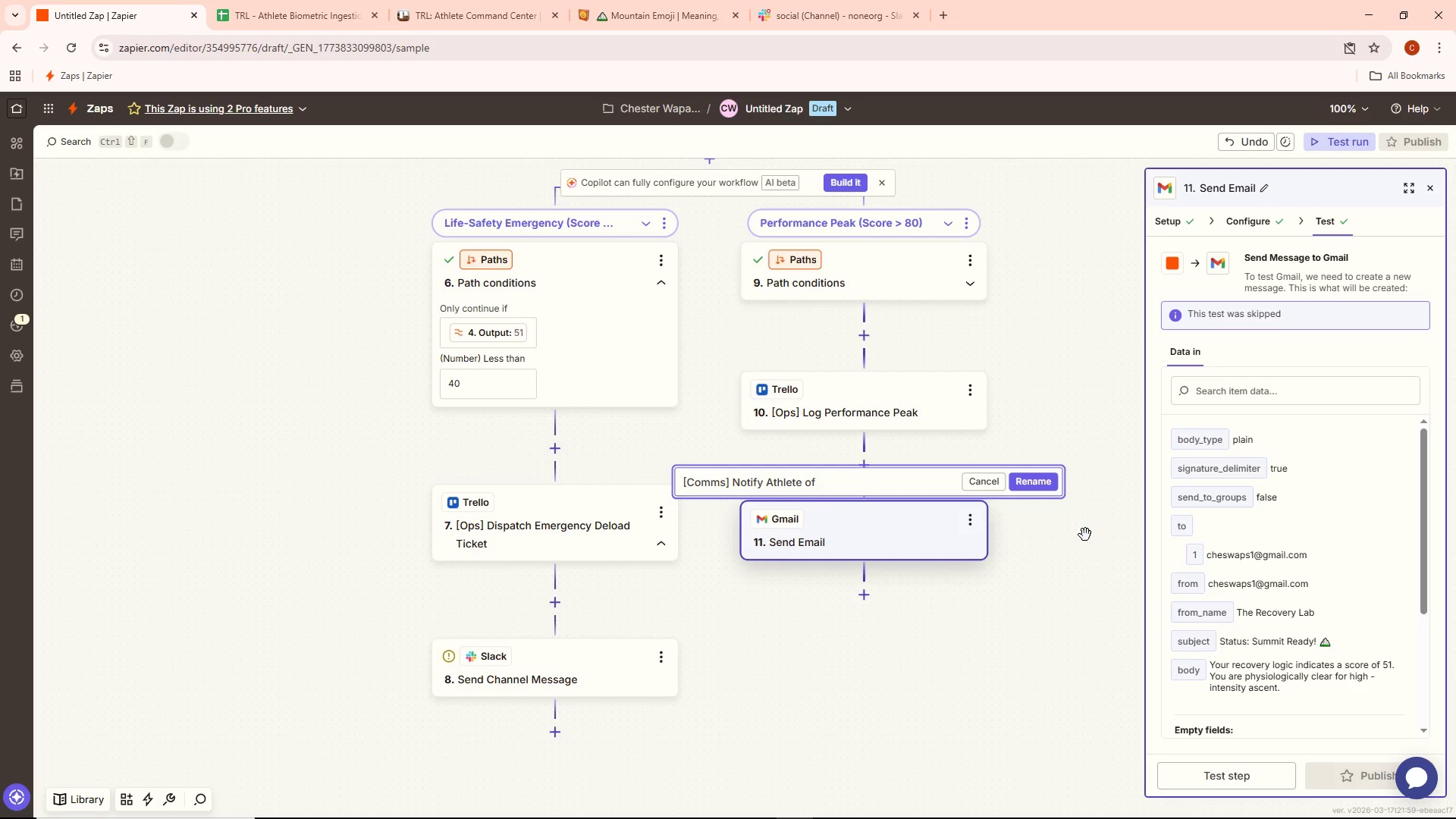 
type(suy)
key(Backspace)
key(Backspace)
key(Backspace)
type(summit Readinss)
 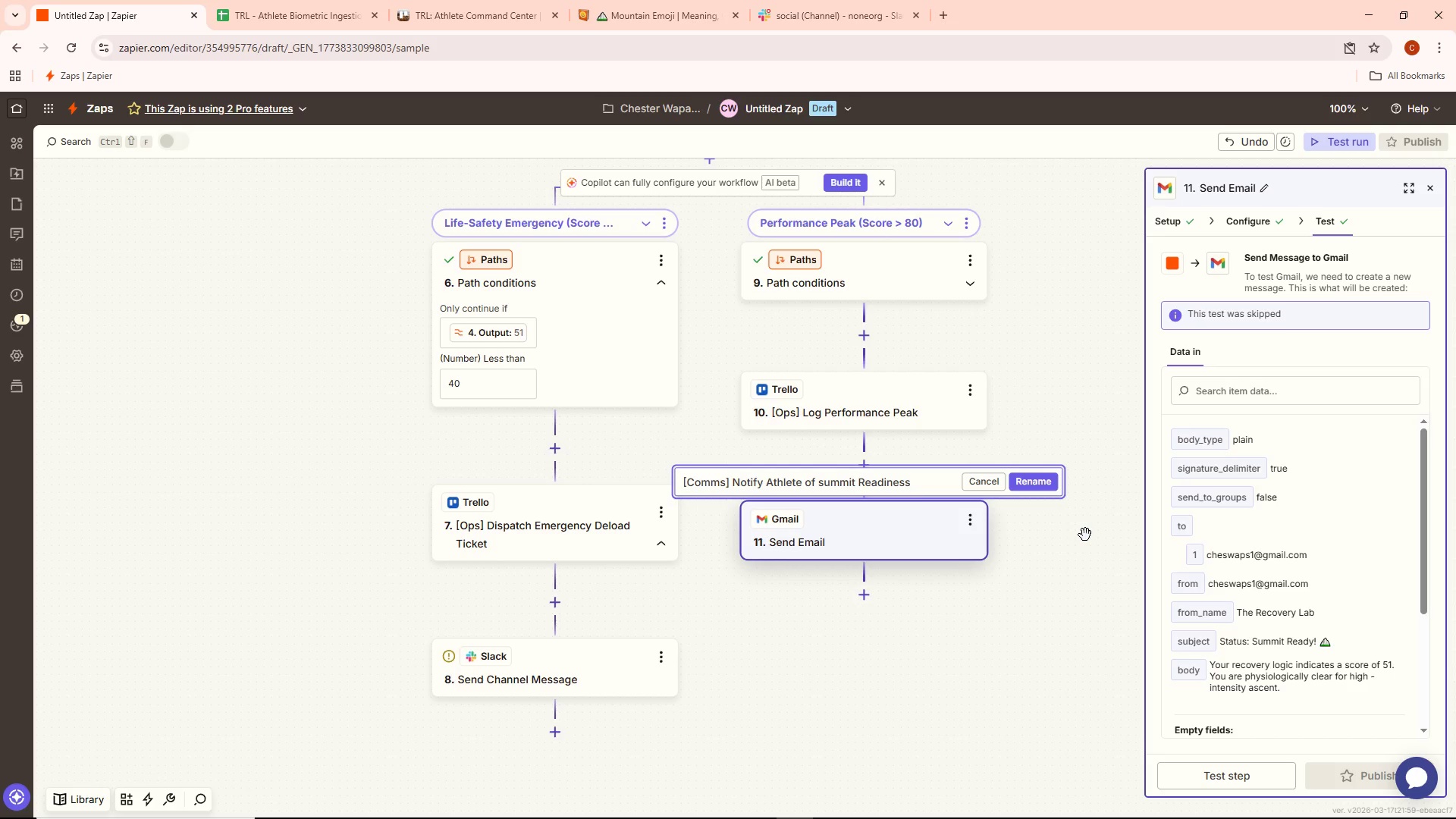 
double_click([830, 479])
 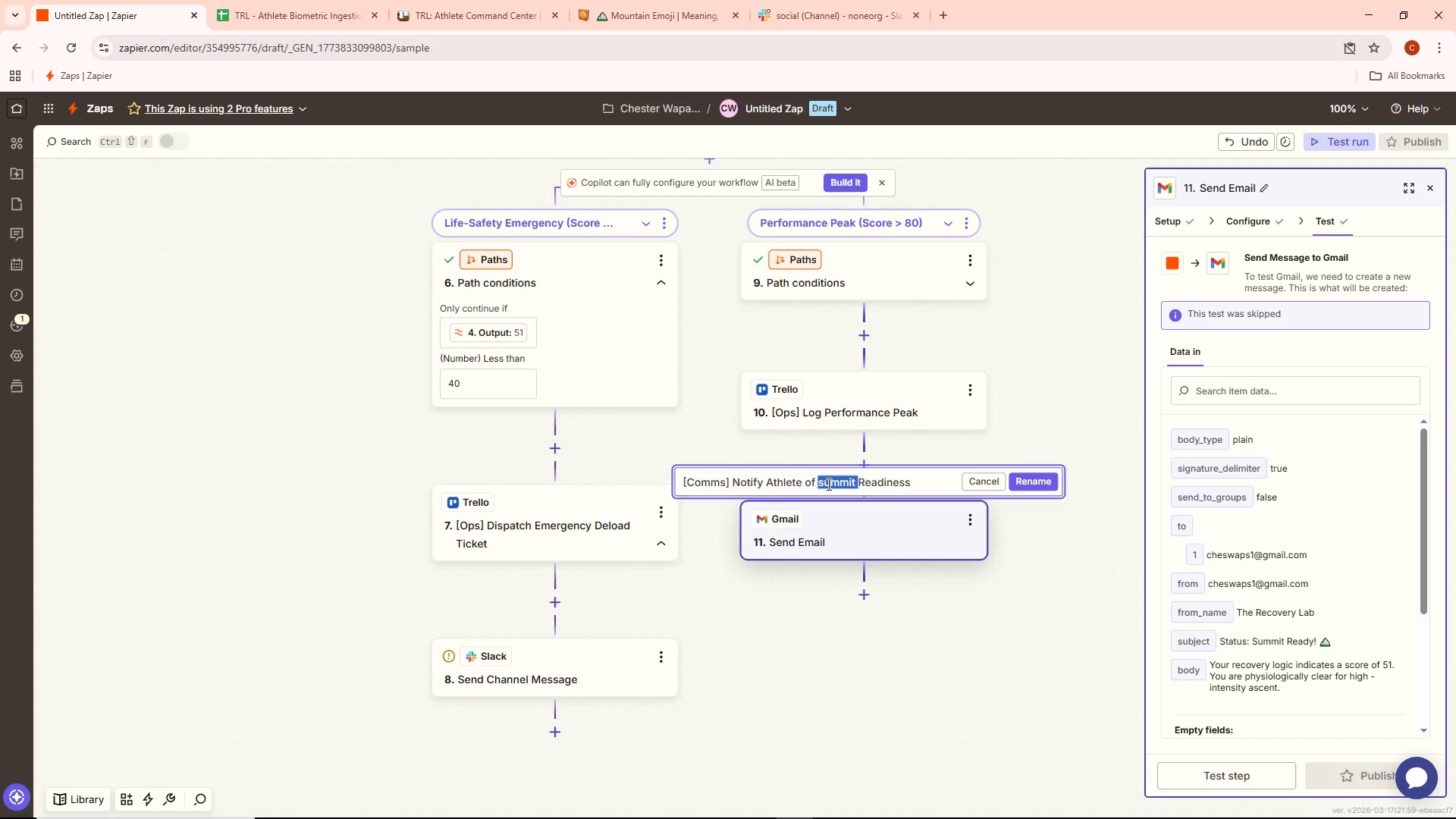 
left_click([827, 484])
 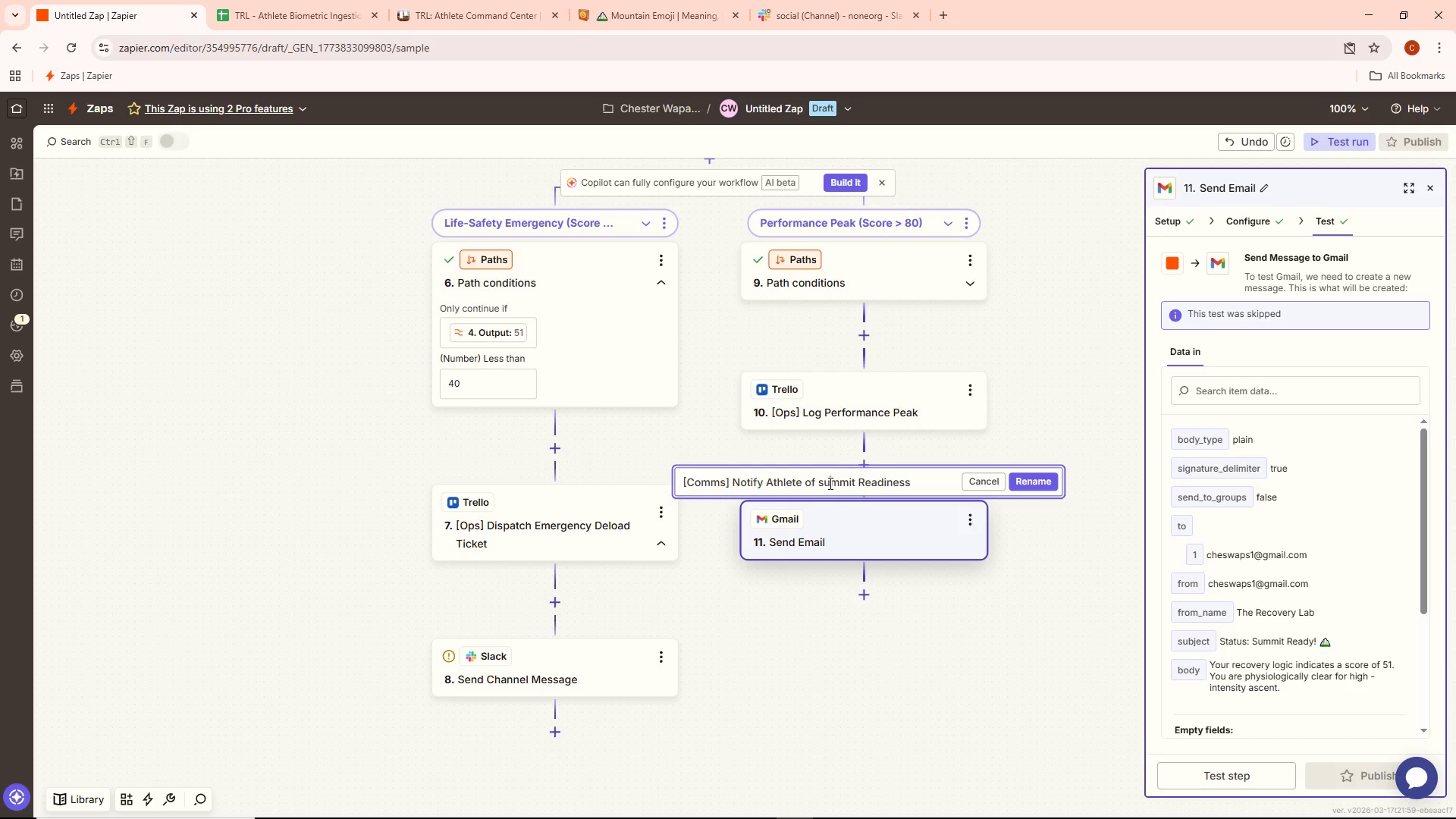 
left_click([826, 481])
 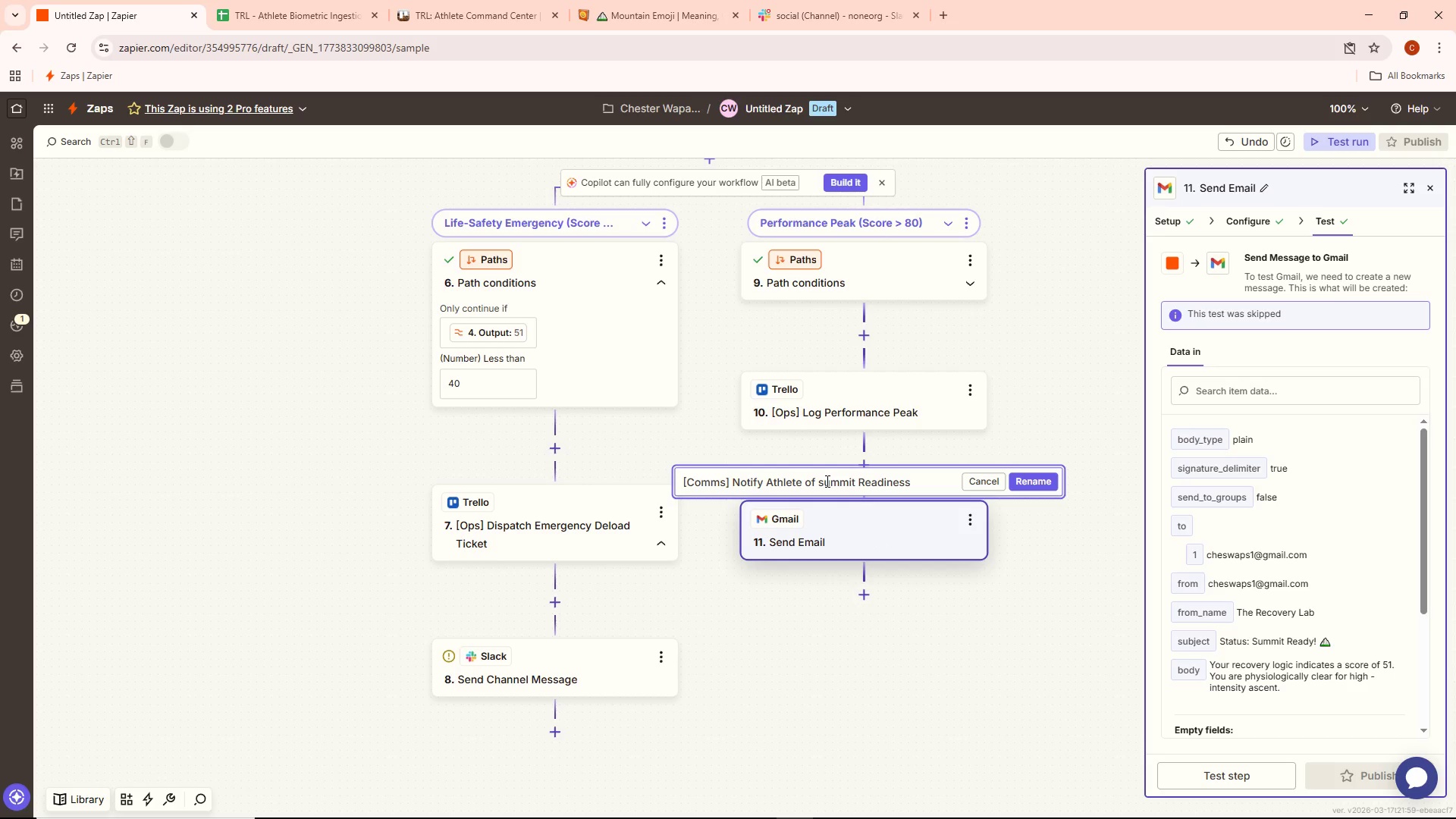 
key(Backspace)
 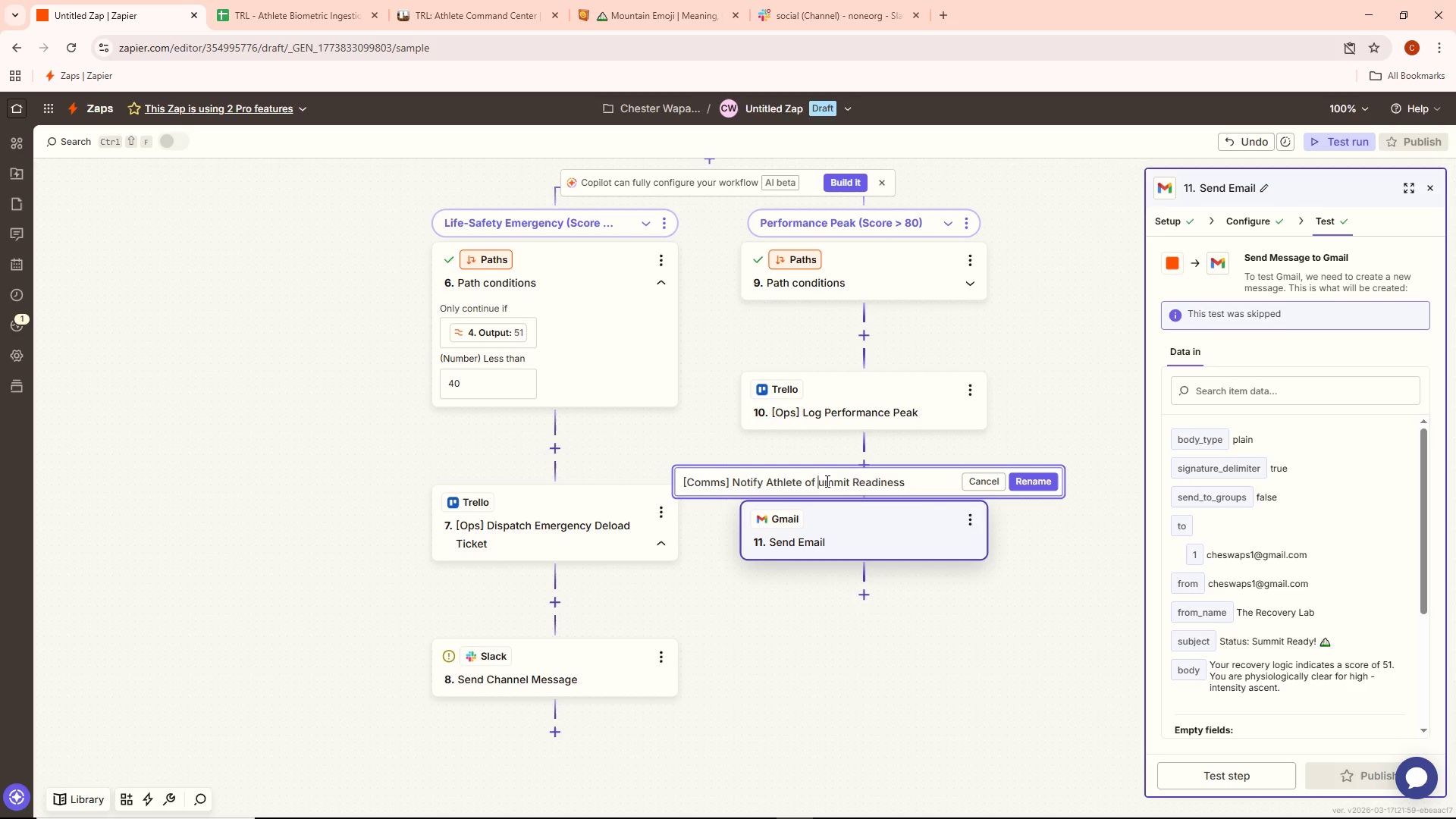 
key(Shift+S)
 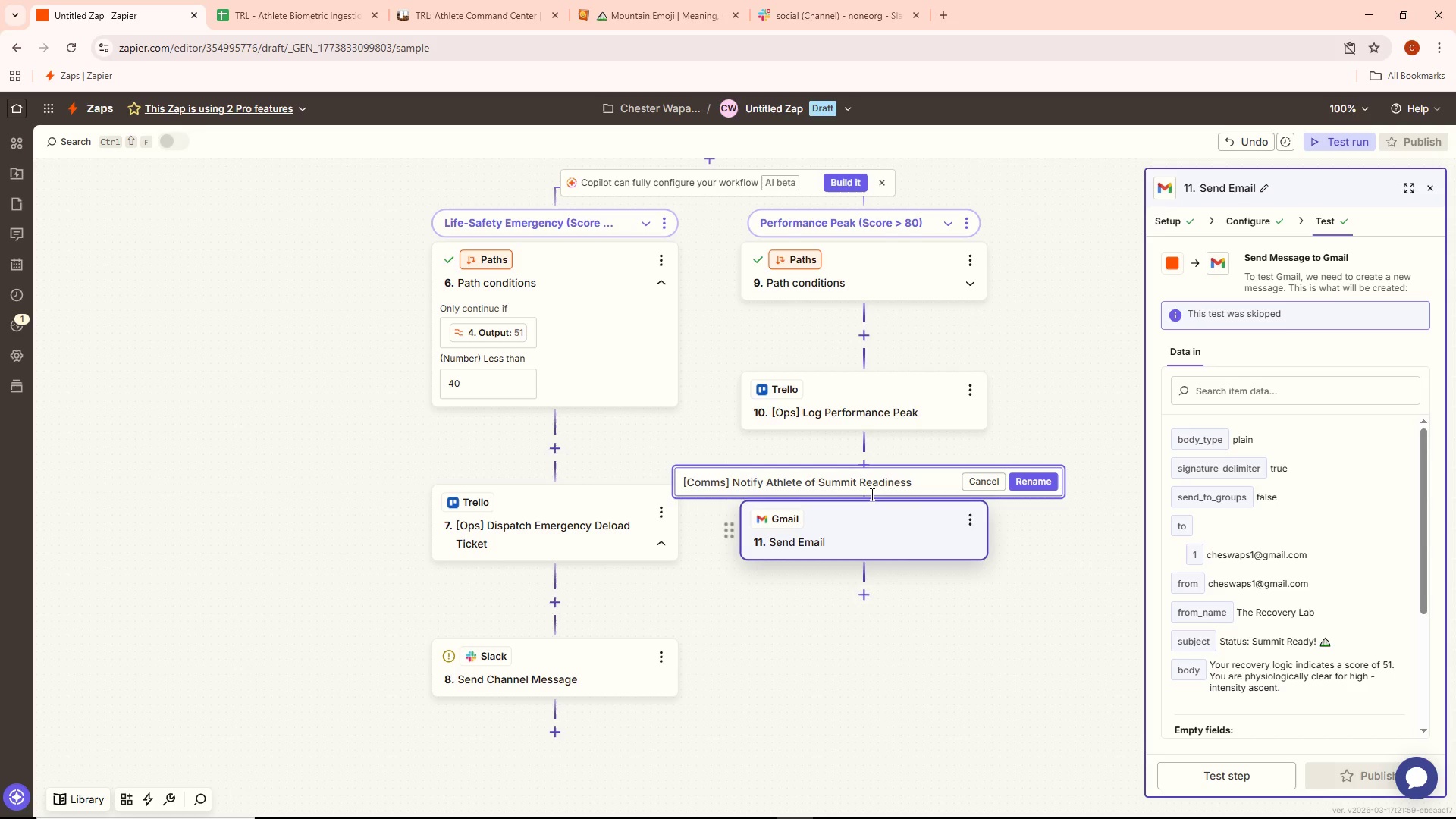 
left_click([929, 473])
 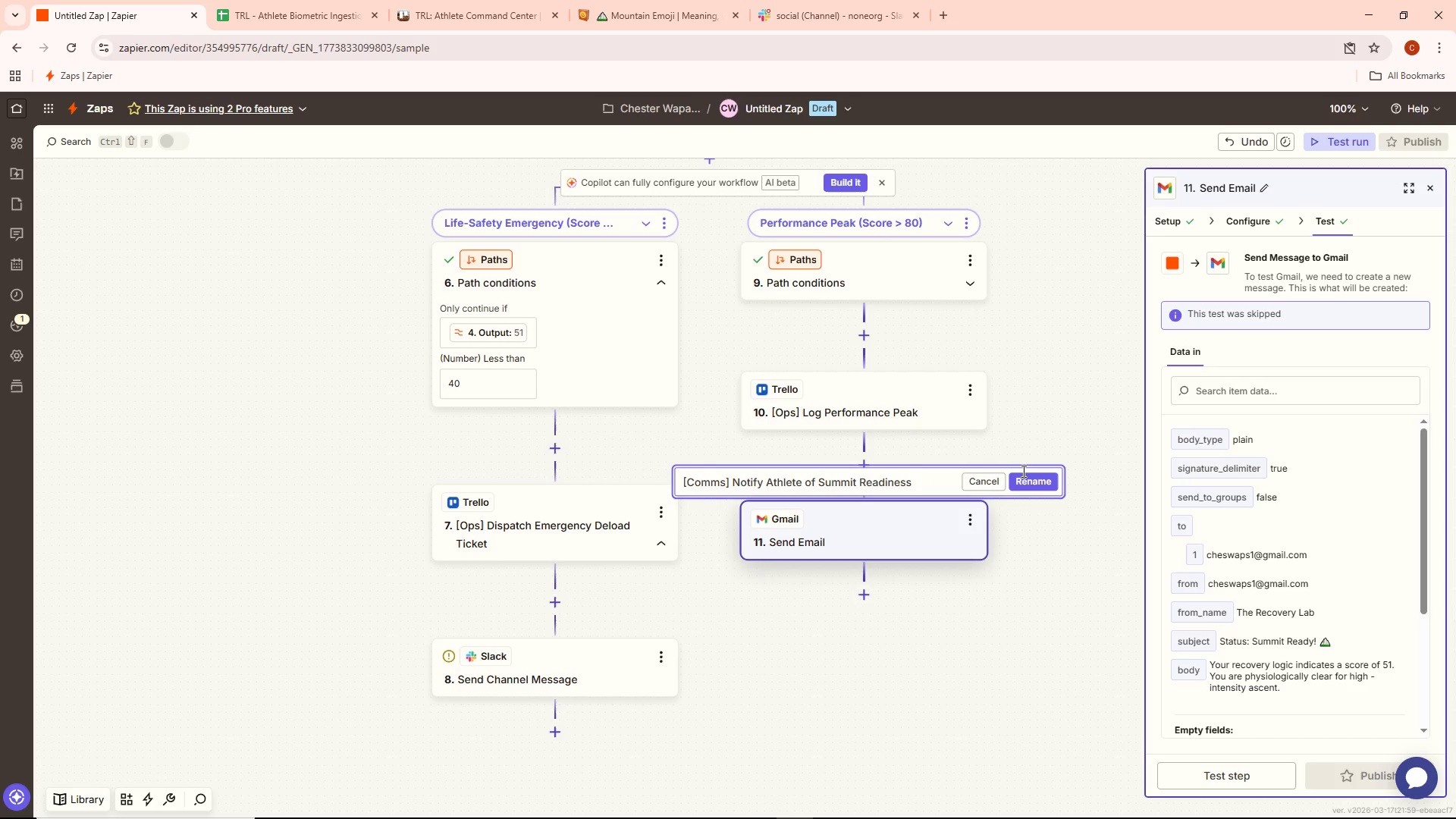 
left_click([1036, 475])
 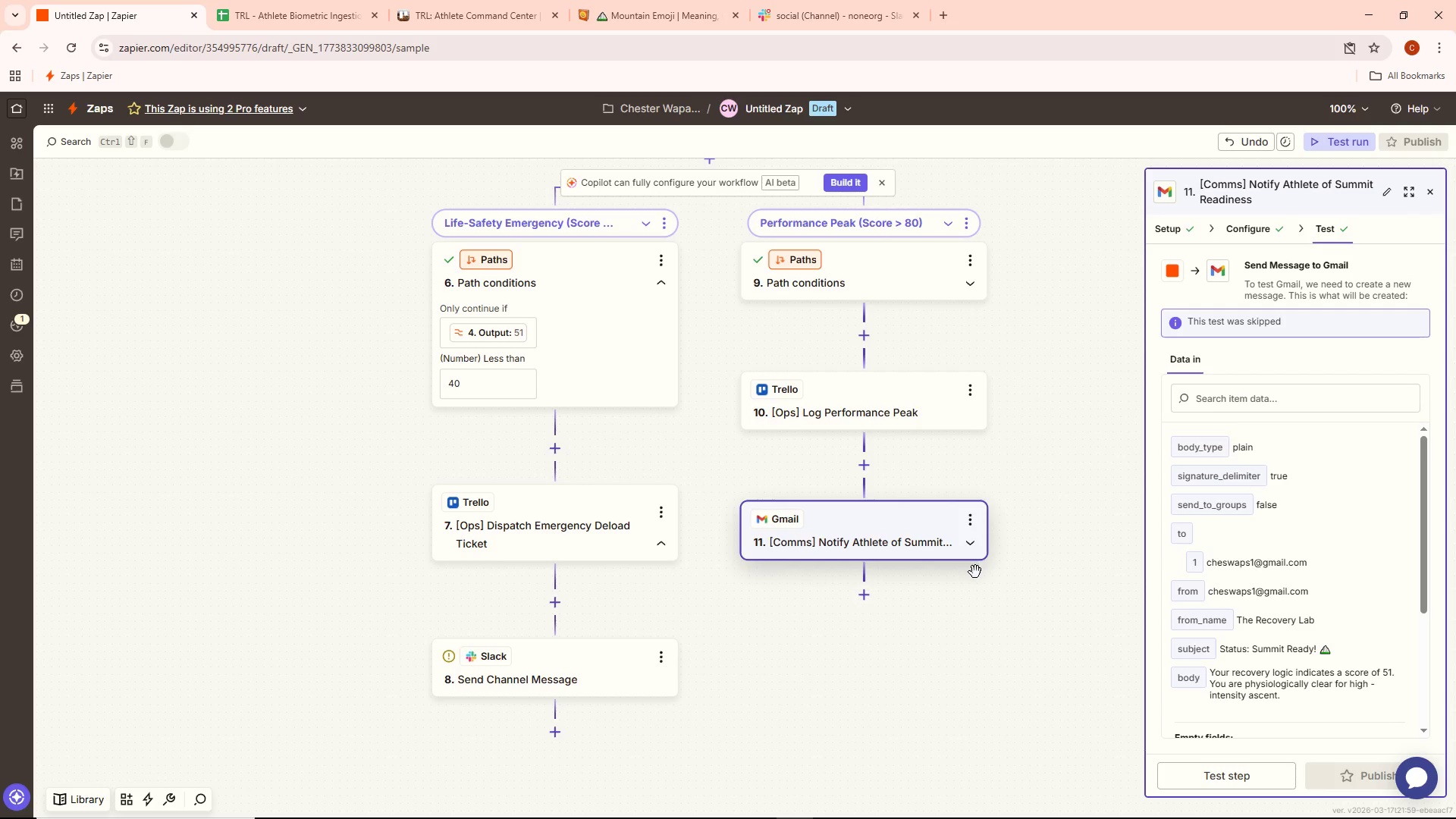 
left_click([975, 551])
 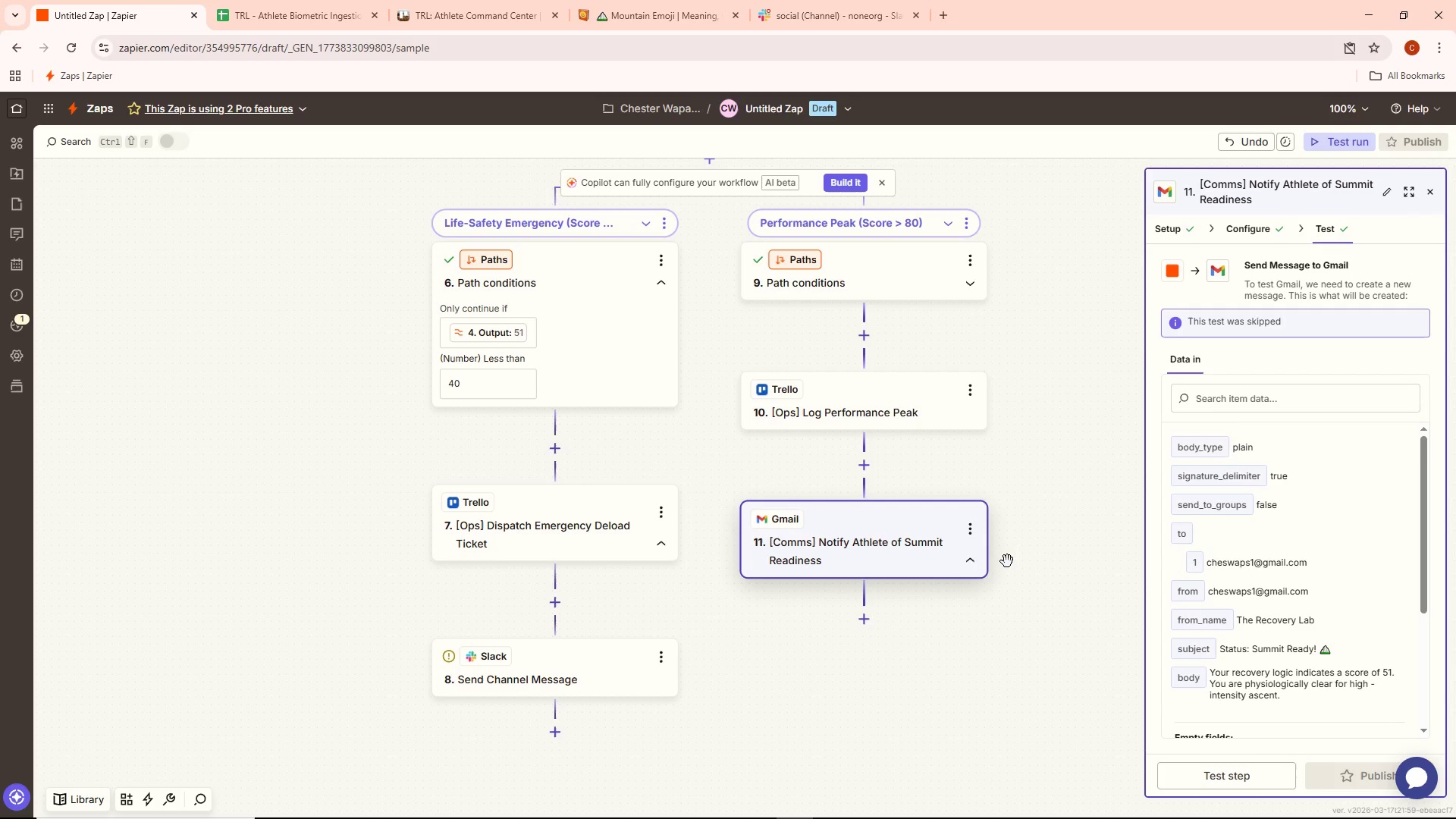 
left_click_drag(start_coordinate=[1007, 561], to_coordinate=[1078, 568])
 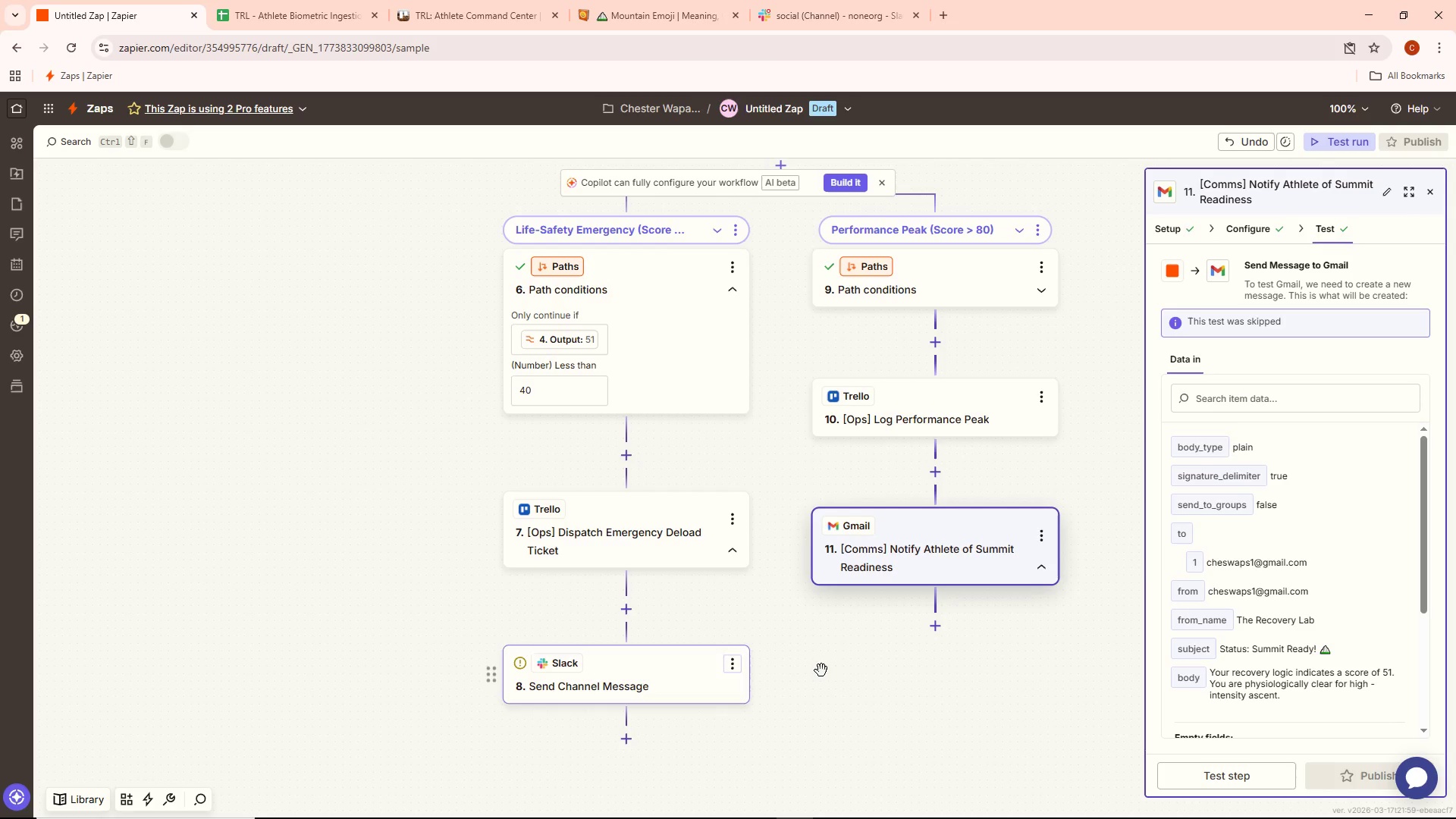 
left_click_drag(start_coordinate=[827, 675], to_coordinate=[956, 661])
 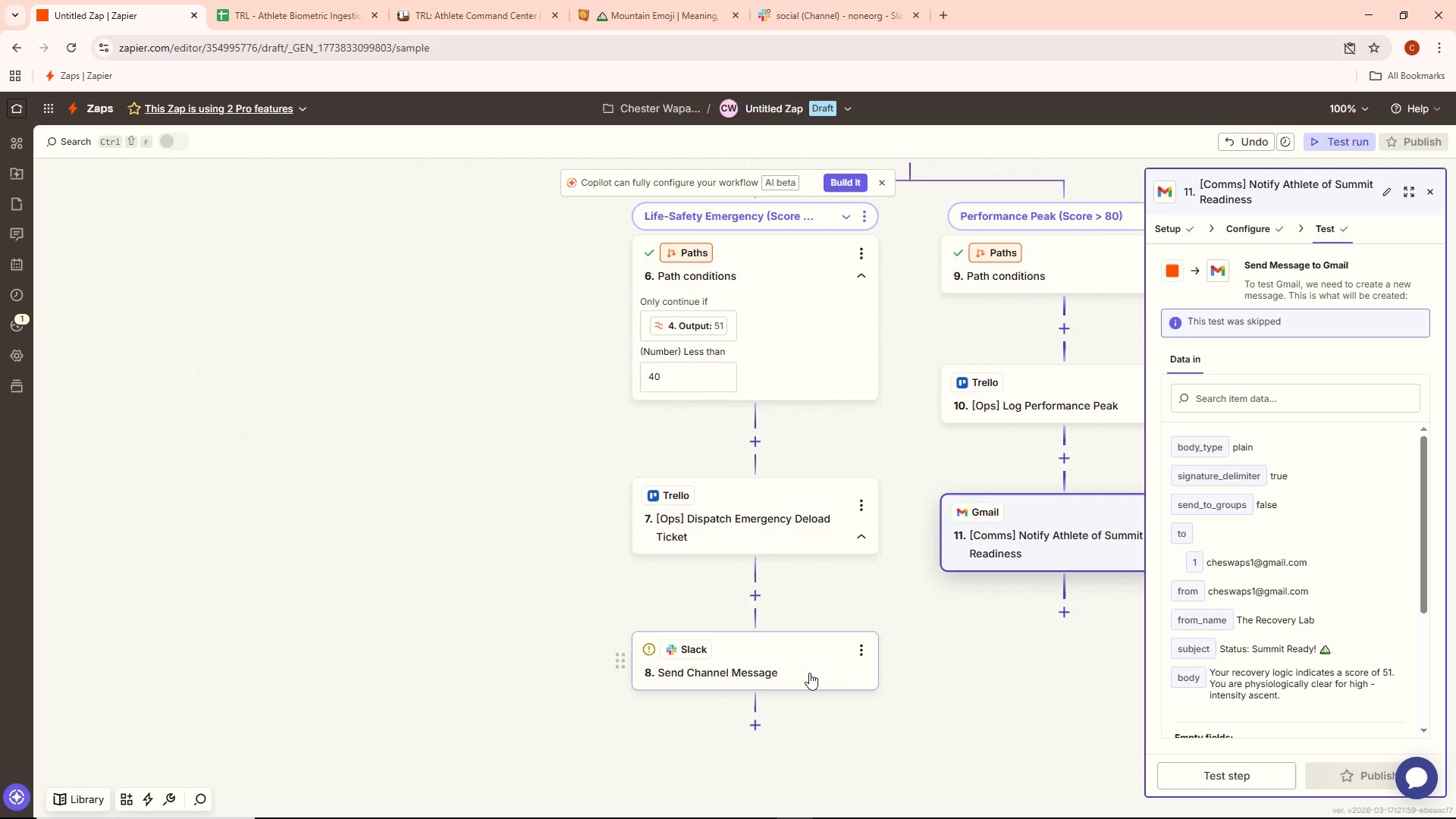 
double_click([808, 672])
 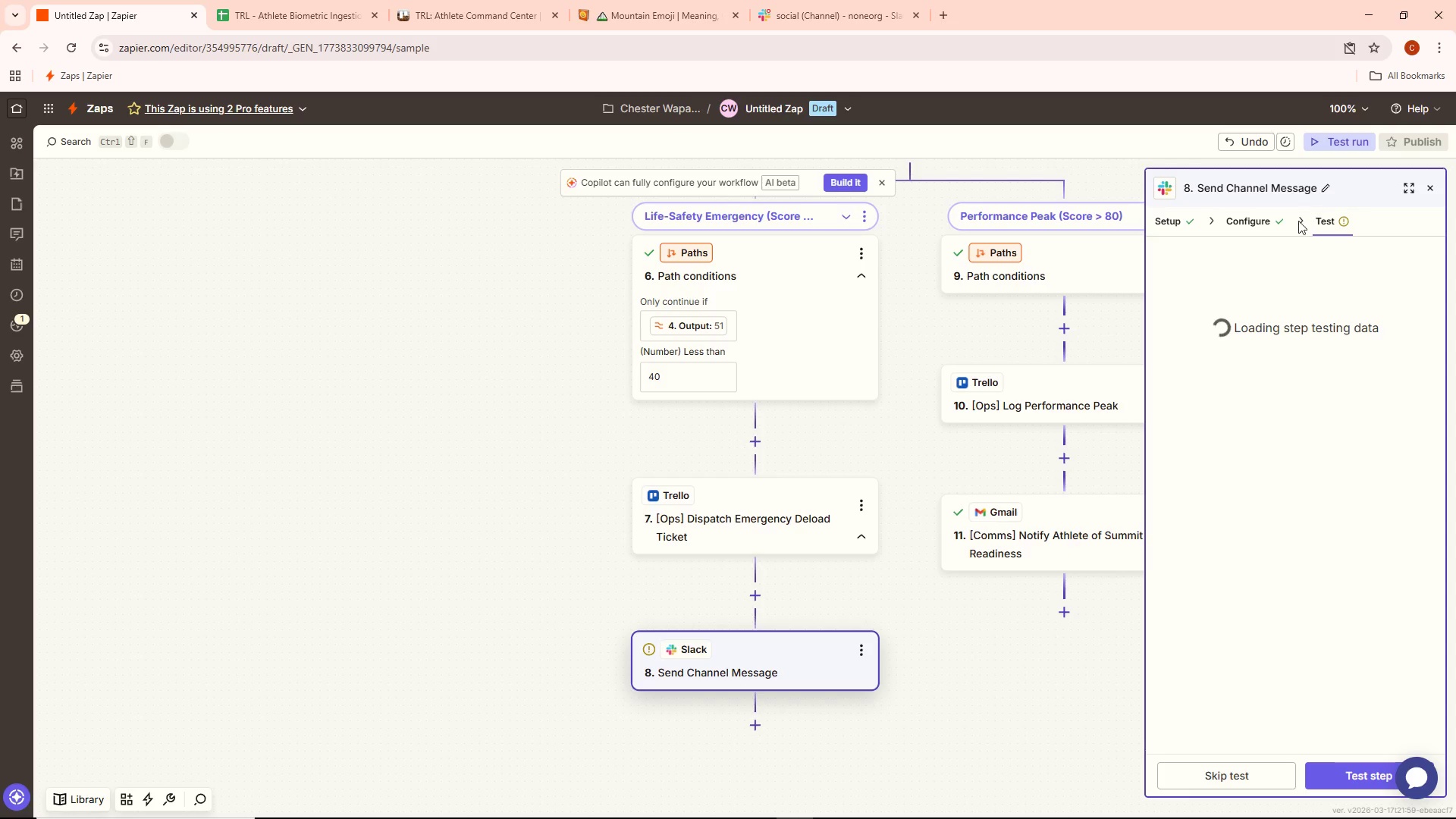 
left_click([1254, 763])
 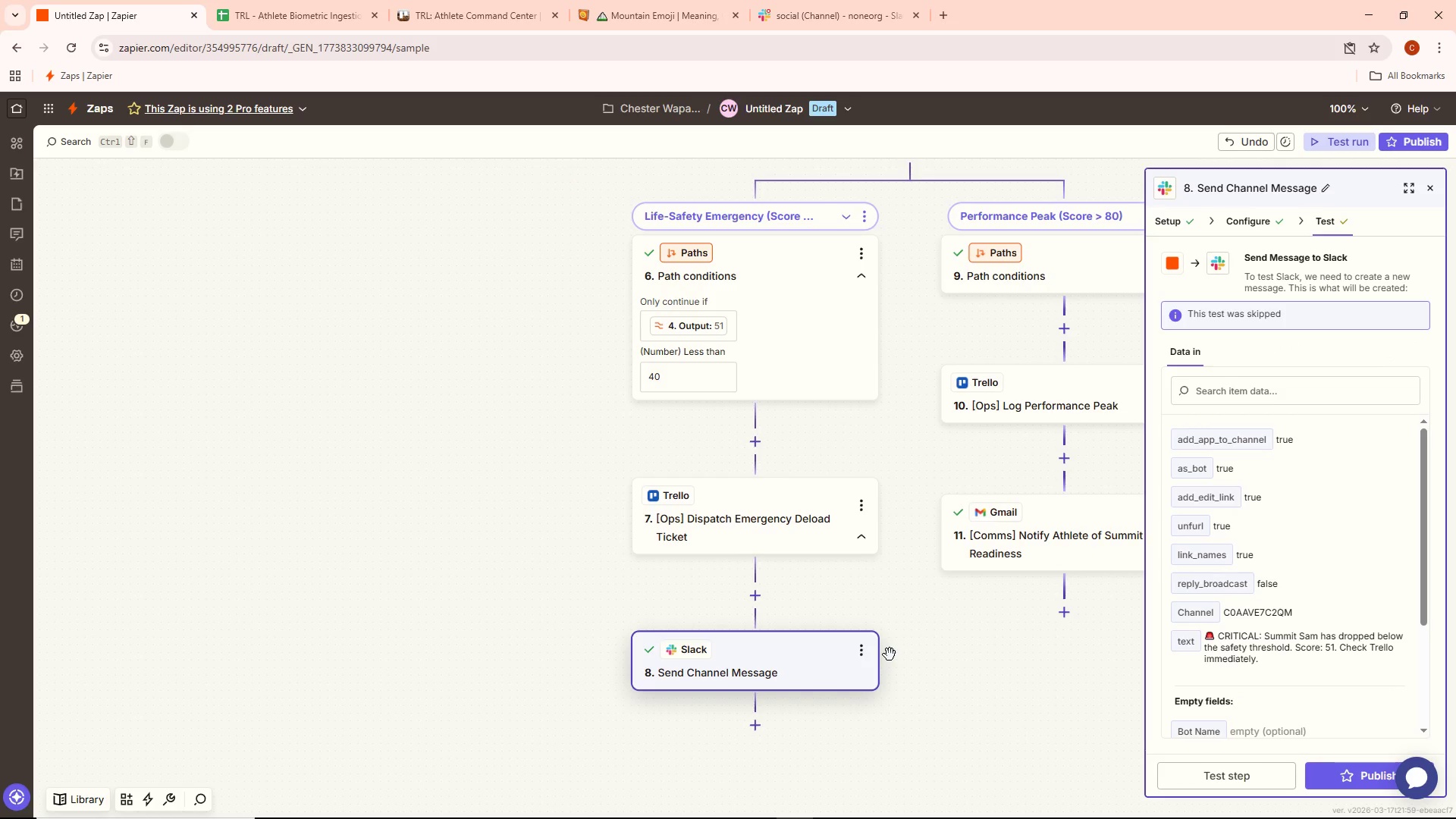 
left_click([943, 702])
 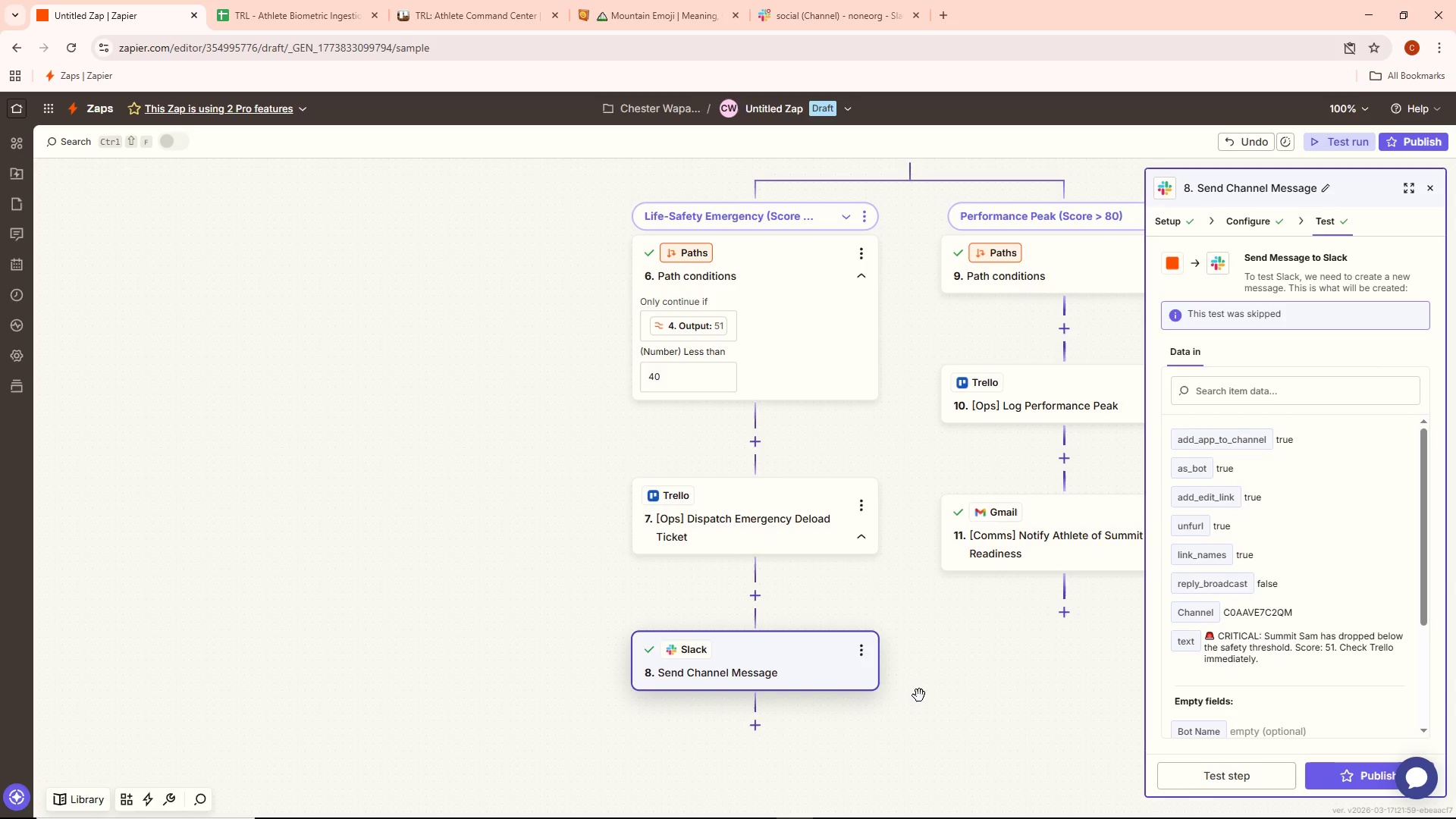 
wait(6.97)
 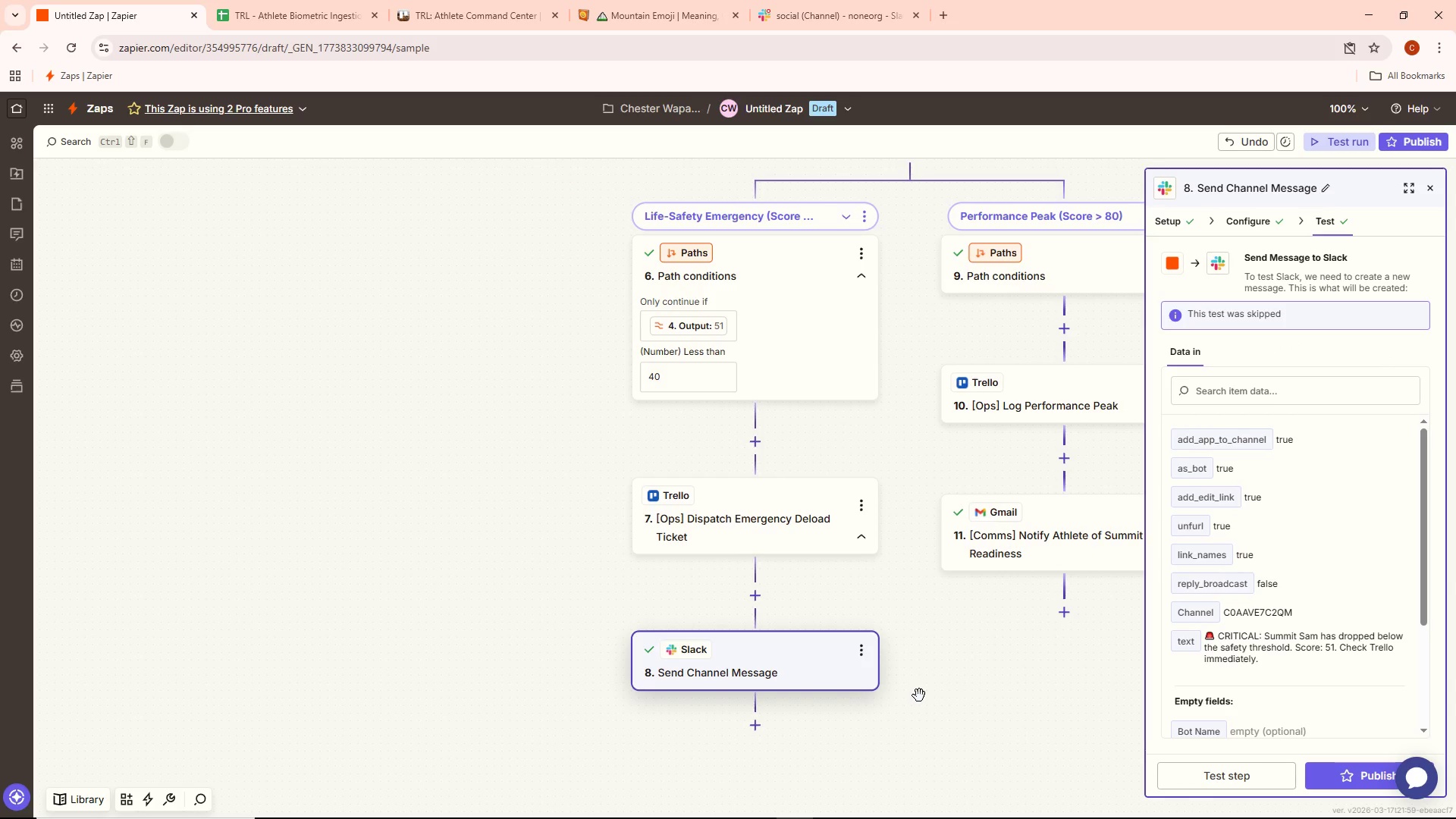 
double_click([828, 645])
 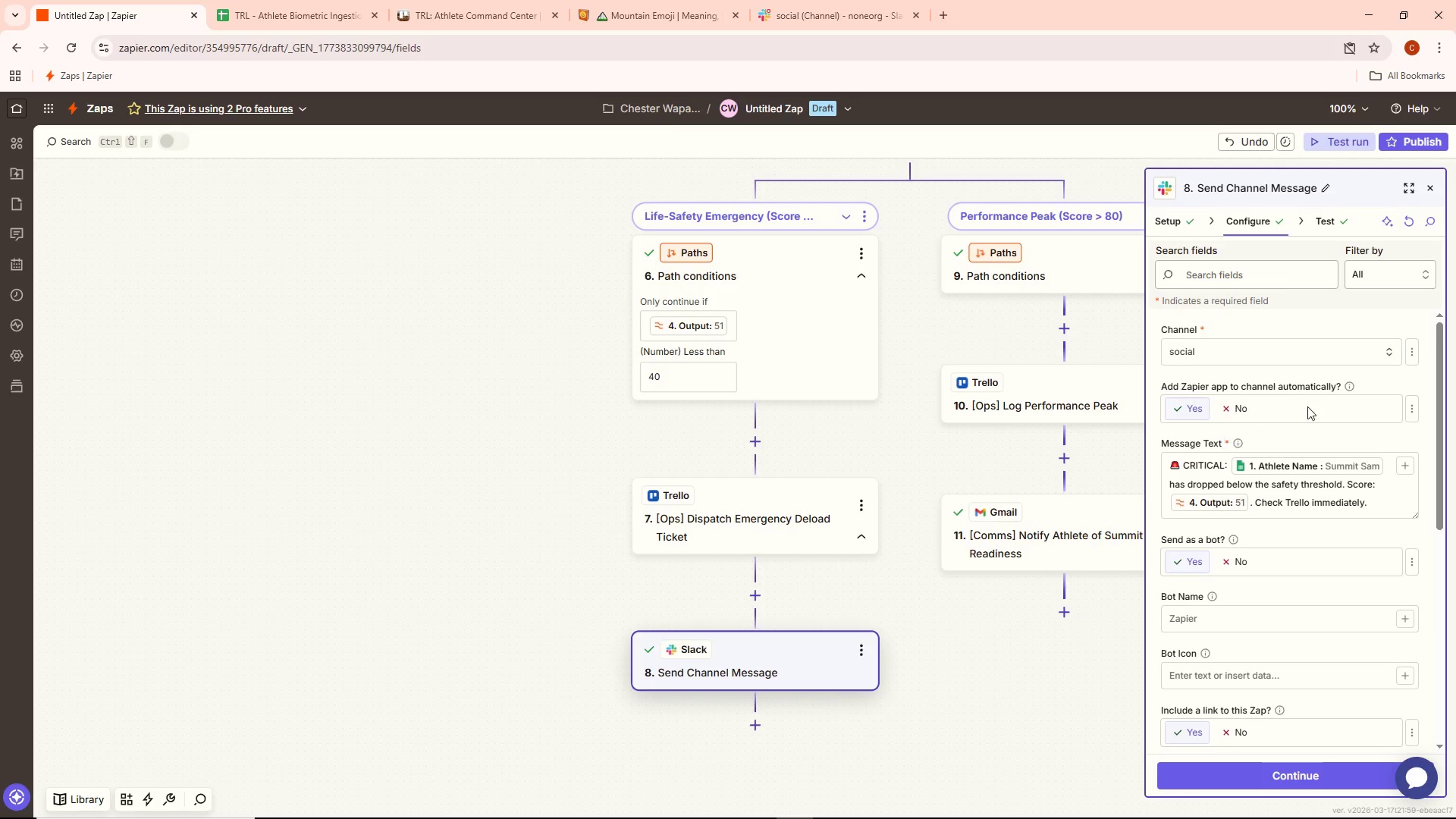 
scroll: coordinate [1325, 453], scroll_direction: down, amount: 7.0
 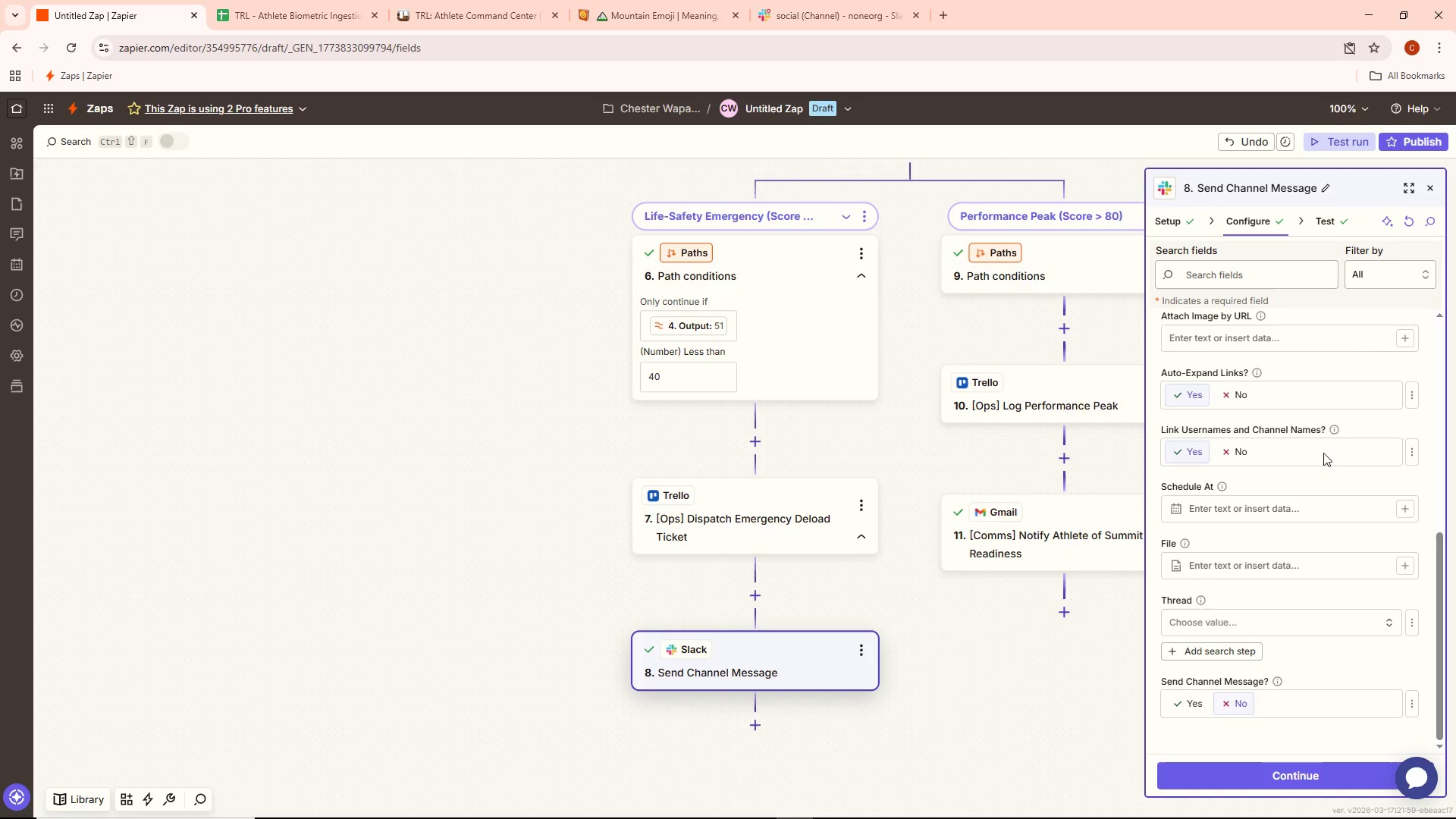 
scroll: coordinate [1322, 449], scroll_direction: up, amount: 5.0
 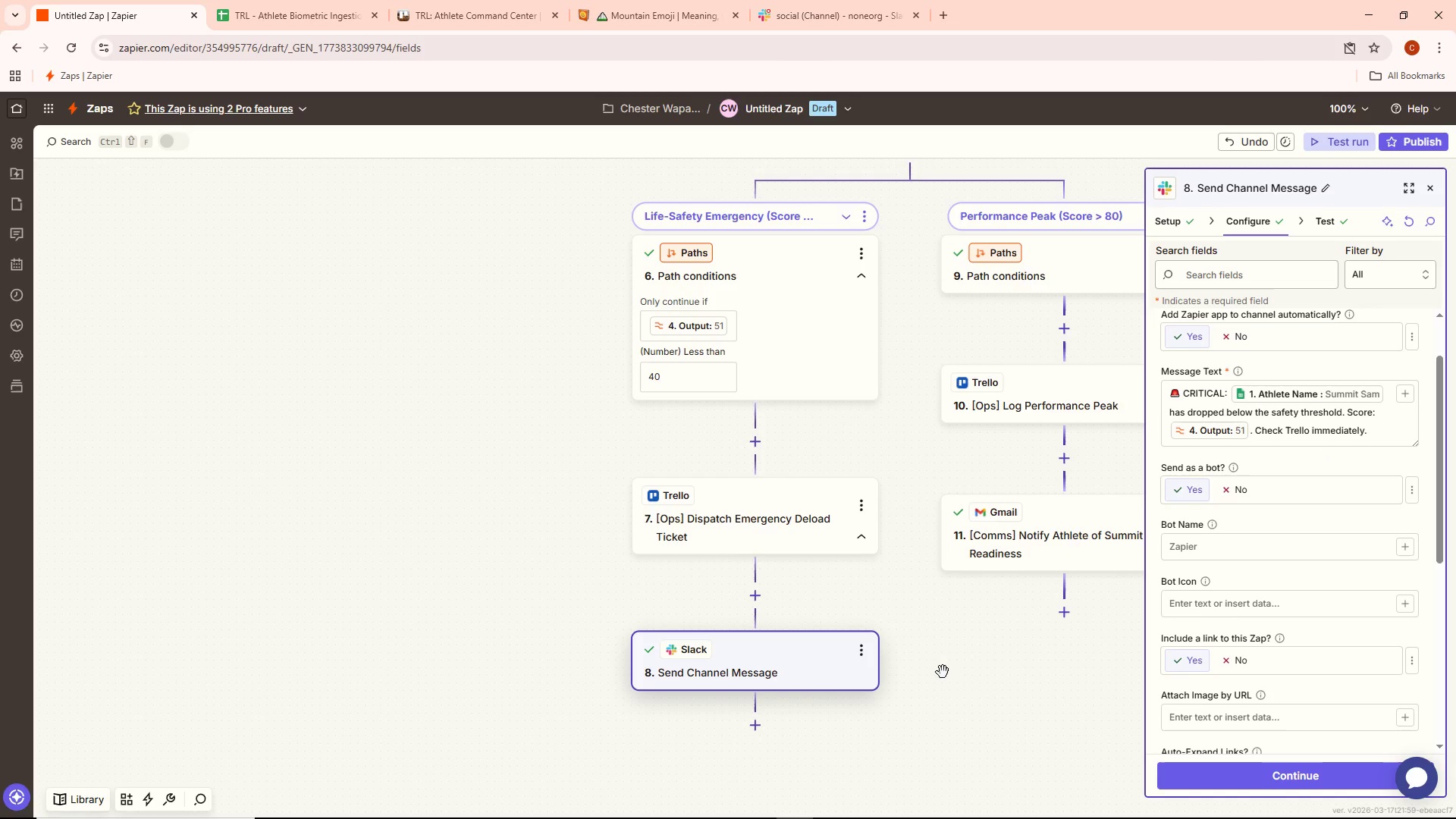 
left_click([952, 682])
 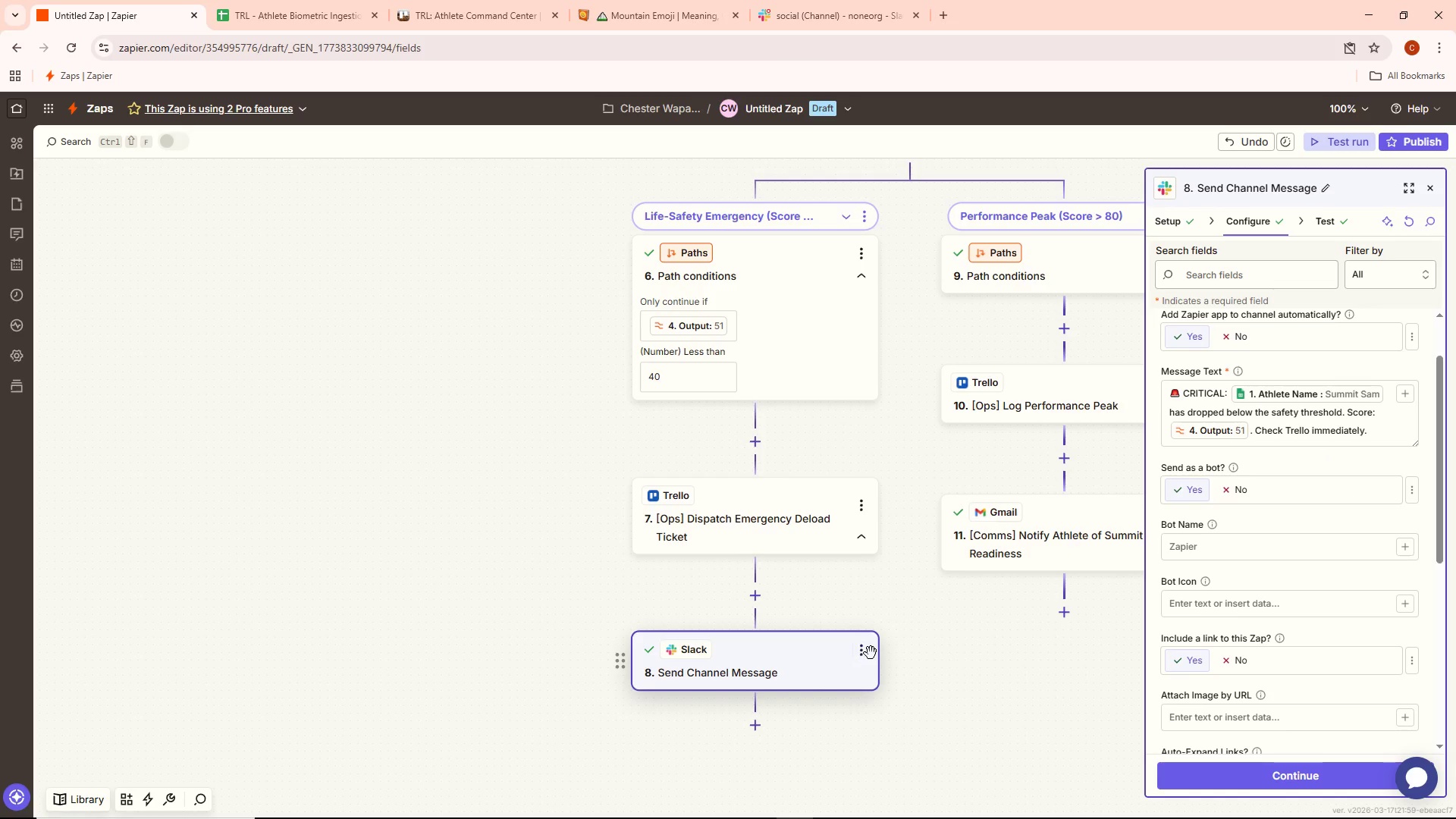 
left_click([864, 651])
 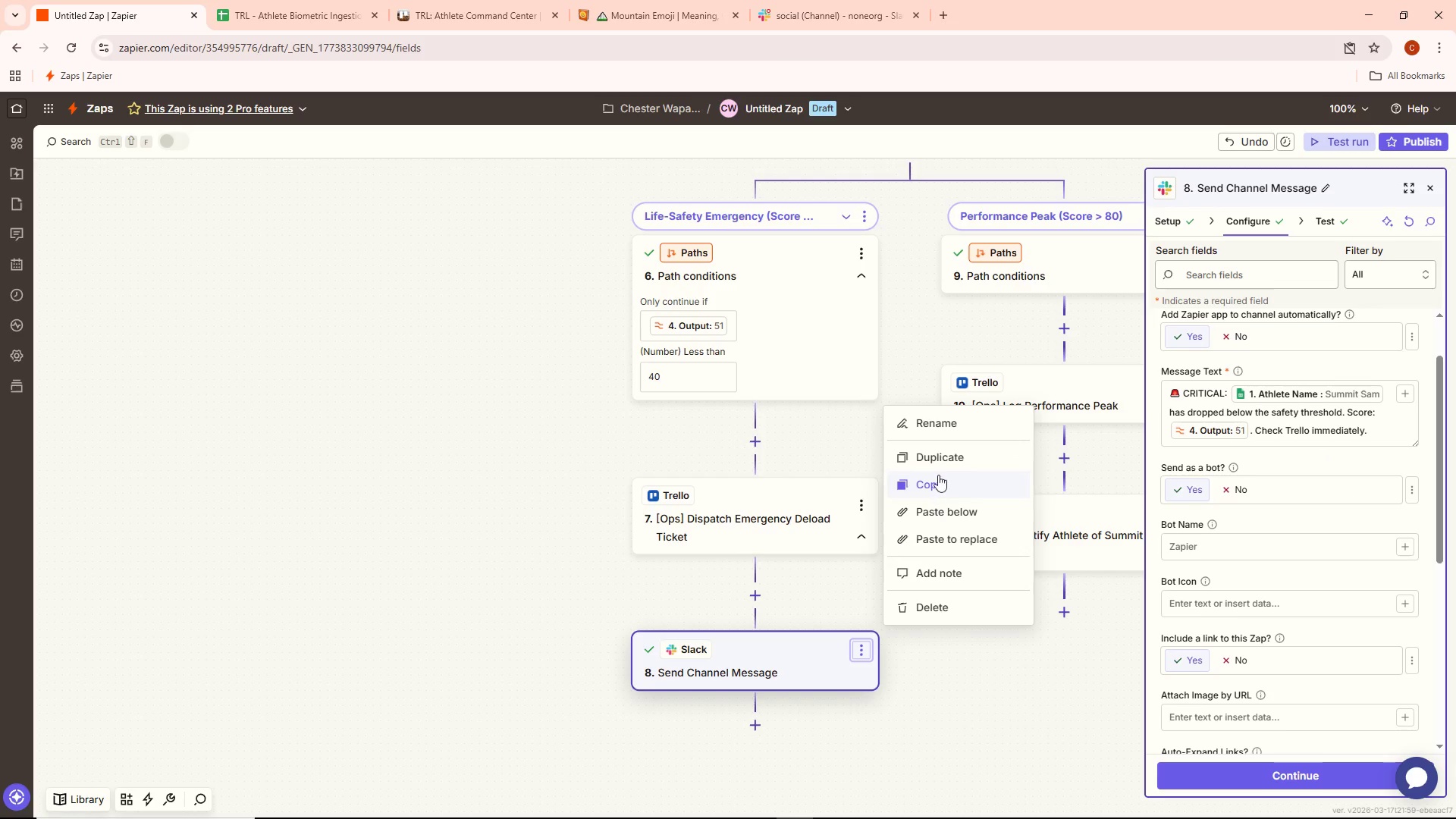 
left_click([946, 425])
 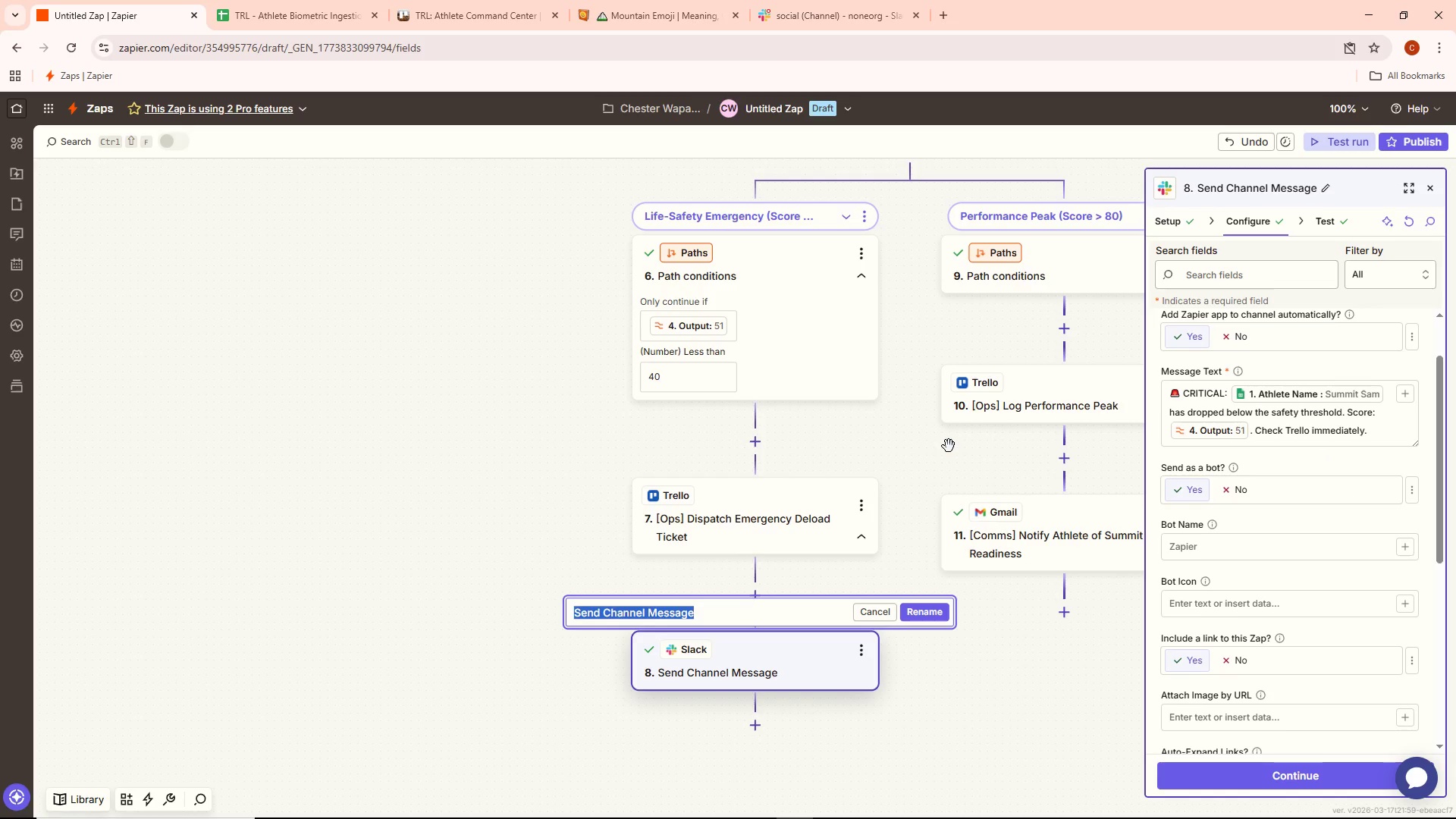 
key(Backspace)
 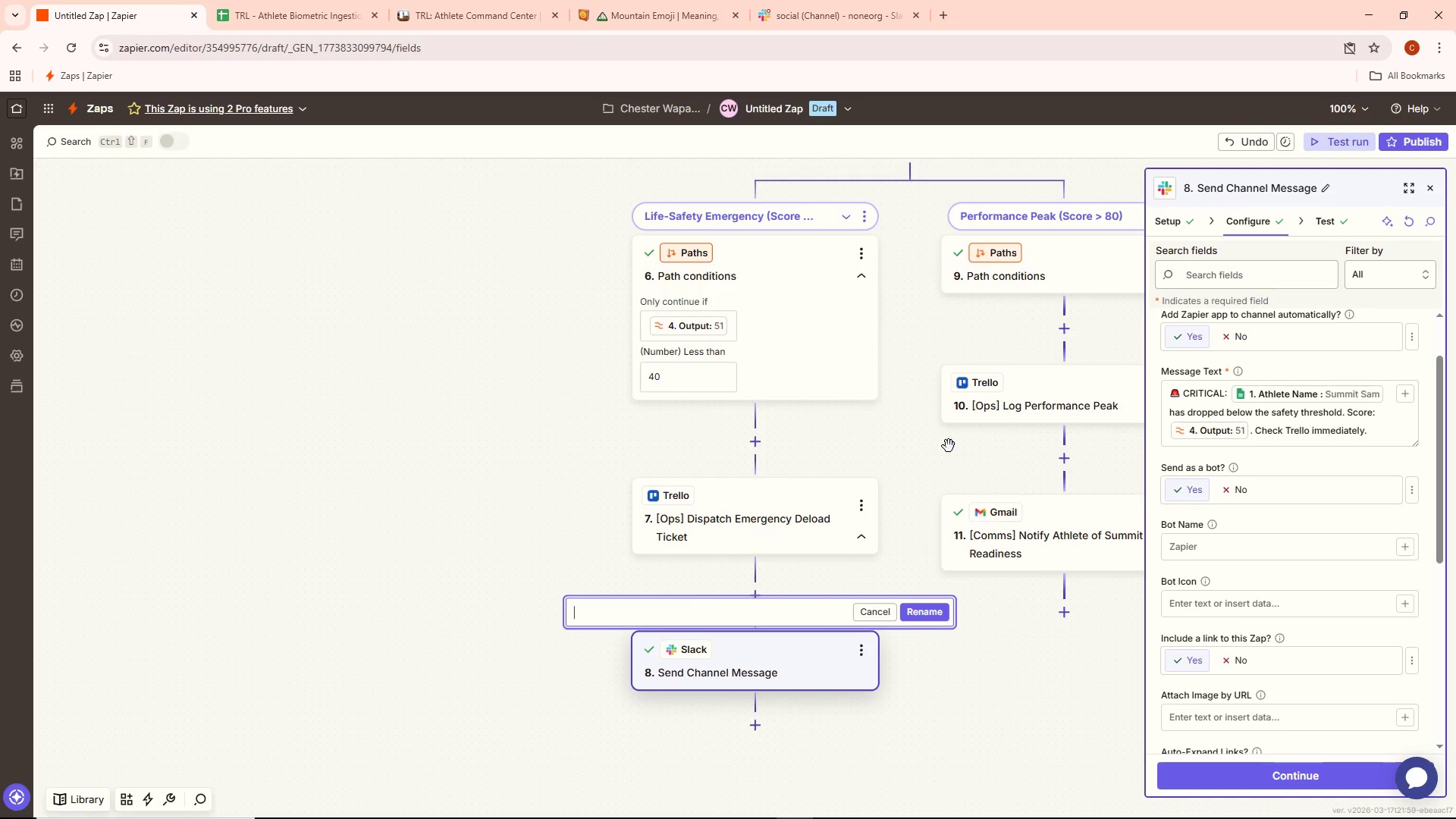 
type([Alert] Notify Head)
 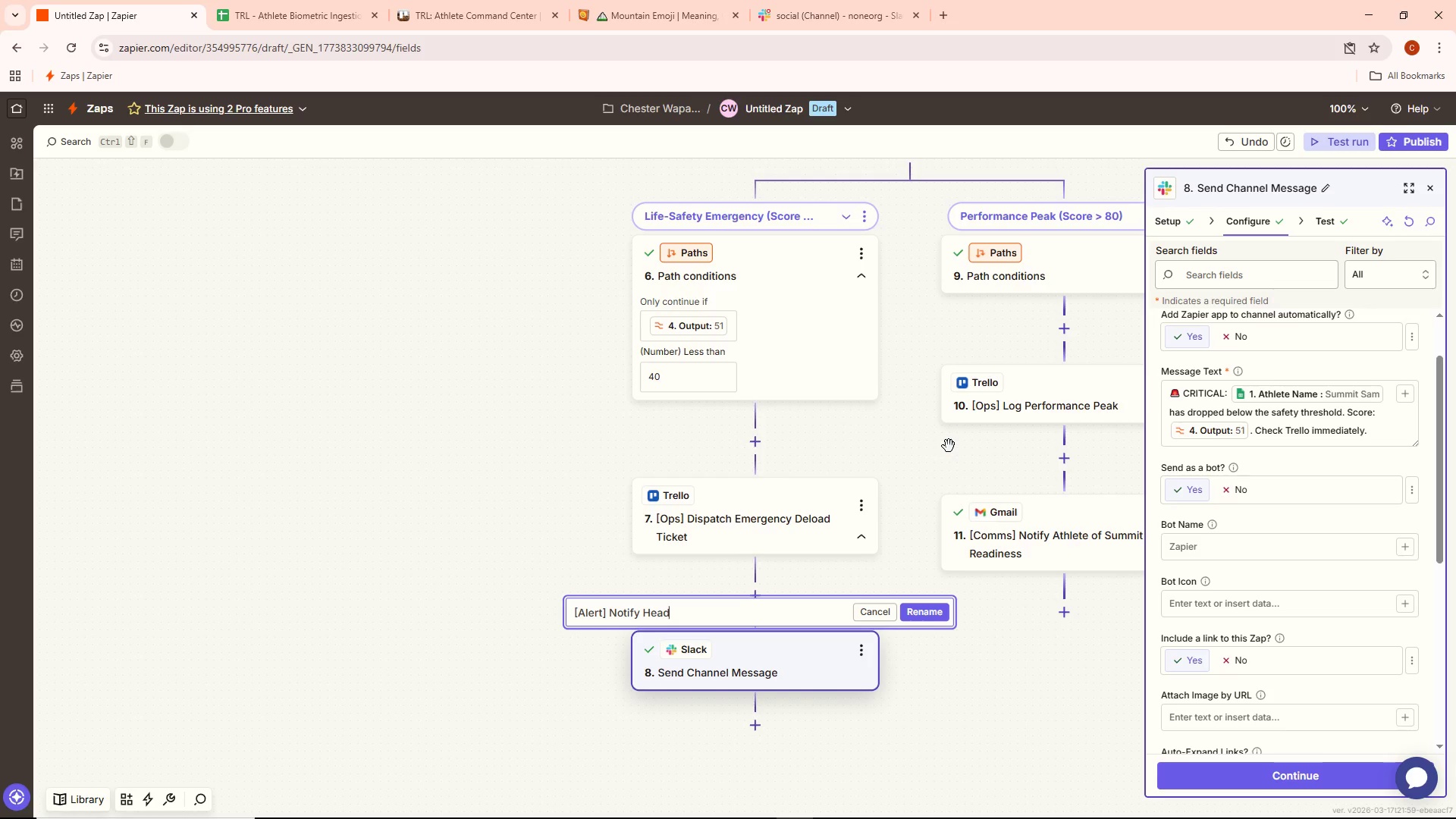 
type( Coach Emergency)
 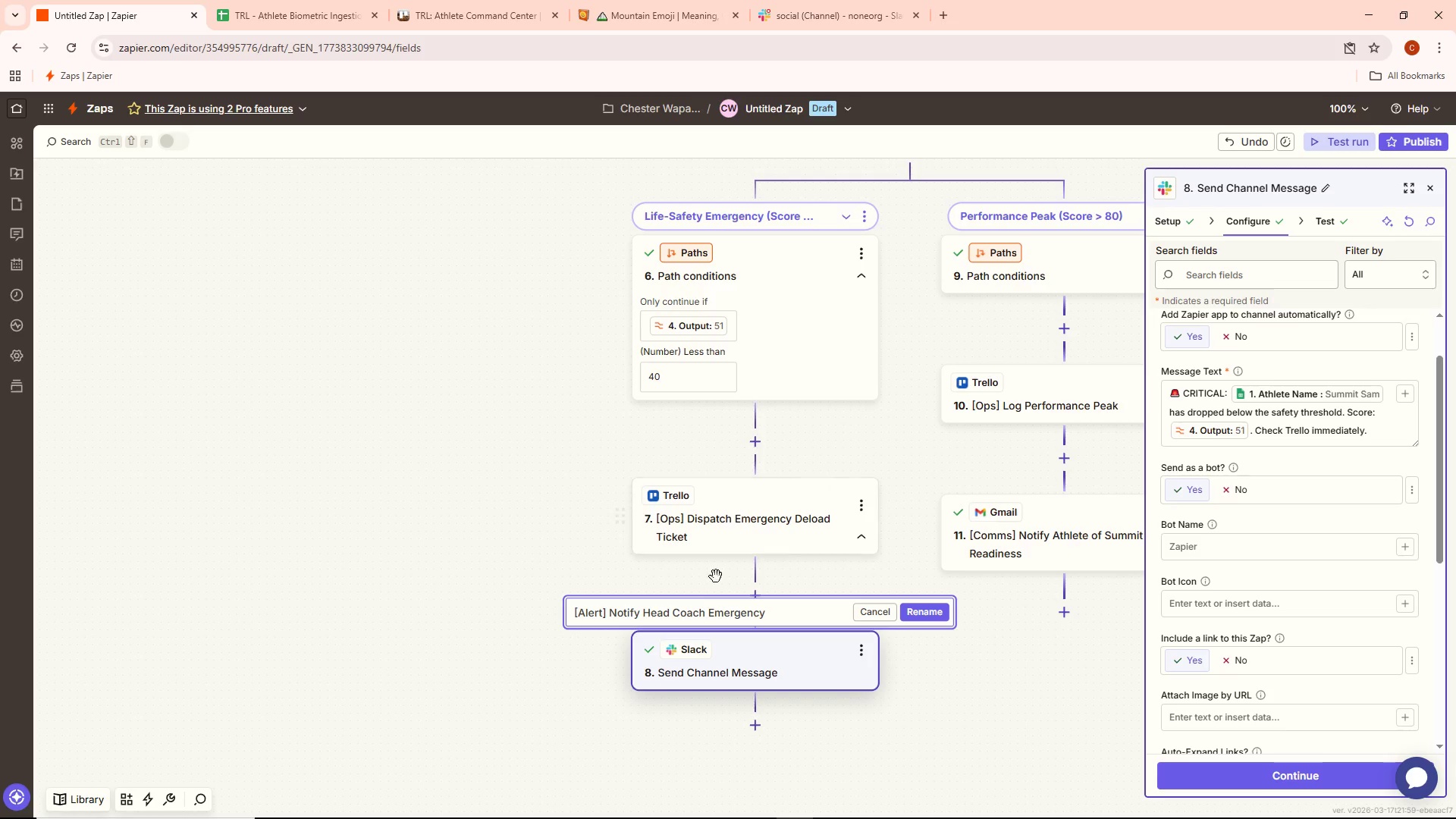 
wait(7.05)
 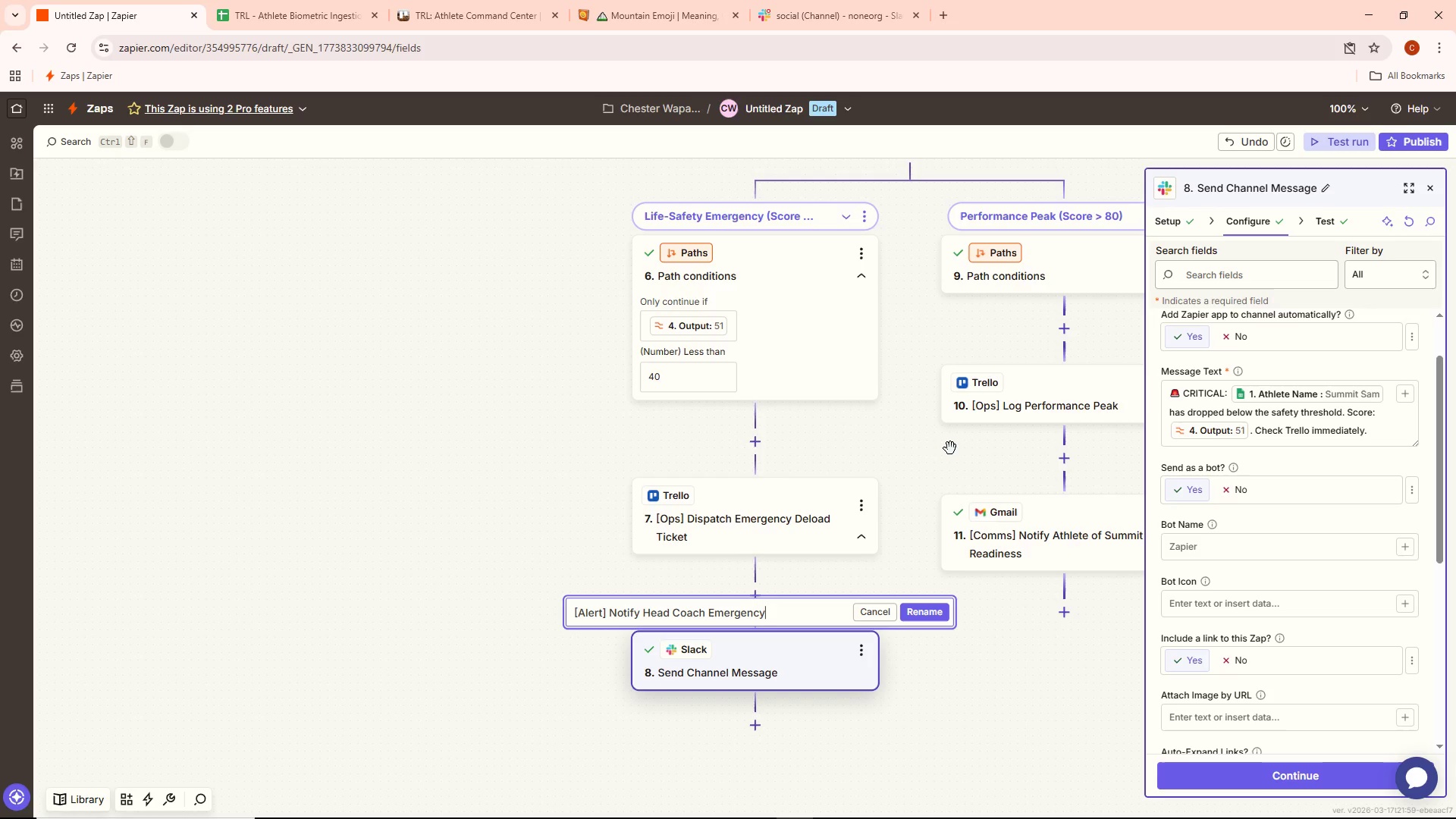 
left_click([704, 615])
 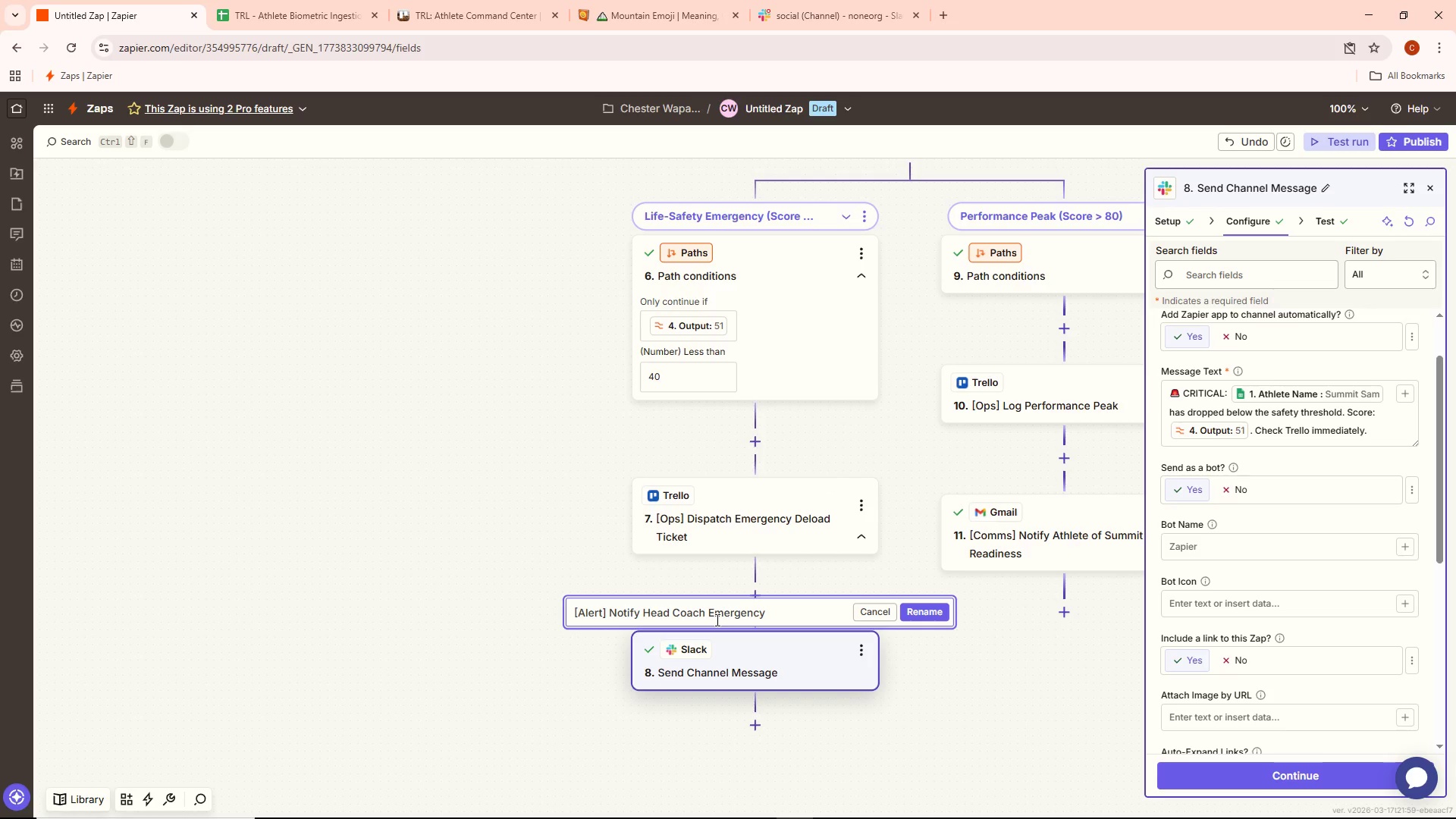 
type( of)
 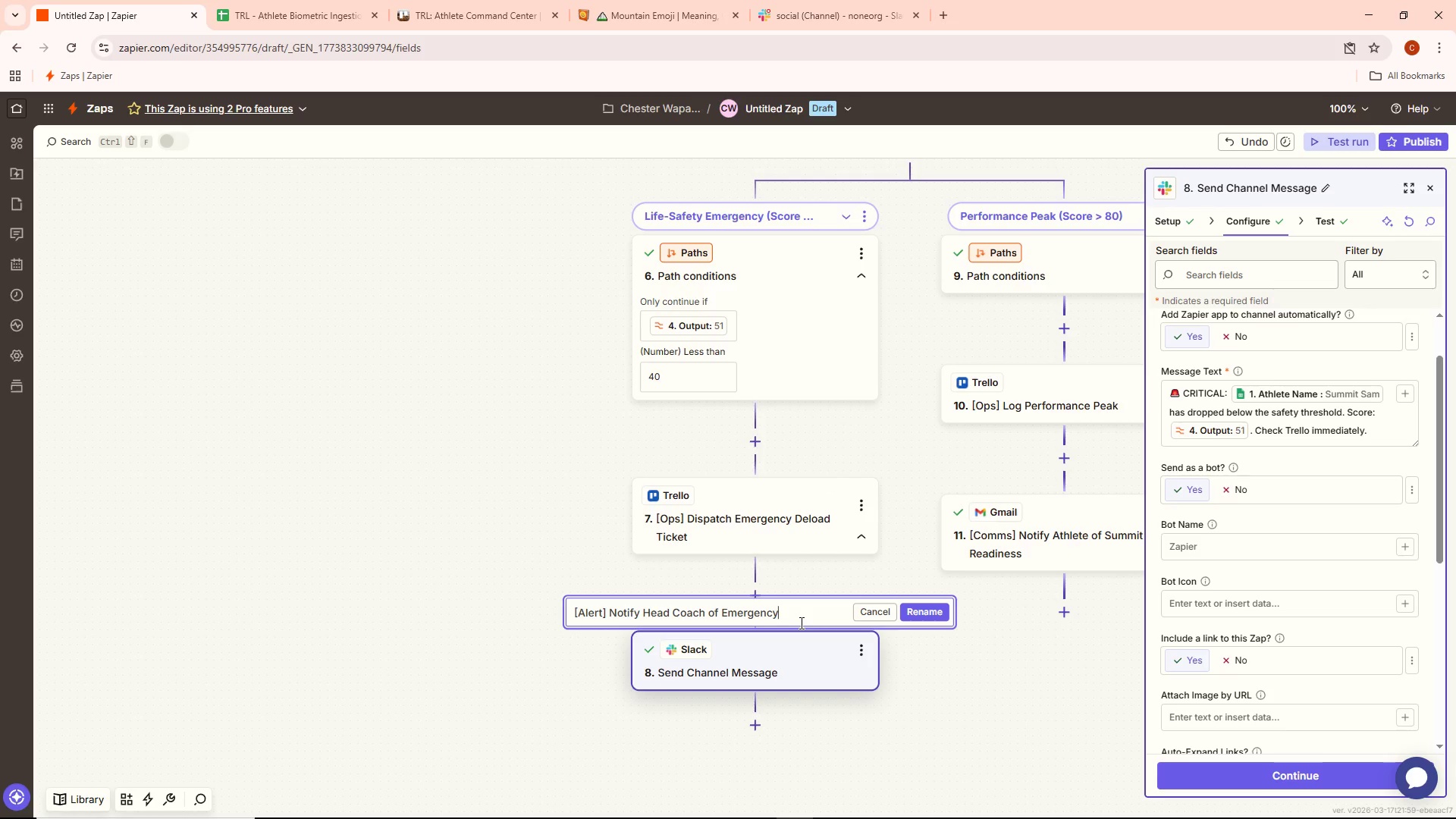 
key(Space)
 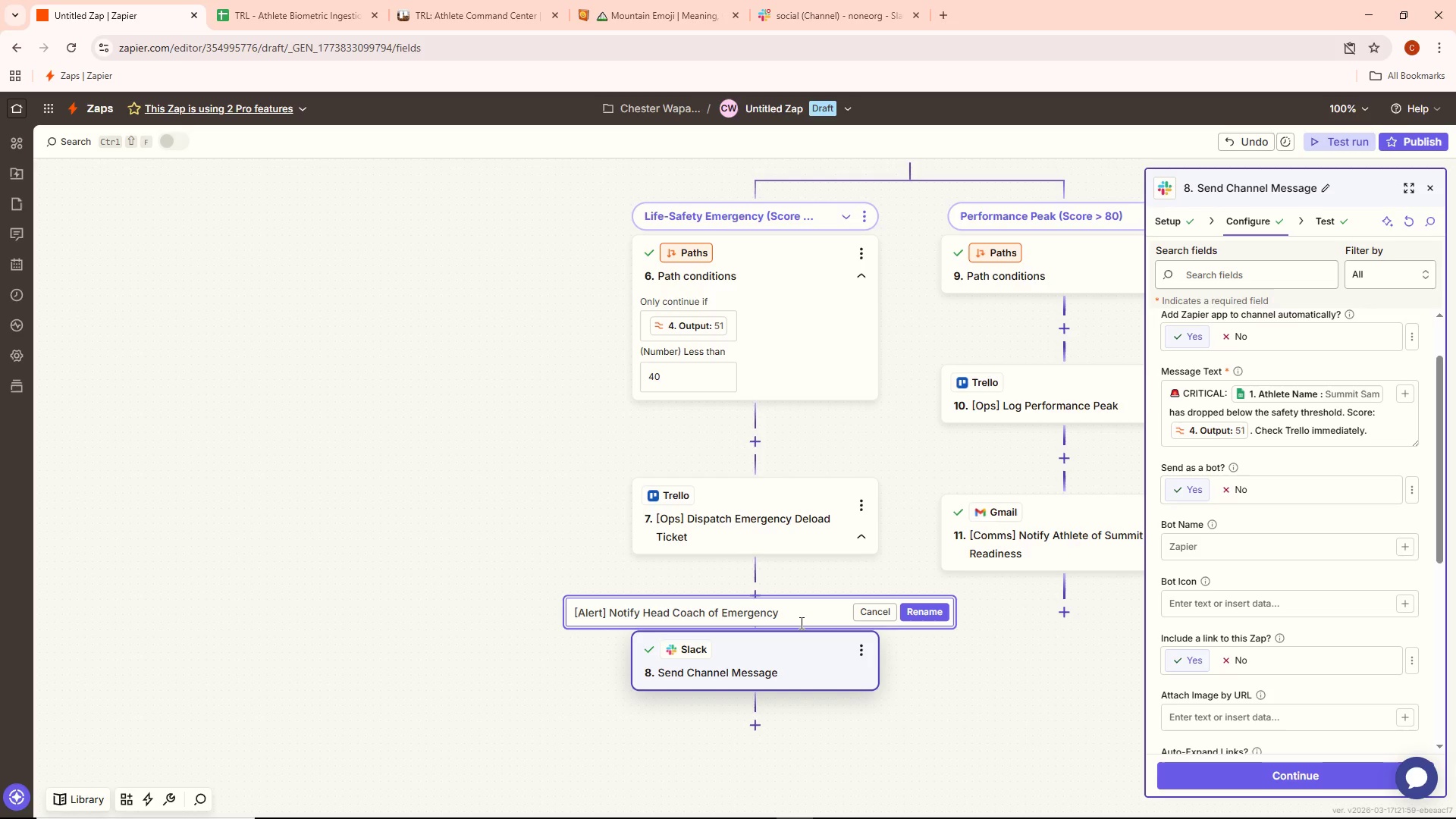 
wait(15.42)
 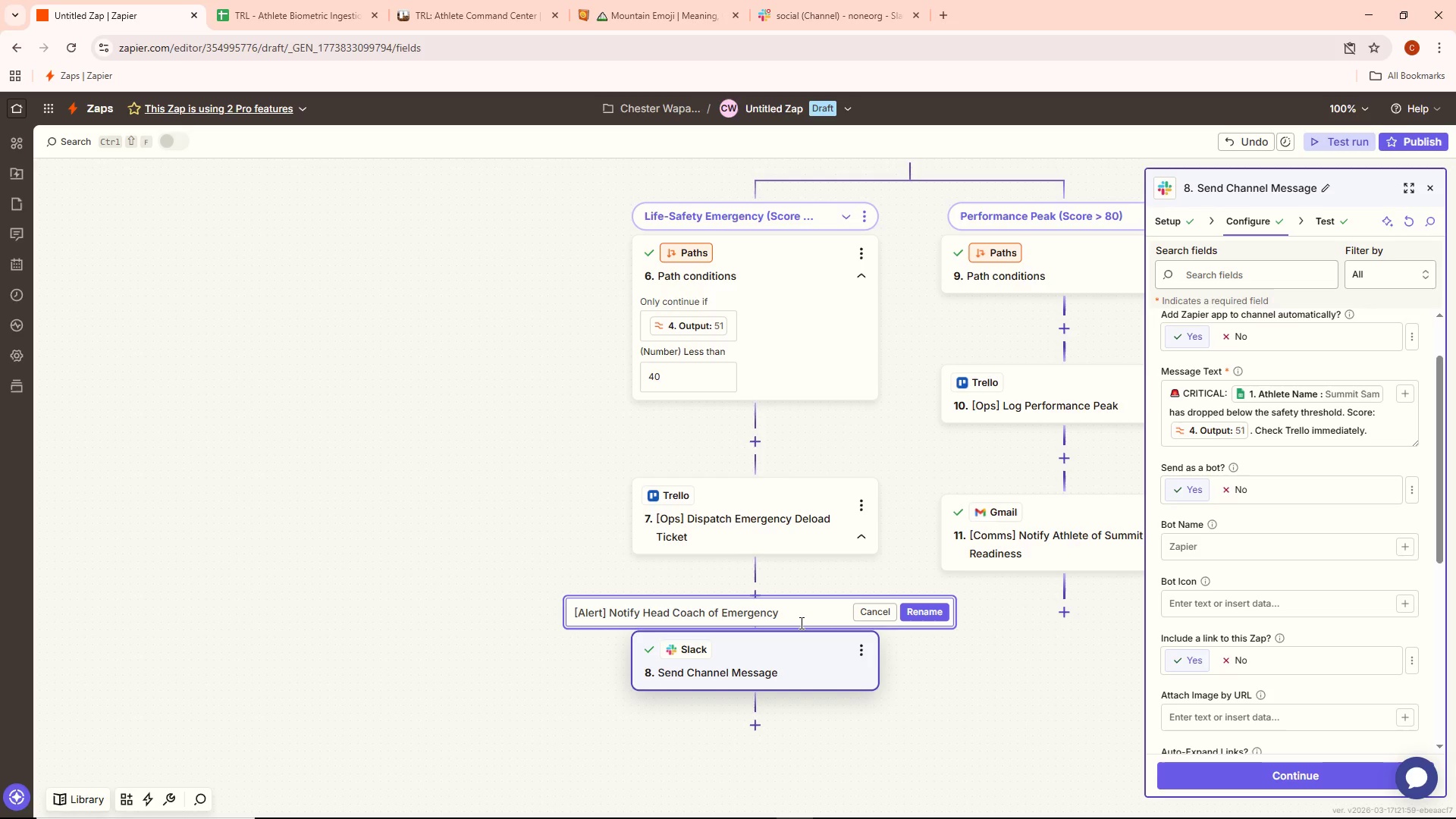 
left_click([923, 613])
 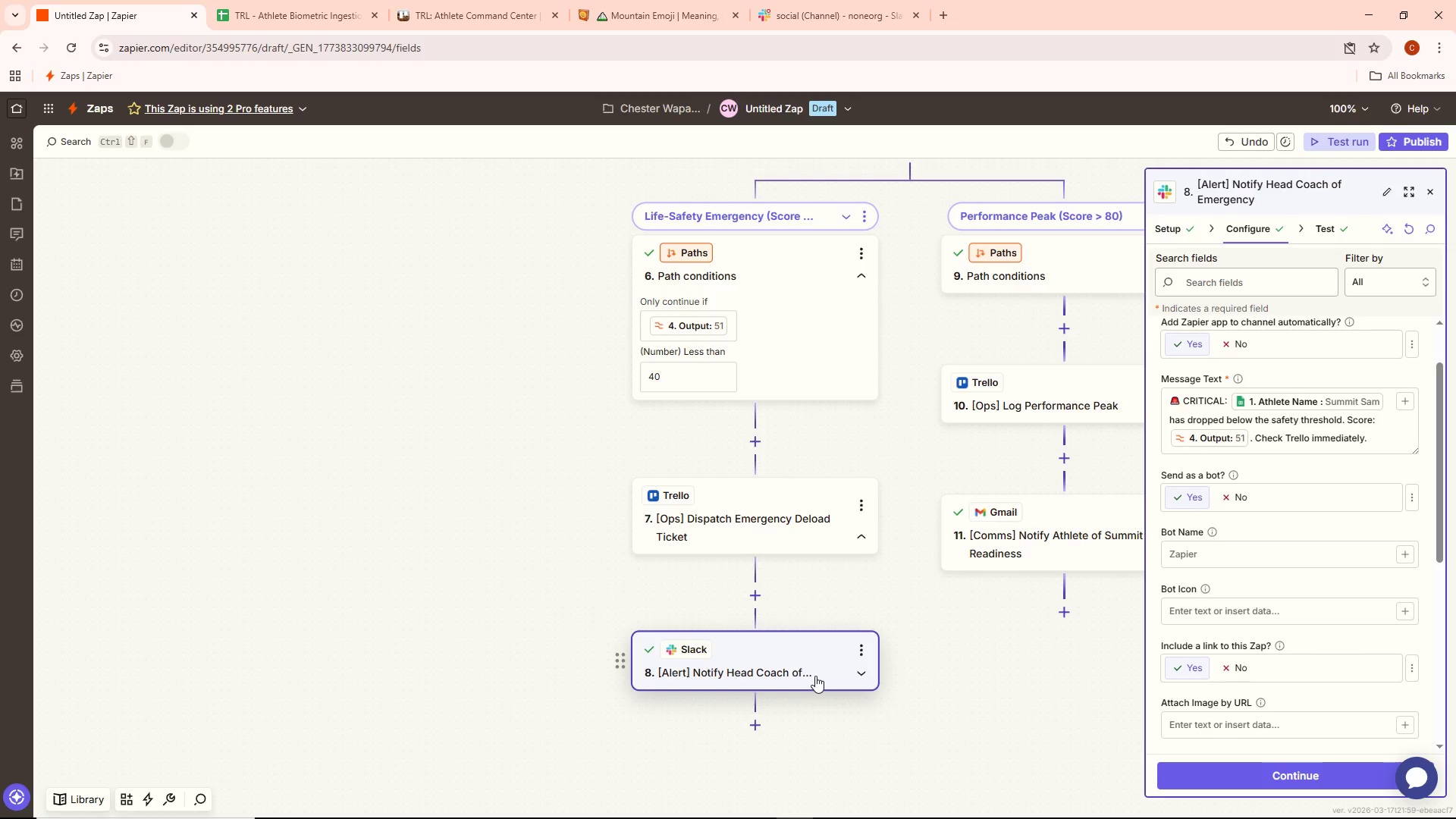 
left_click_drag(start_coordinate=[976, 651], to_coordinate=[849, 587])
 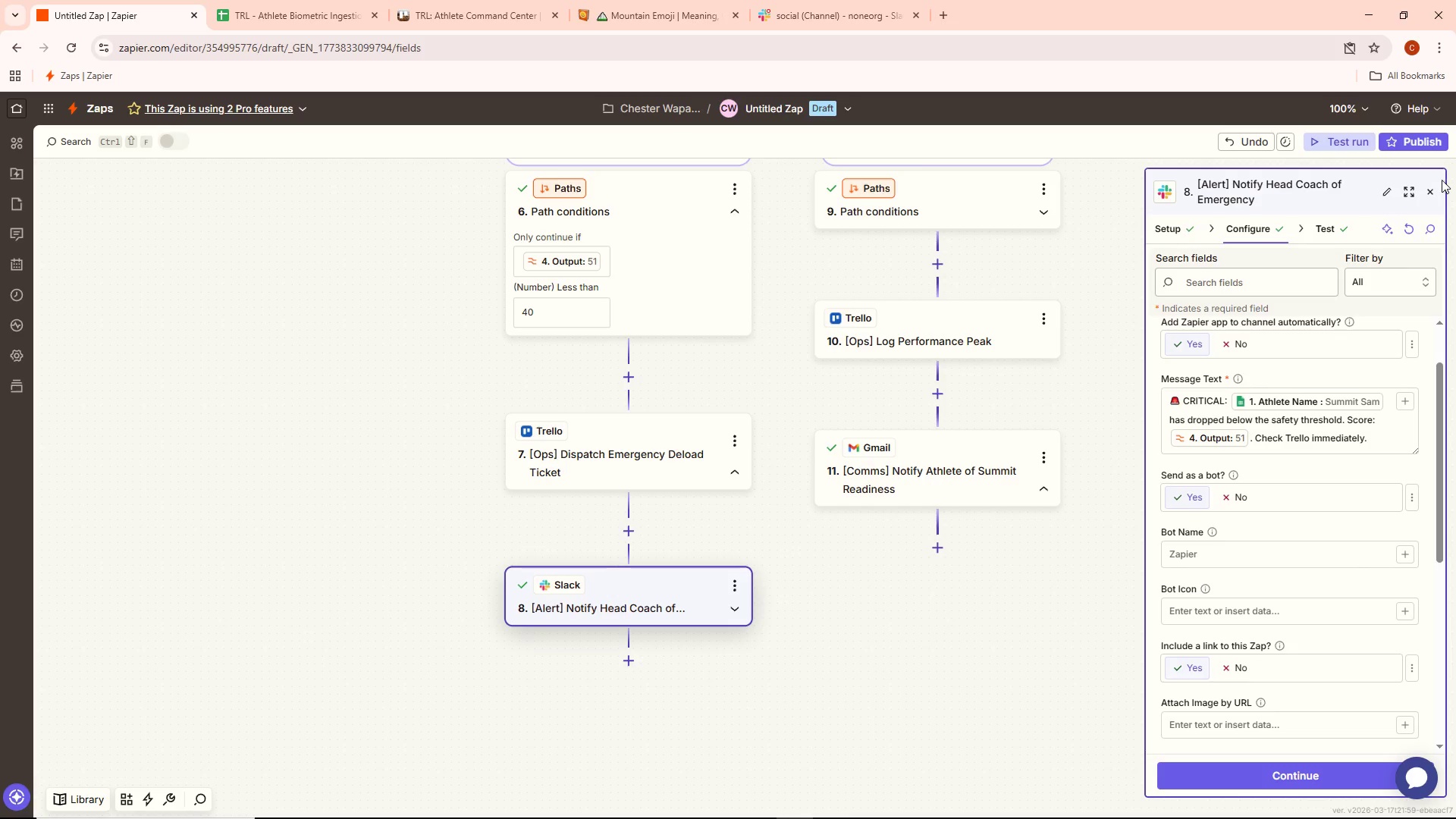 
scroll: coordinate [1210, 309], scroll_direction: up, amount: 3.0
 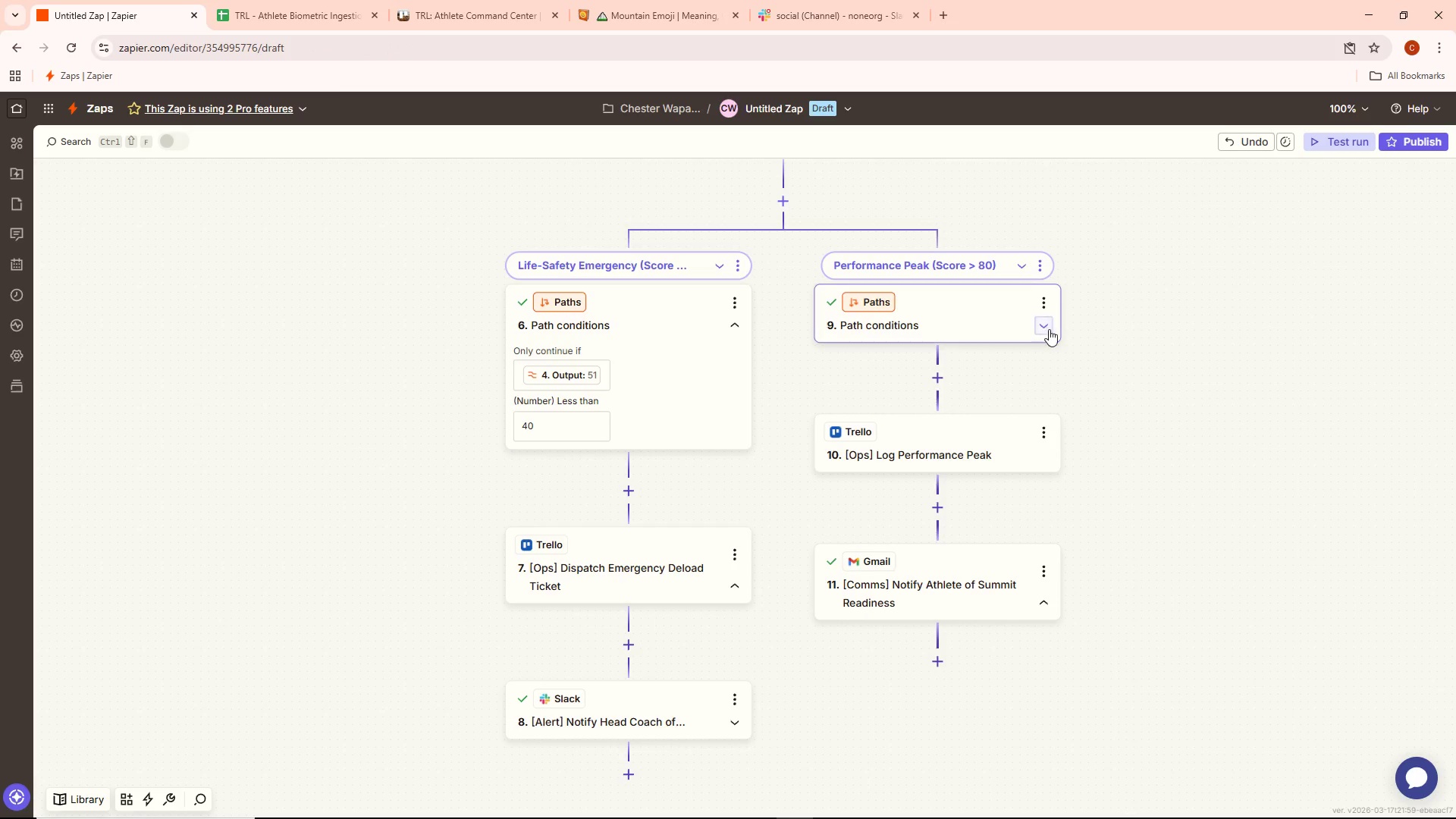 
scroll: coordinate [1112, 388], scroll_direction: down, amount: 2.0
 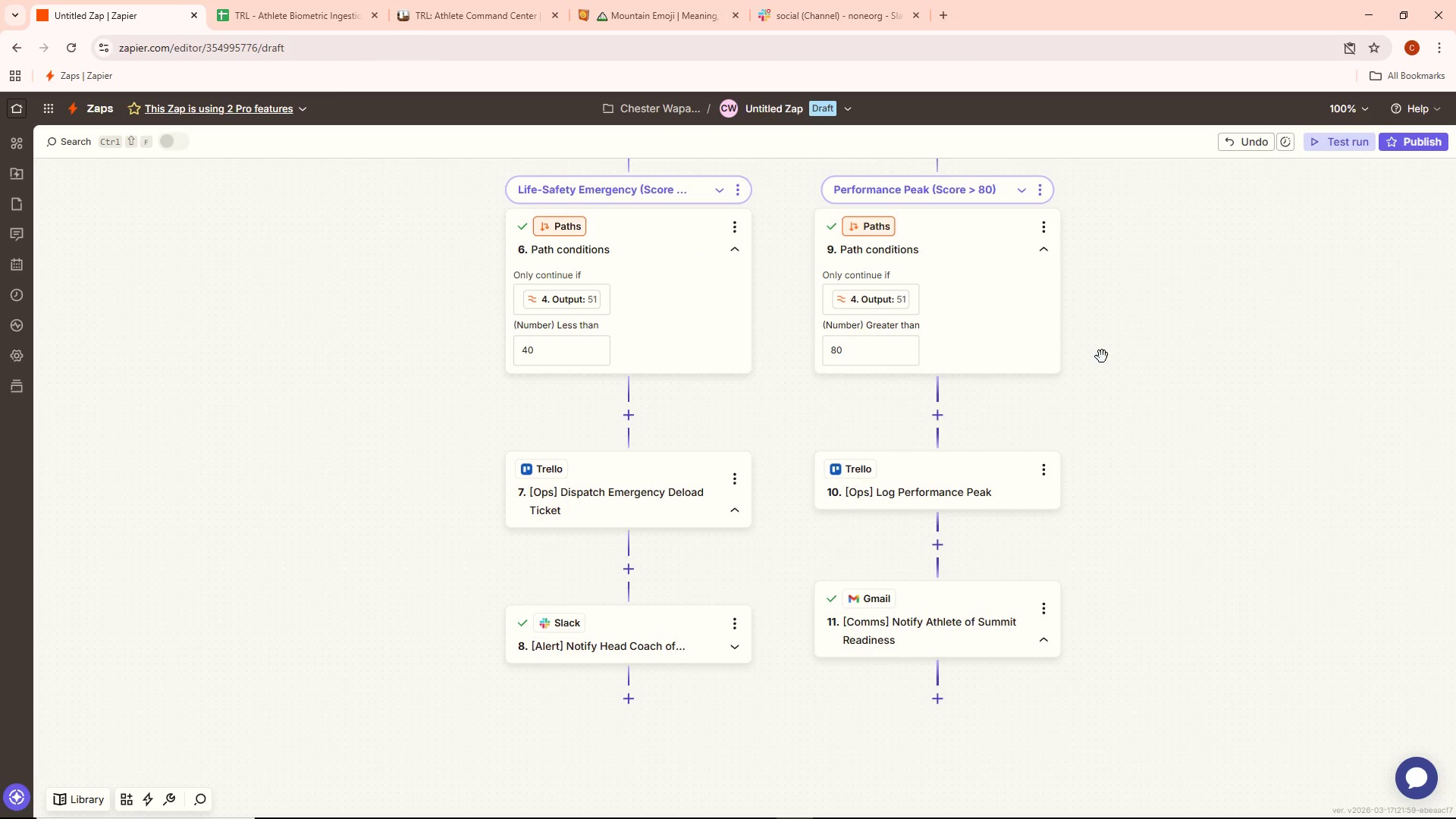 
left_click_drag(start_coordinate=[1133, 352], to_coordinate=[764, 526])
 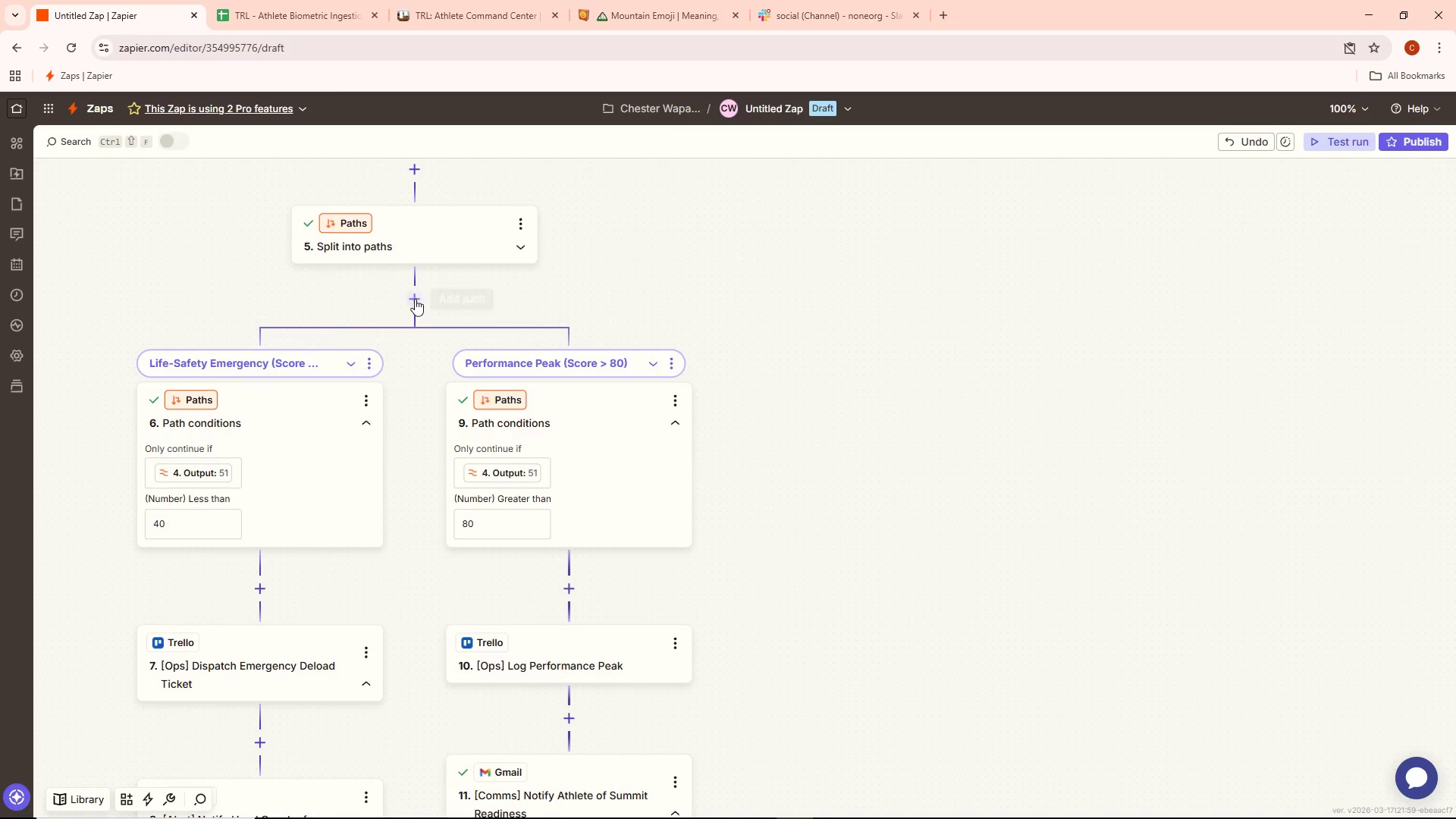 
left_click([406, 300])
 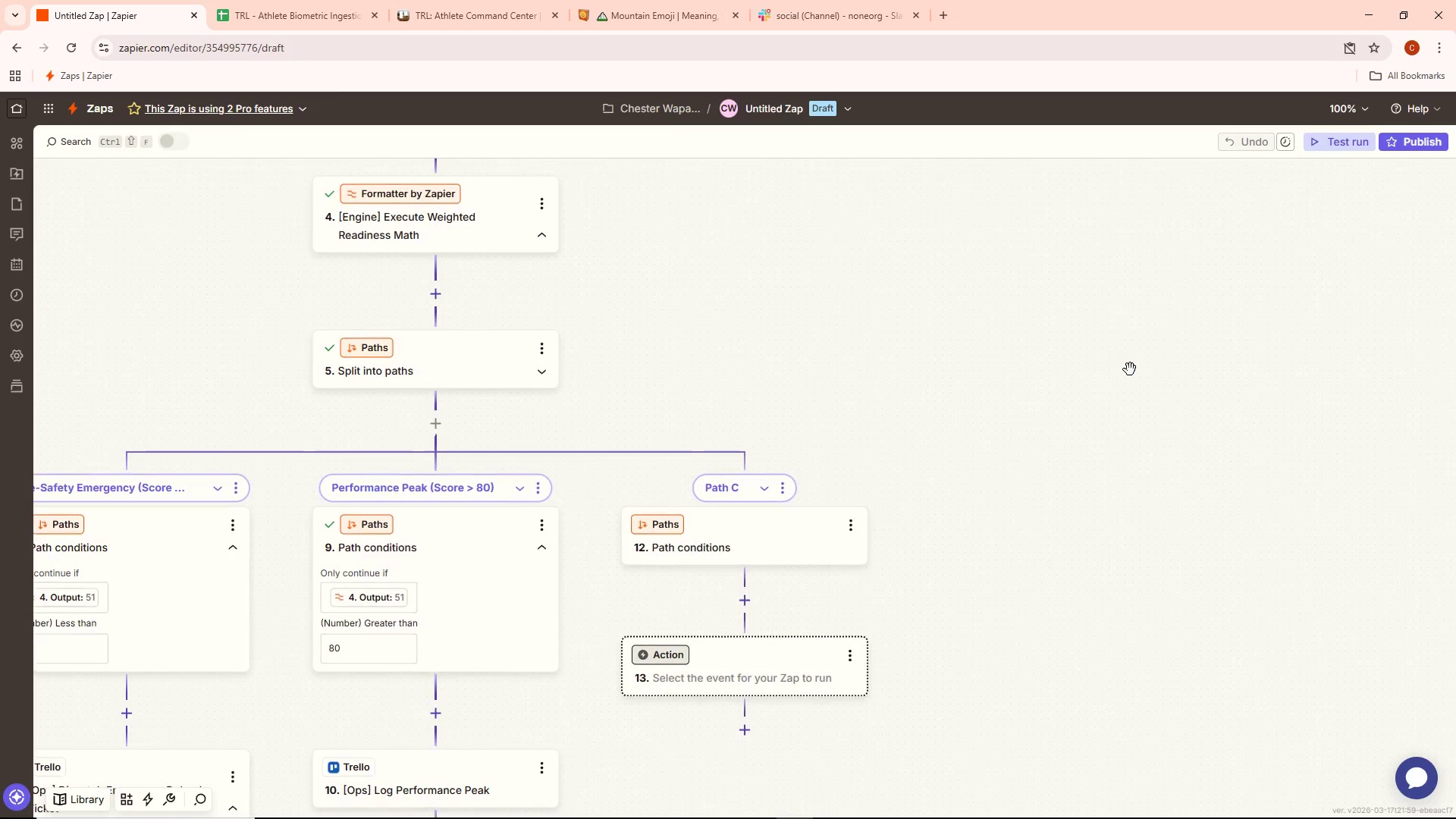 
left_click_drag(start_coordinate=[1003, 412], to_coordinate=[1216, 387])
 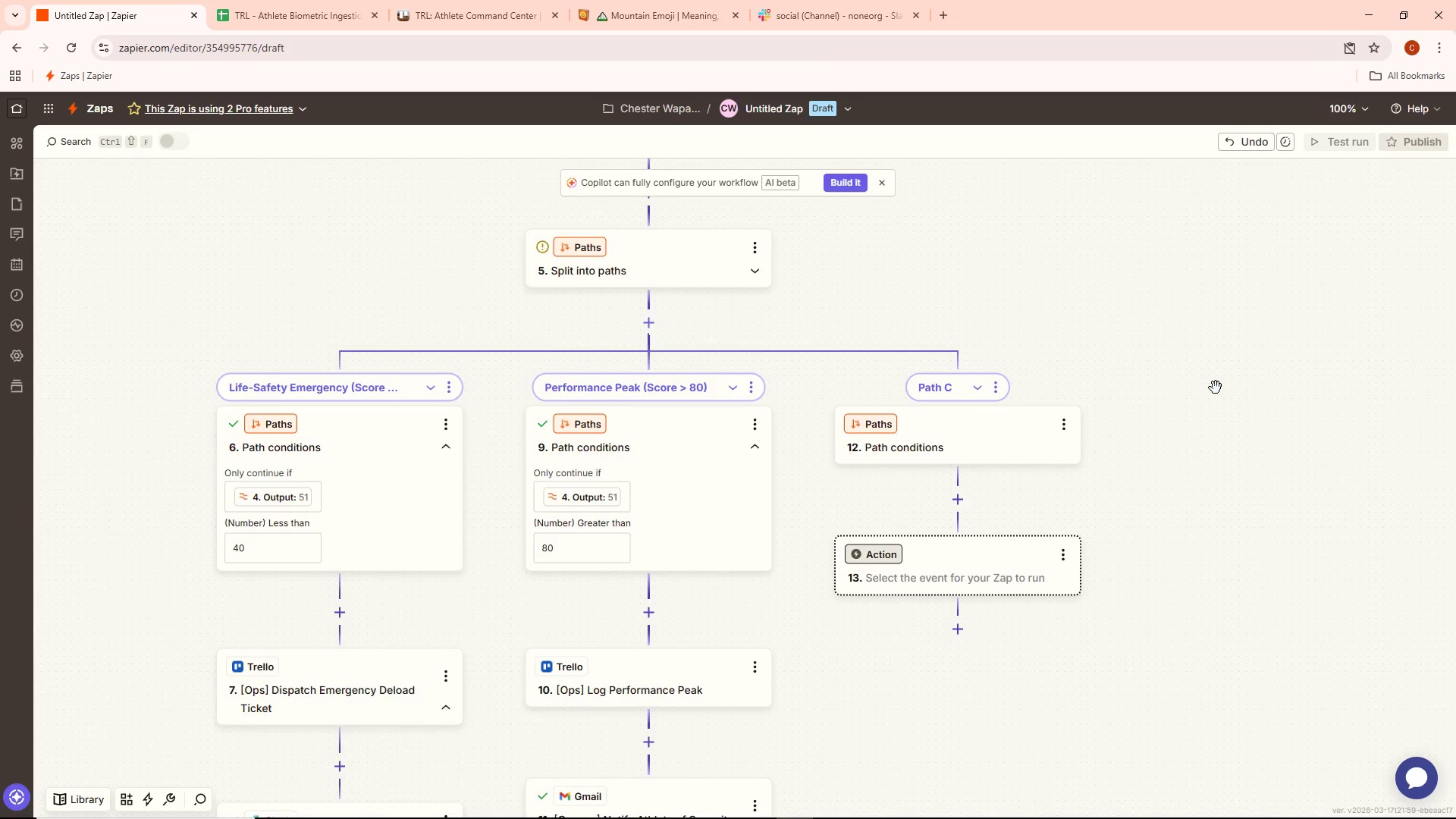 
scroll: coordinate [1004, 413], scroll_direction: down, amount: 2.0
 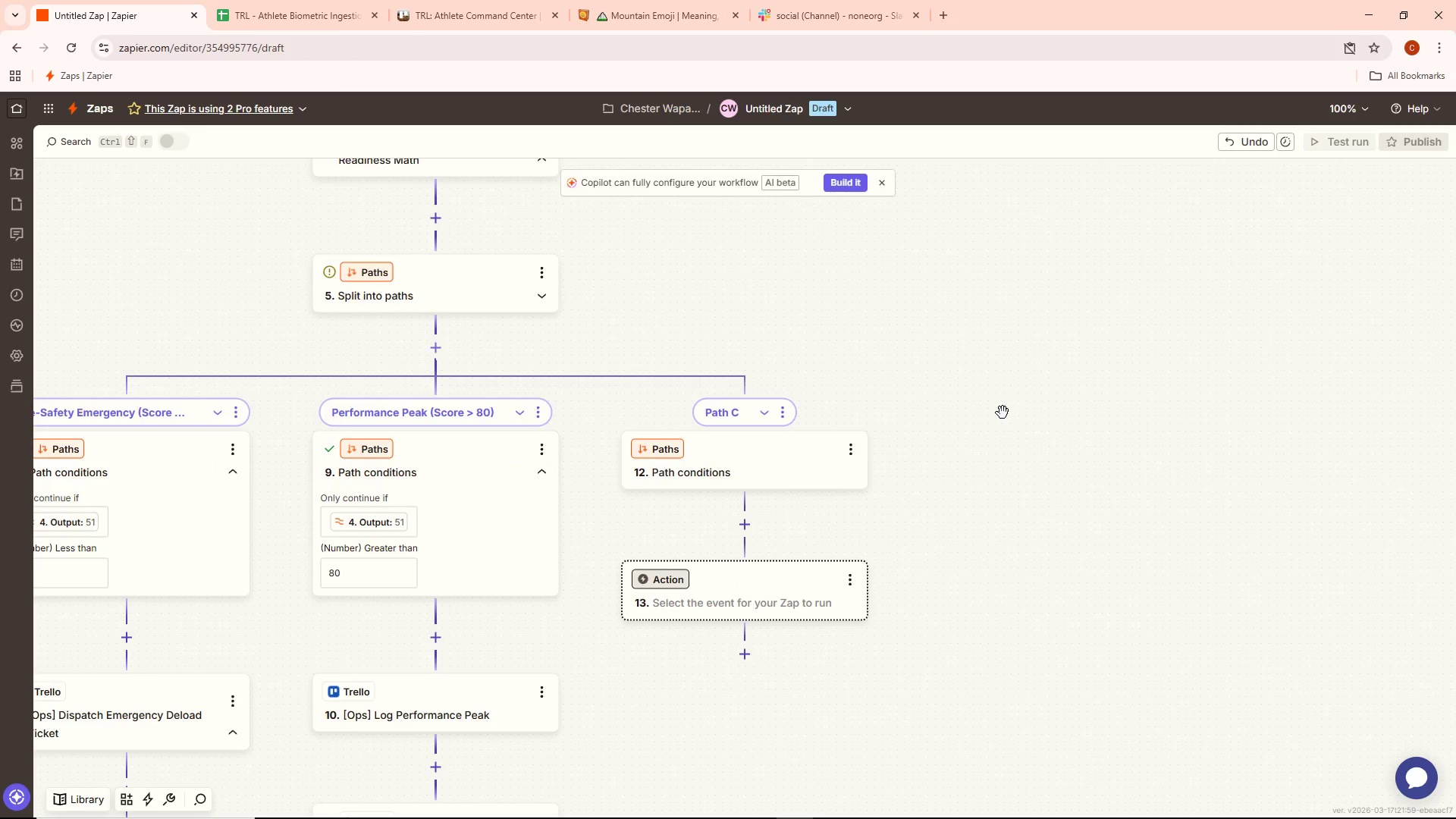 
wait(16.67)
 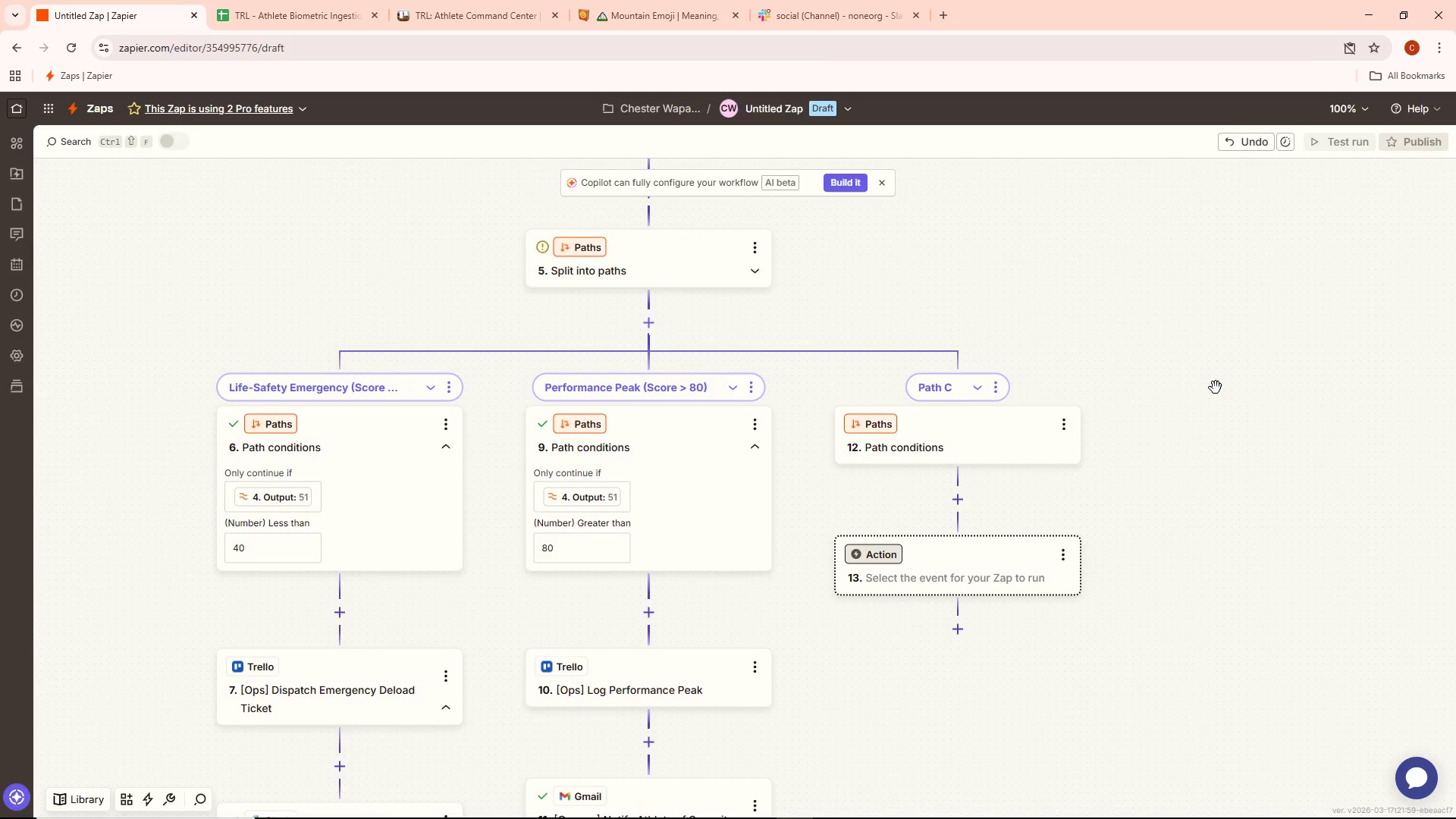 
left_click([996, 382])
 